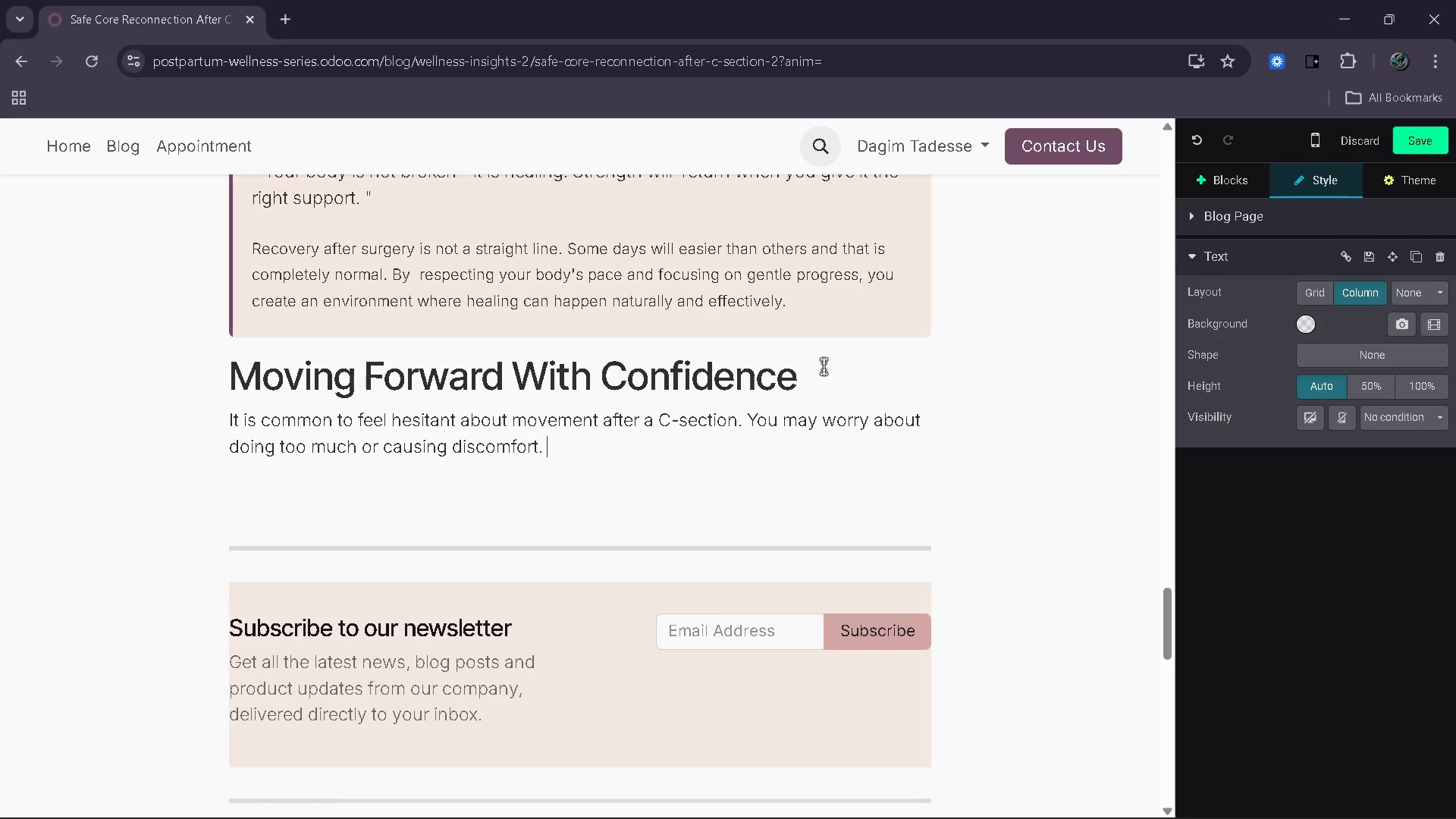 
type(These concerns are valid )
key(Backspace)
type(, but they should not prevent you from starting your recovery )
key(Backspace)
type(.)
 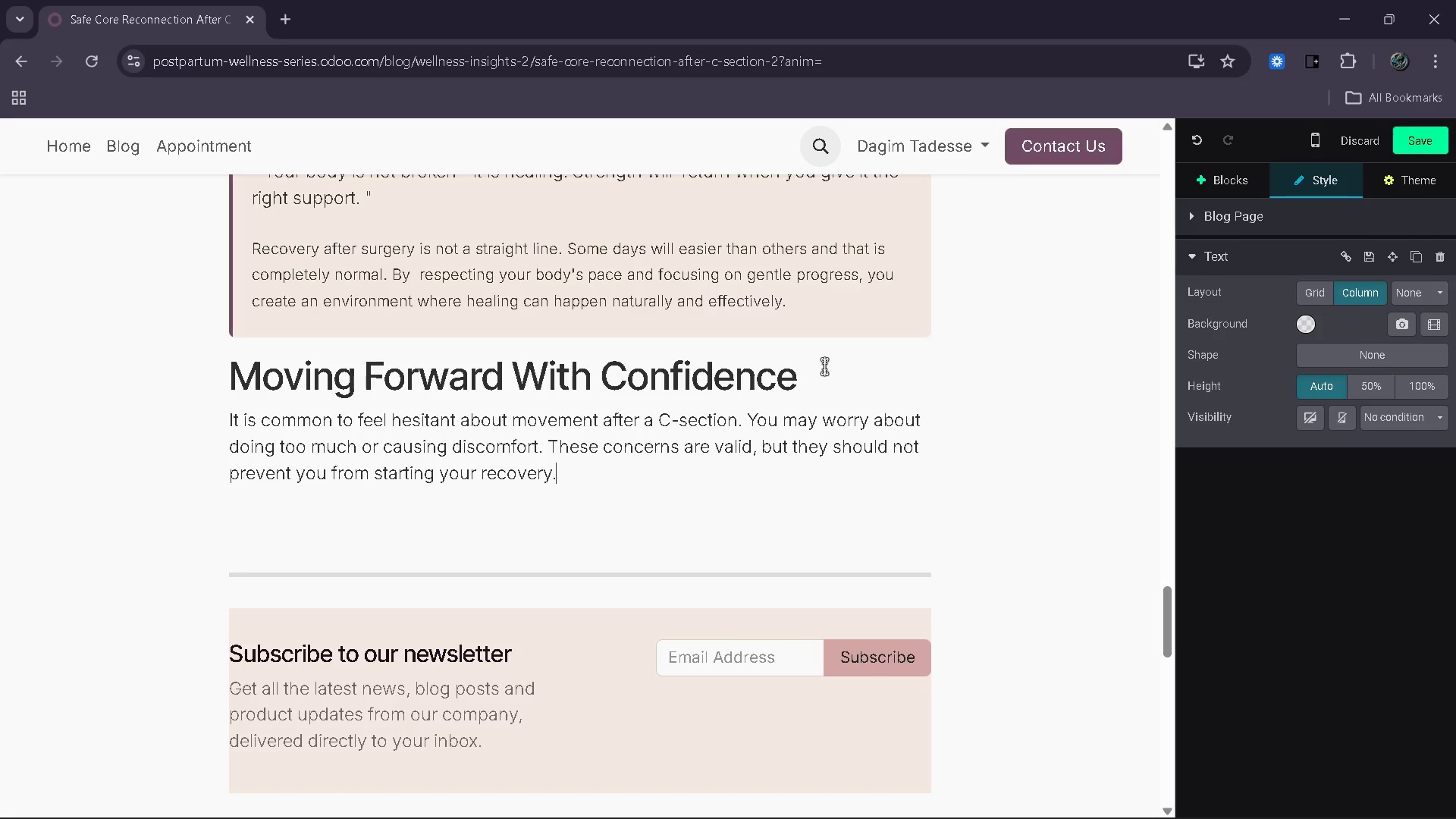 
key(Enter)
 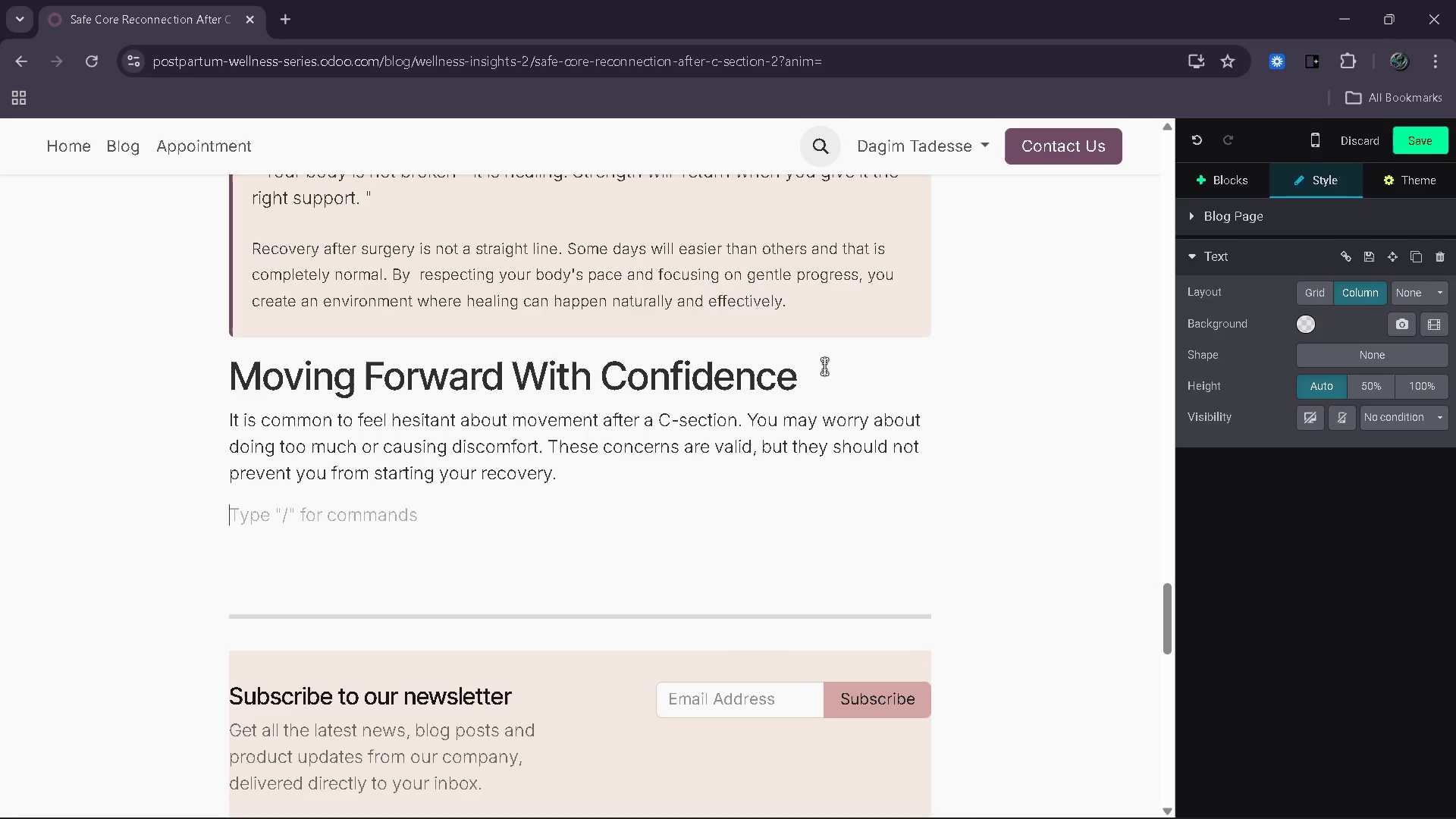 
type(The key is to move with intention. When you focus on gentle activi)
key(Backspace)
type(ation and awareness )
key(Backspace)
type(, you reduce the risj=)
key(Backspace)
key(Backspace)
type(l)
key(Backspace)
type(k of strain while still making progress.)
 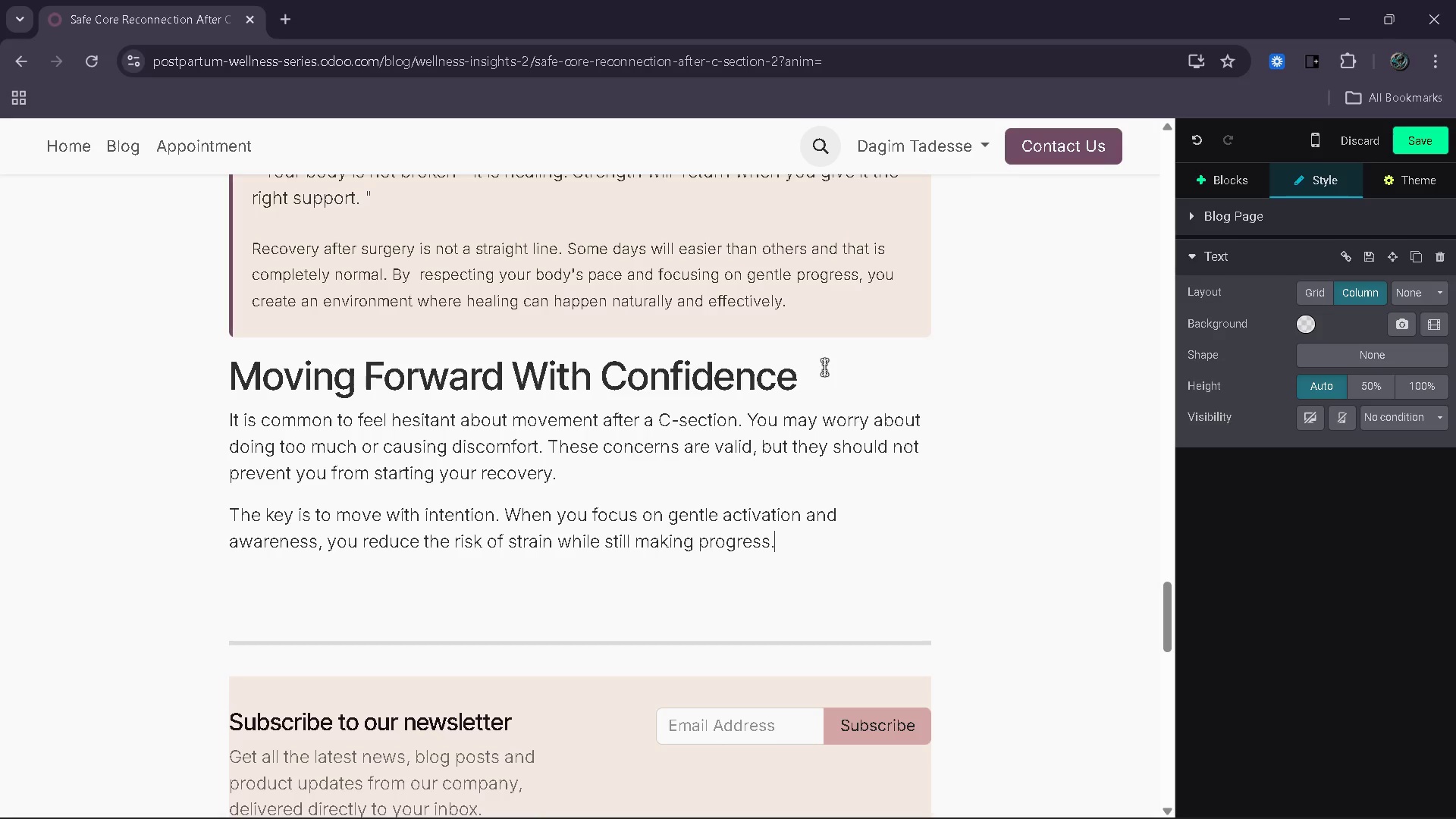 
key(Enter)
 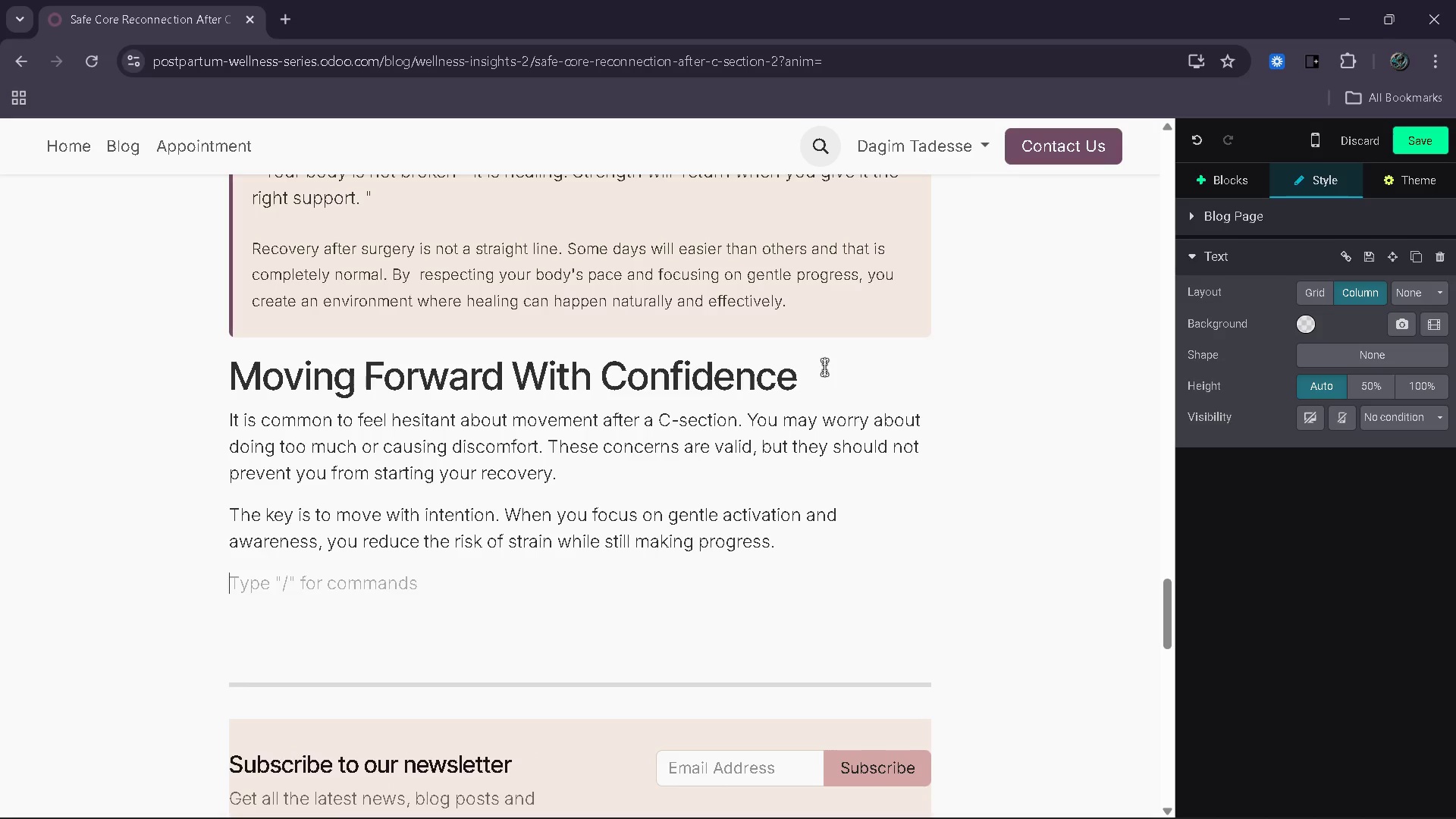 
type(Over time )
key(Backspace)
type(, these small exercises begin to build strent=gt)
key(Backspace)
key(Backspace)
key(Backspace)
key(Backspace)
type(gth amd cor)
key(Backspace)
key(Backspace)
key(Backspace)
key(Backspace)
key(Backspace)
key(Backspace)
type(nd )
 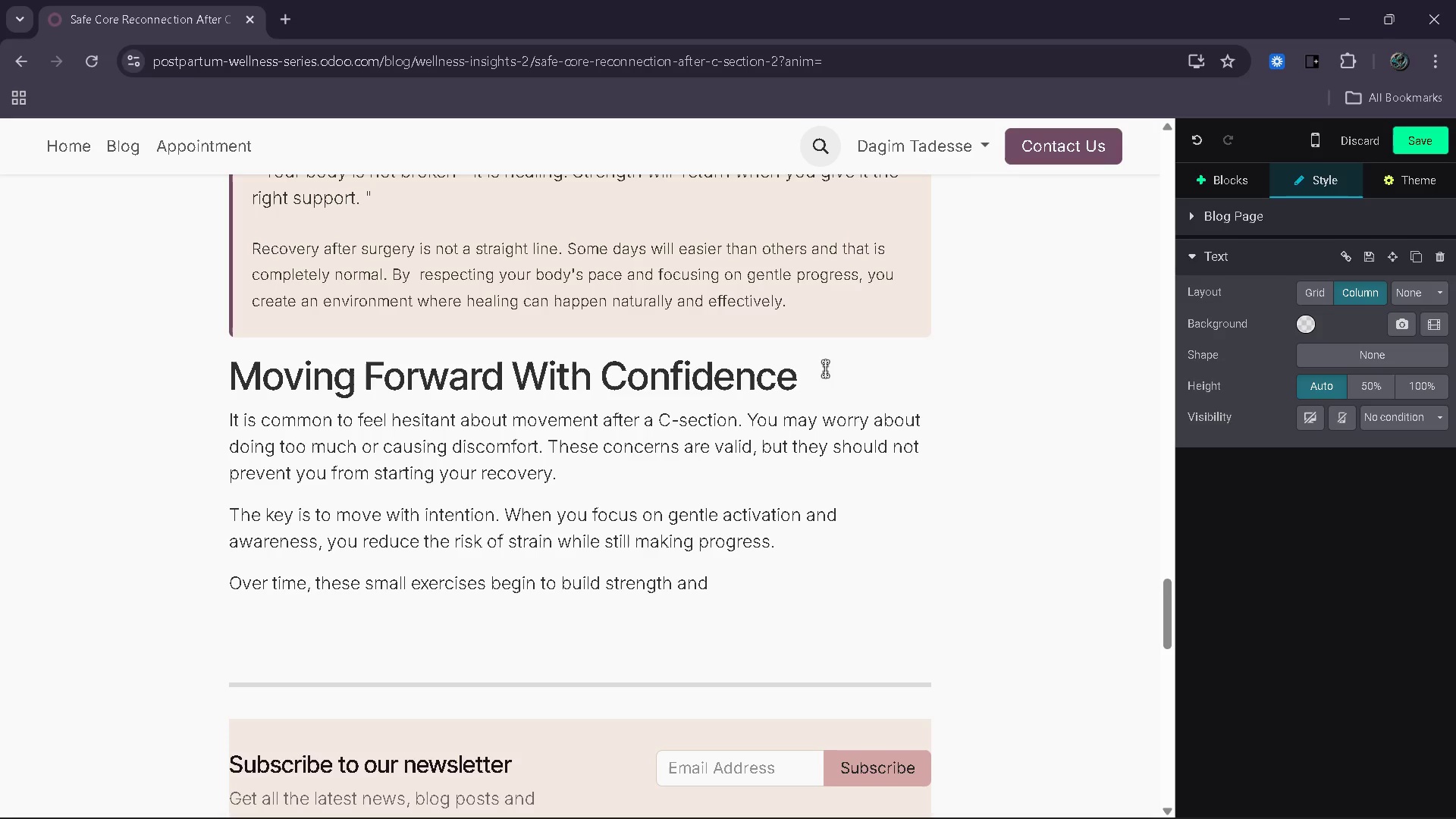 
wait(21.48)
 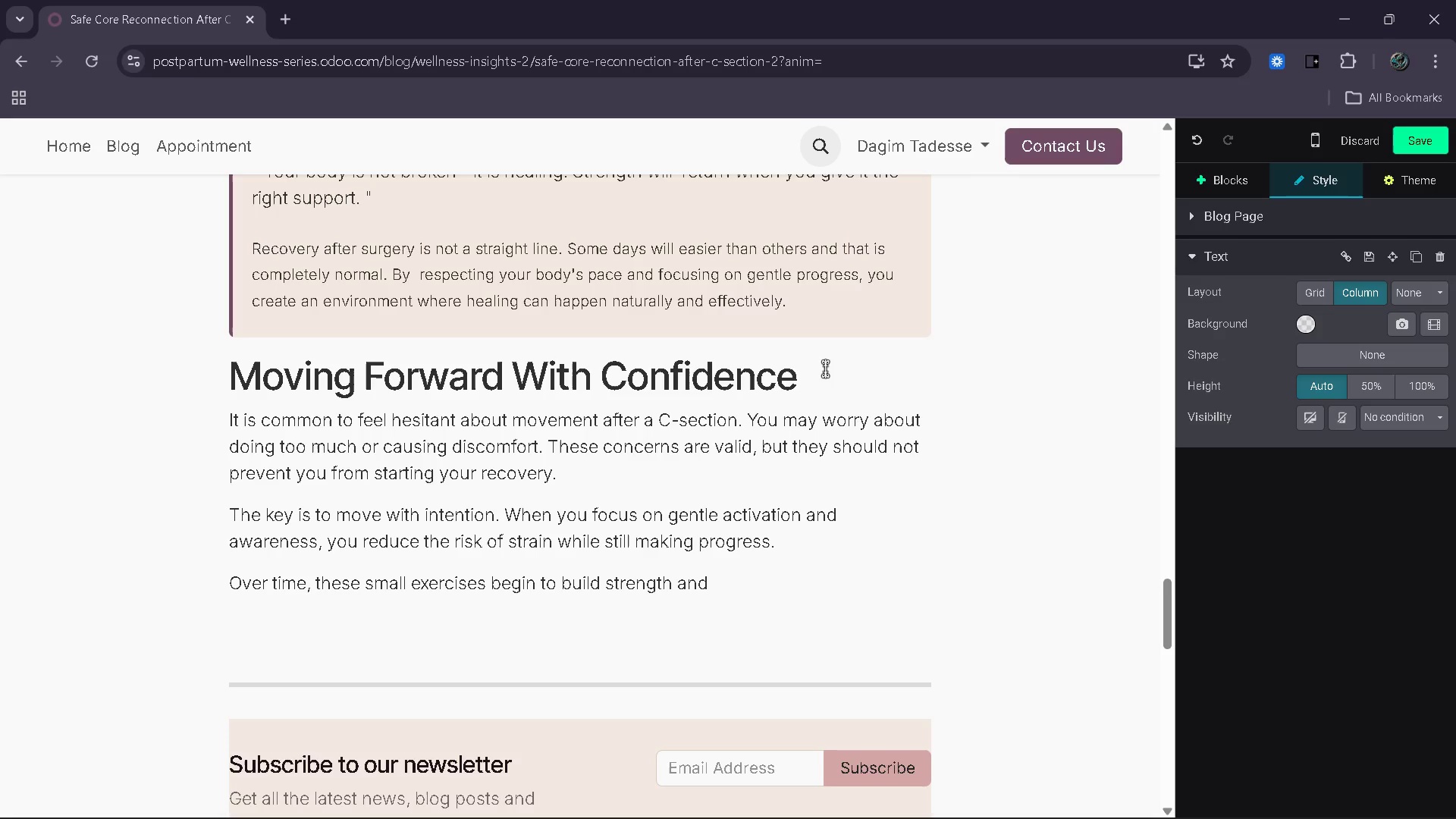 
type(a)
key(Backspace)
type(coordination)
 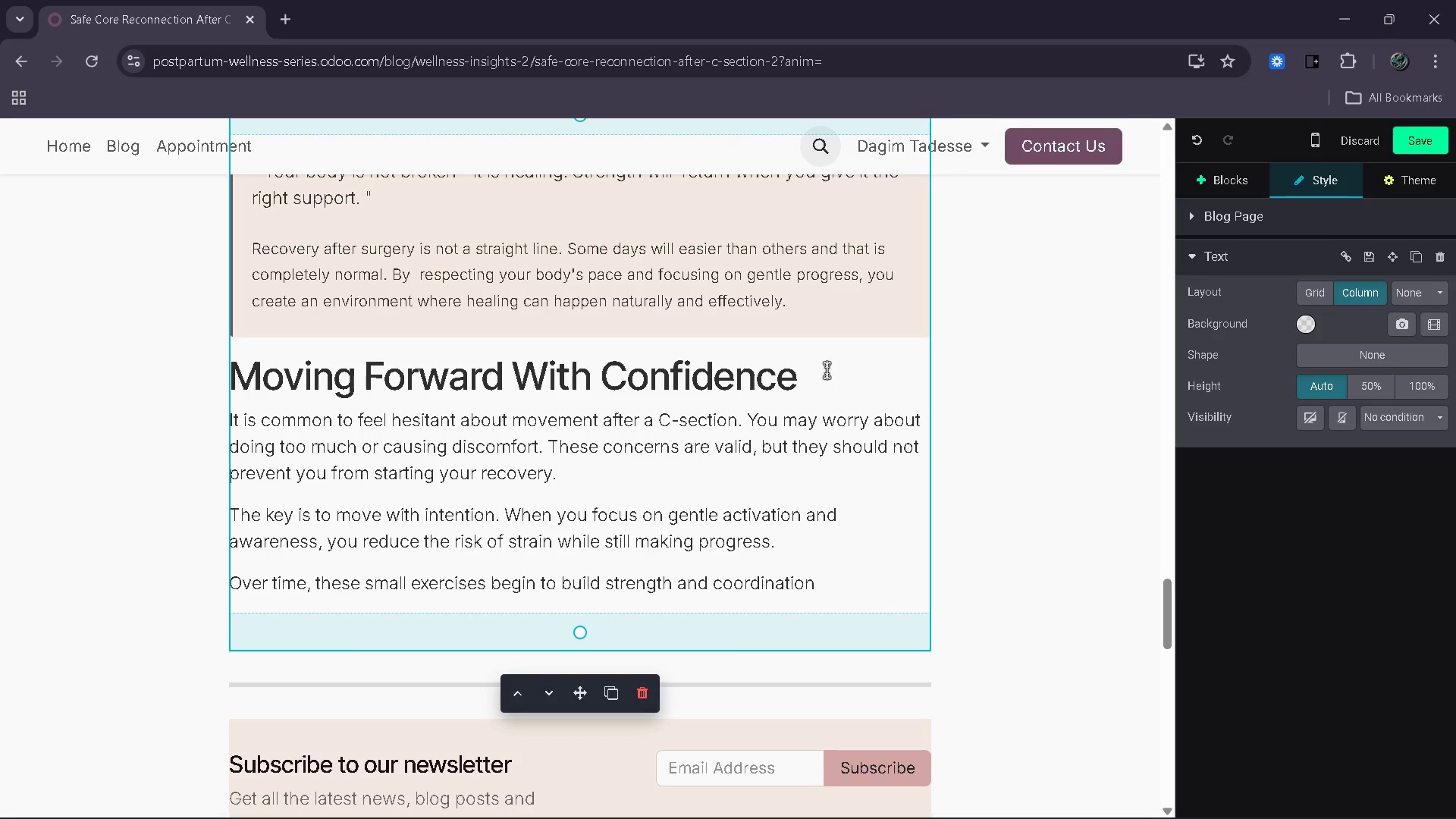 
wait(5.89)
 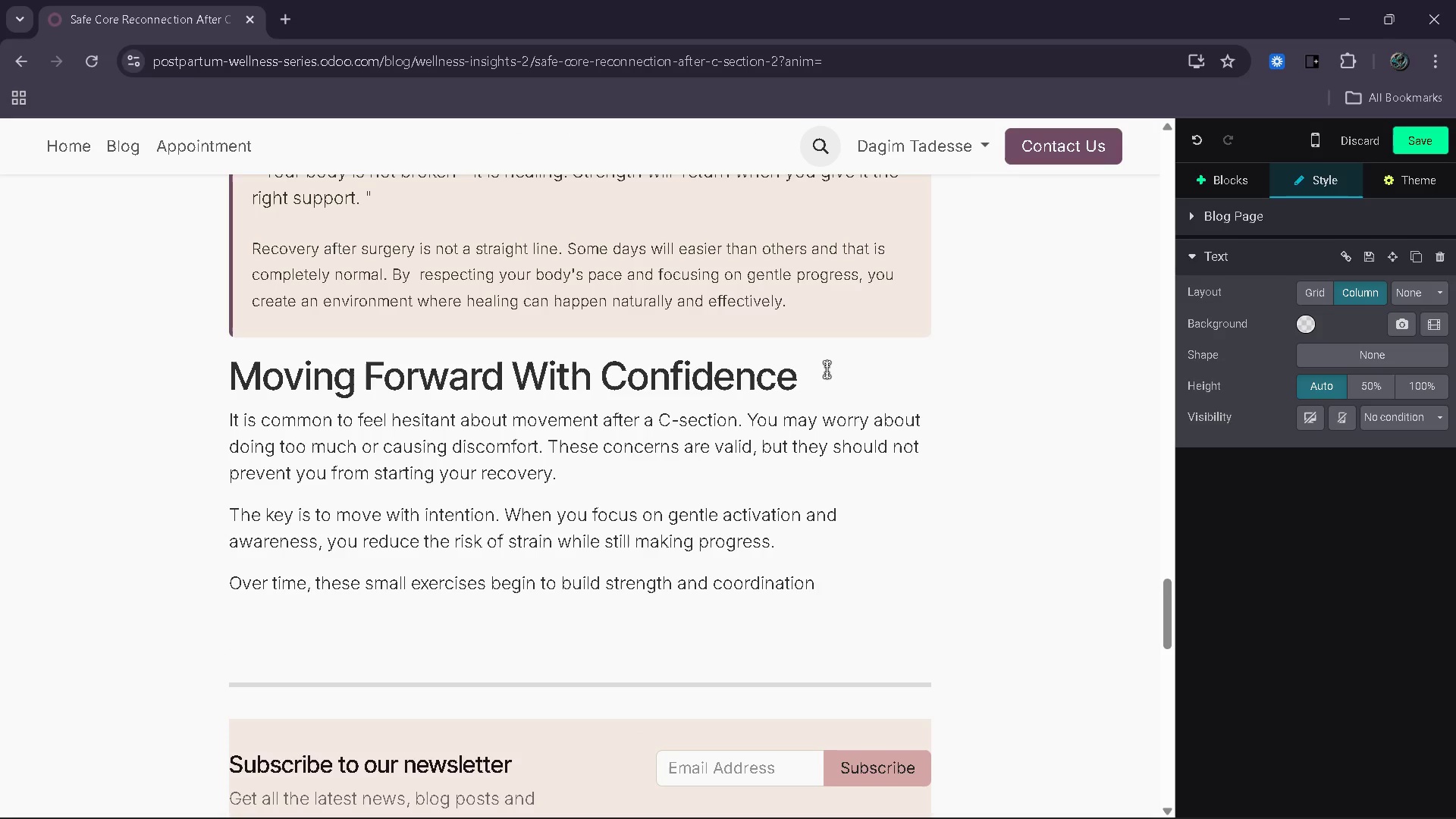 
key(Period)
 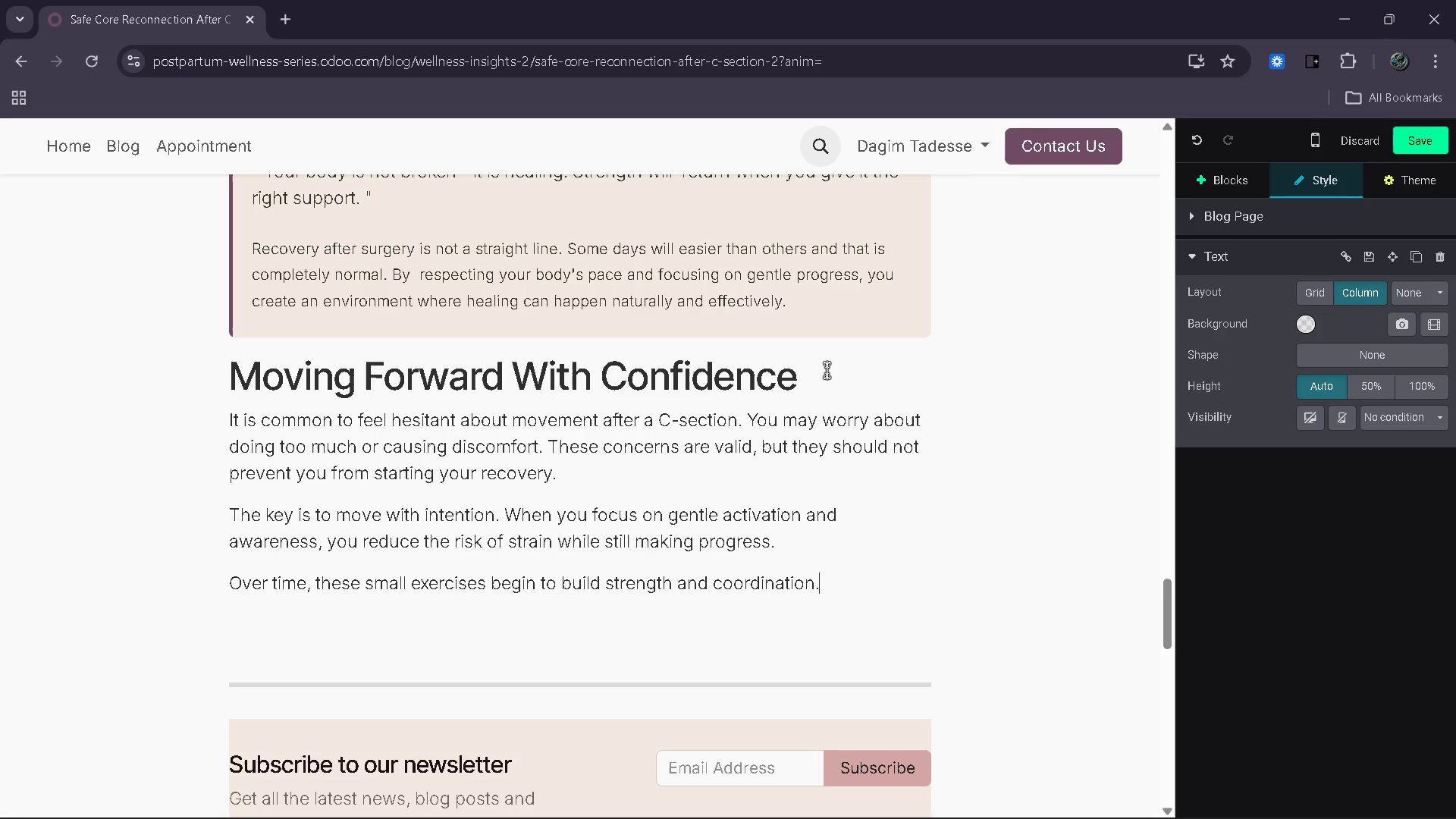 
key(Space)
 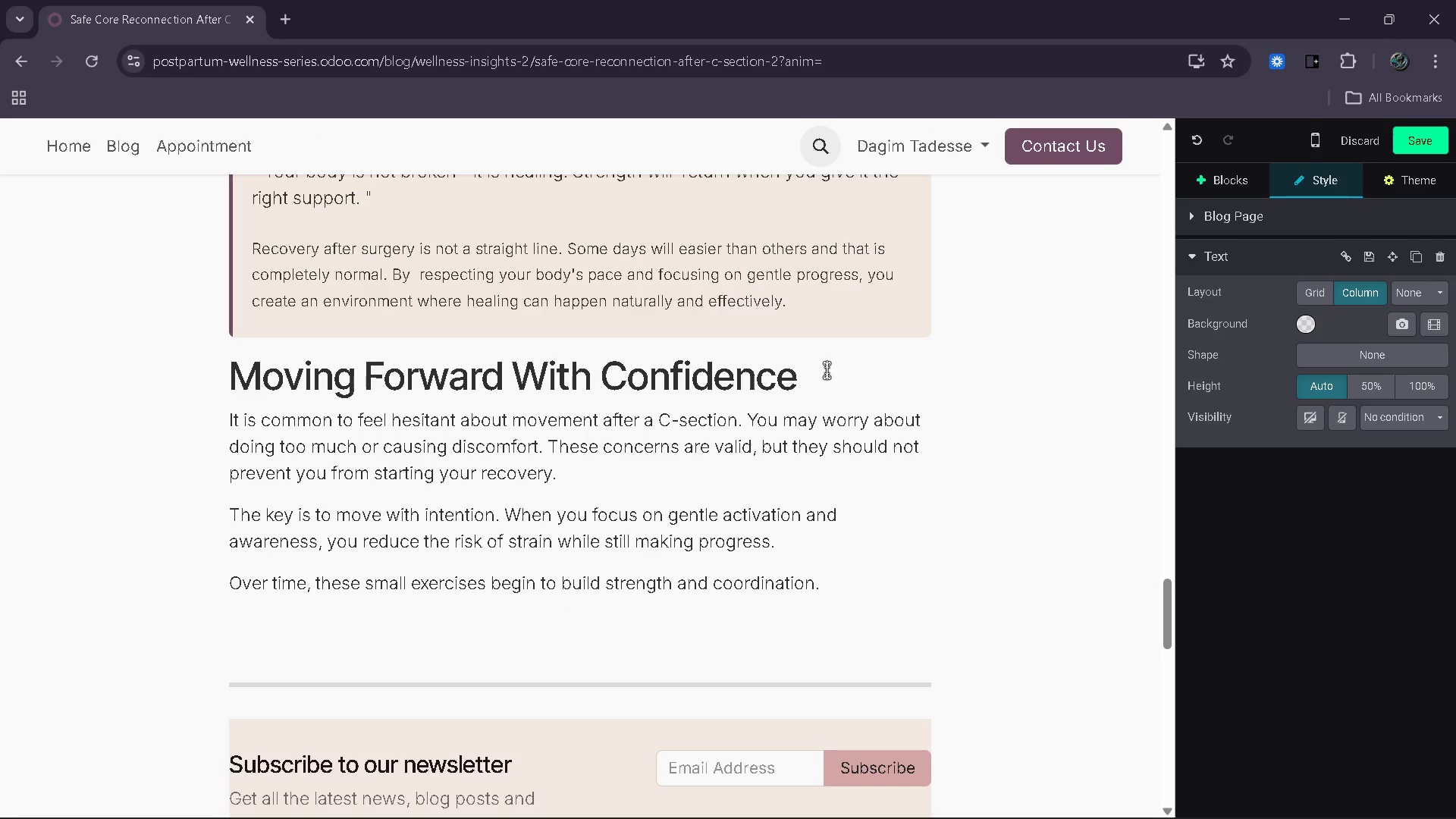 
type(Your body starts to feel more stable)
 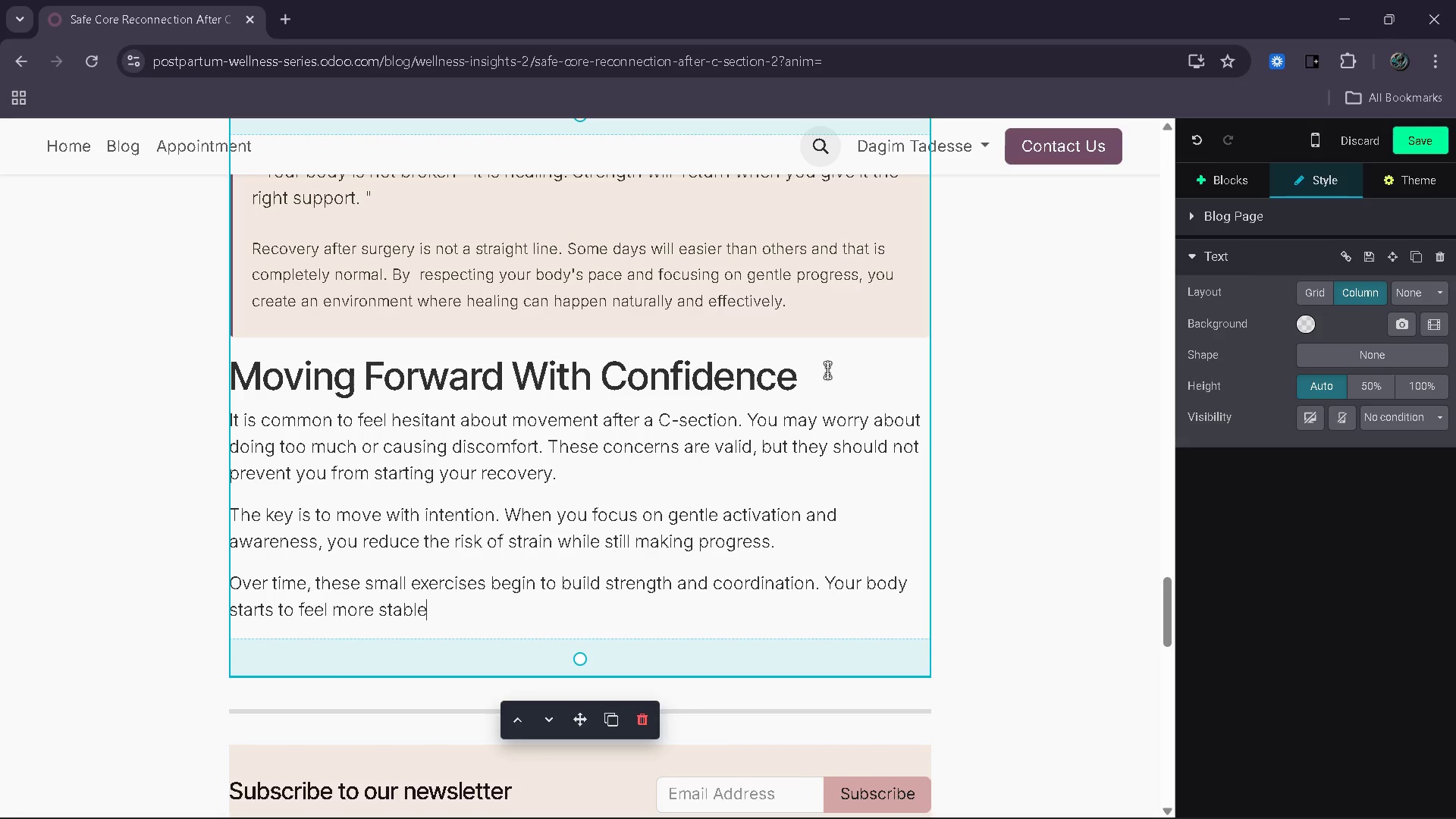 
wait(23.69)
 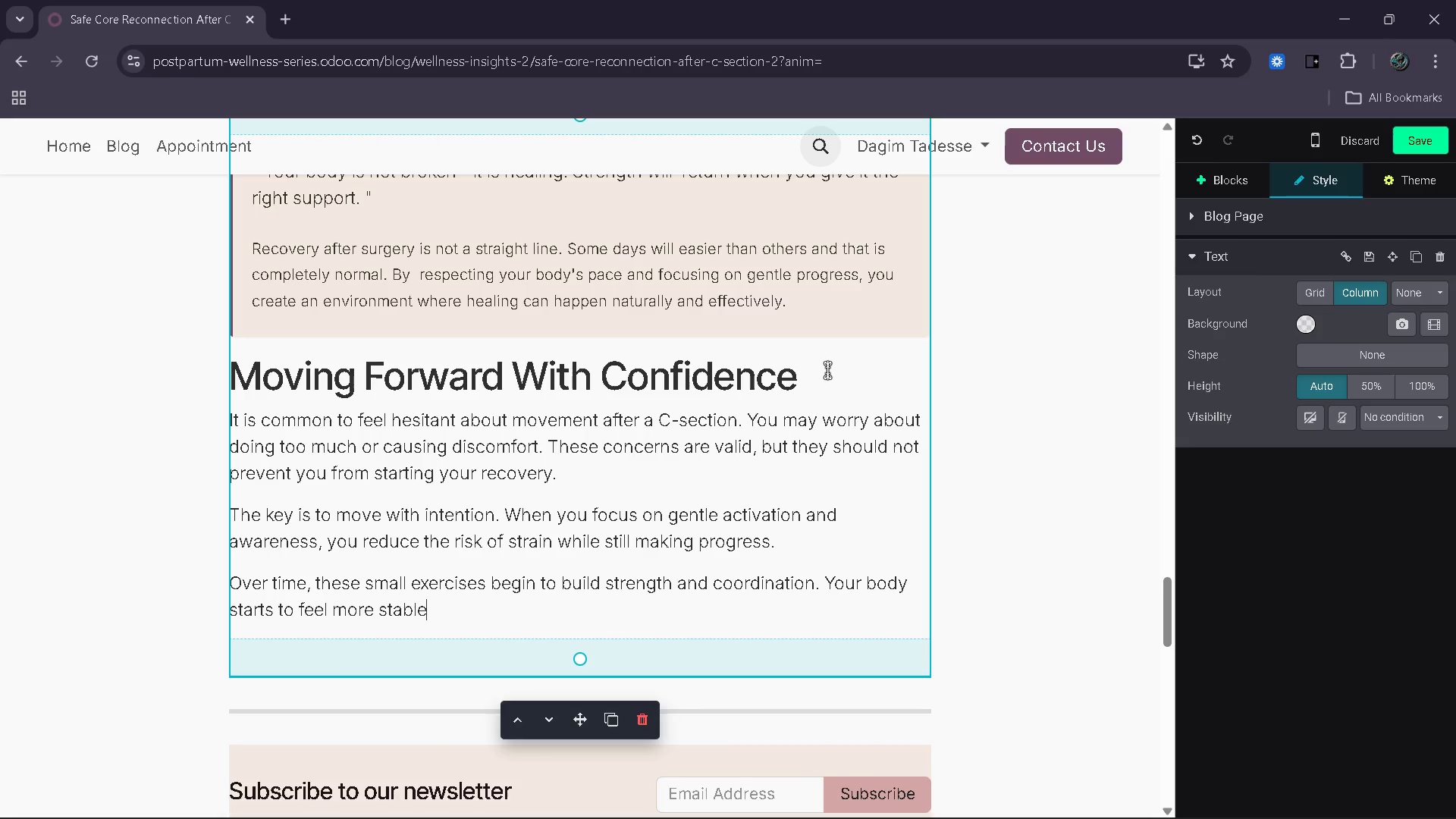 
type( an )
key(Backspace)
type(d )
 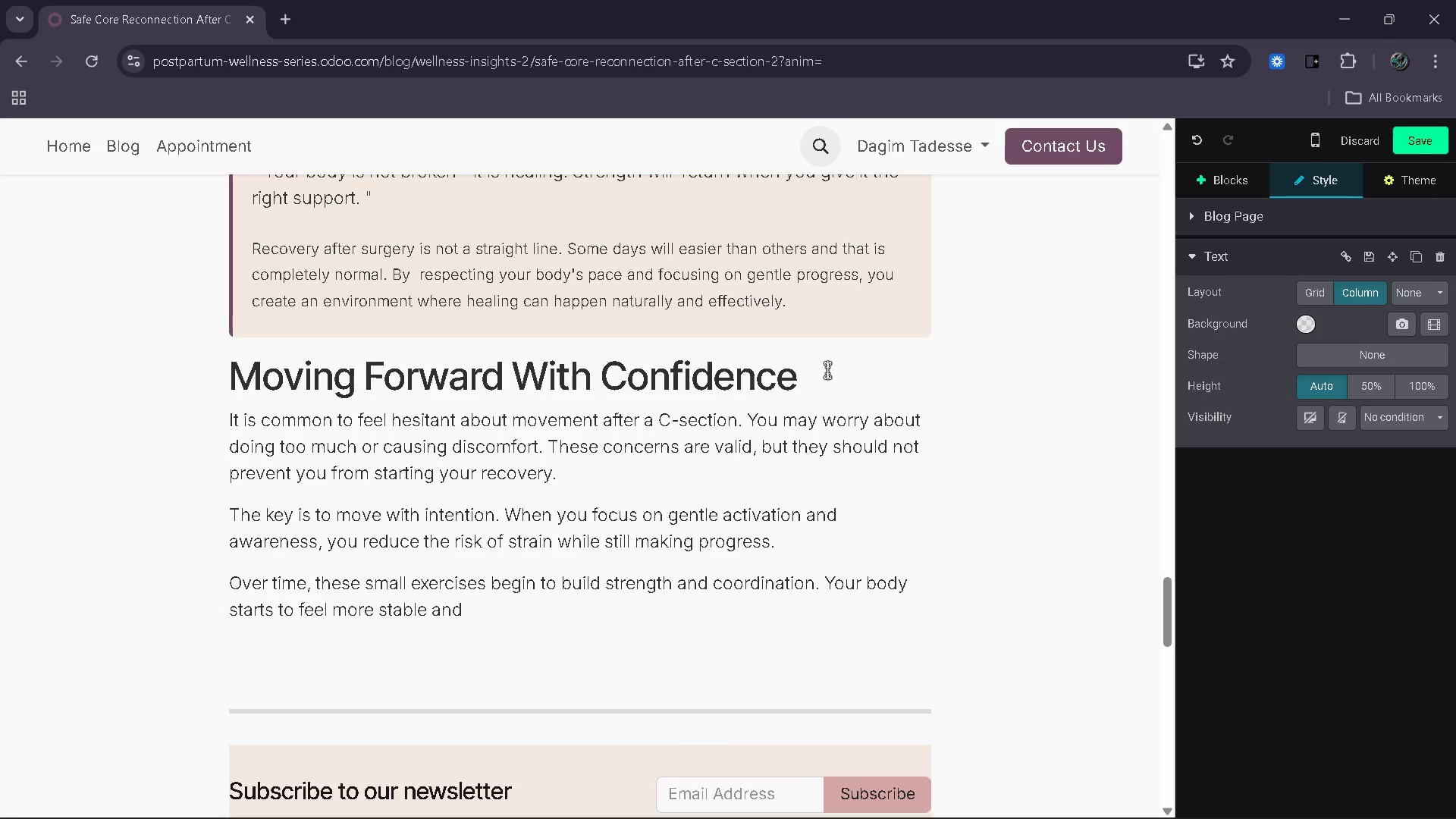 
type(everyday movements become easier.)
 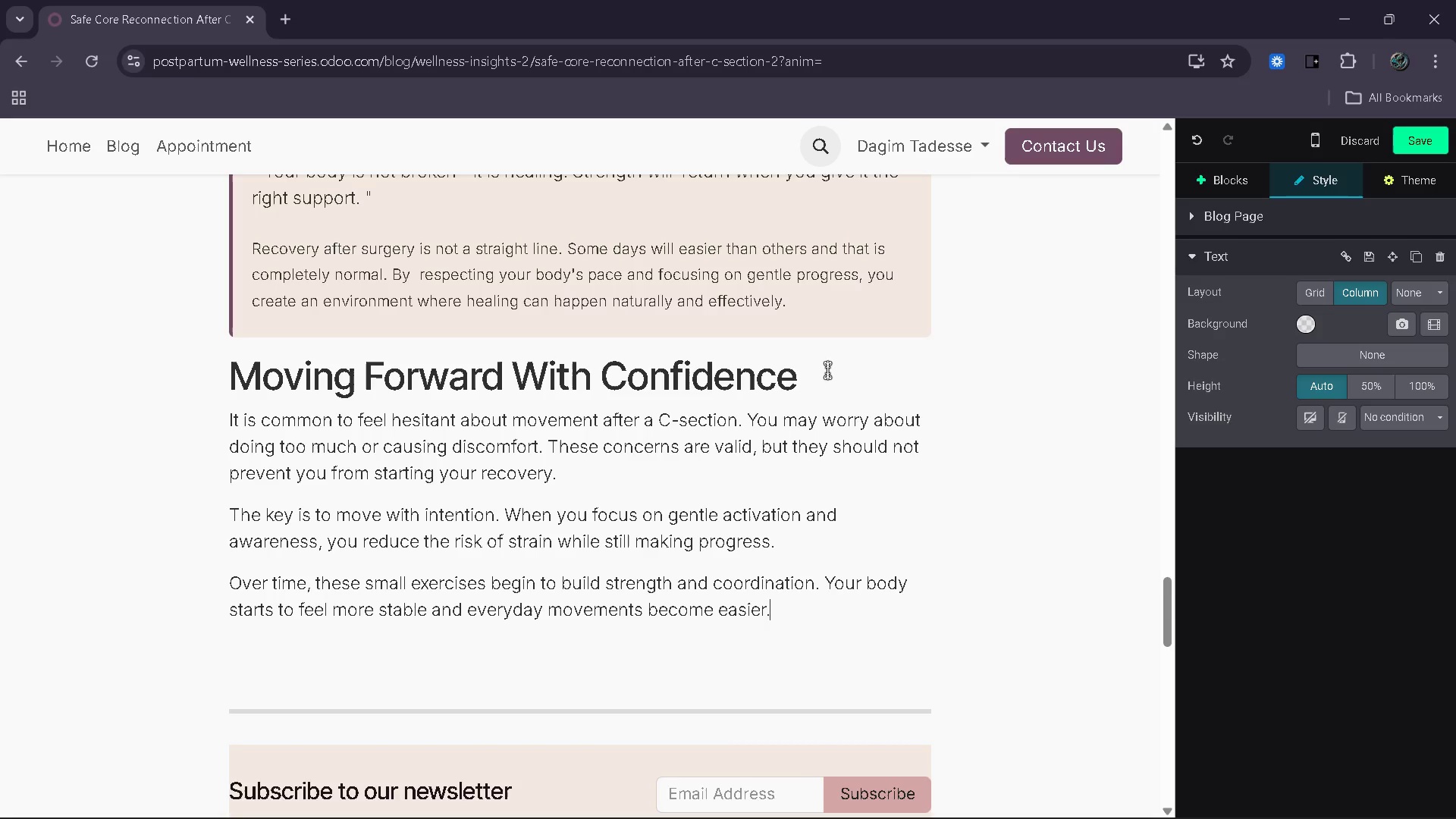 
key(Enter)
 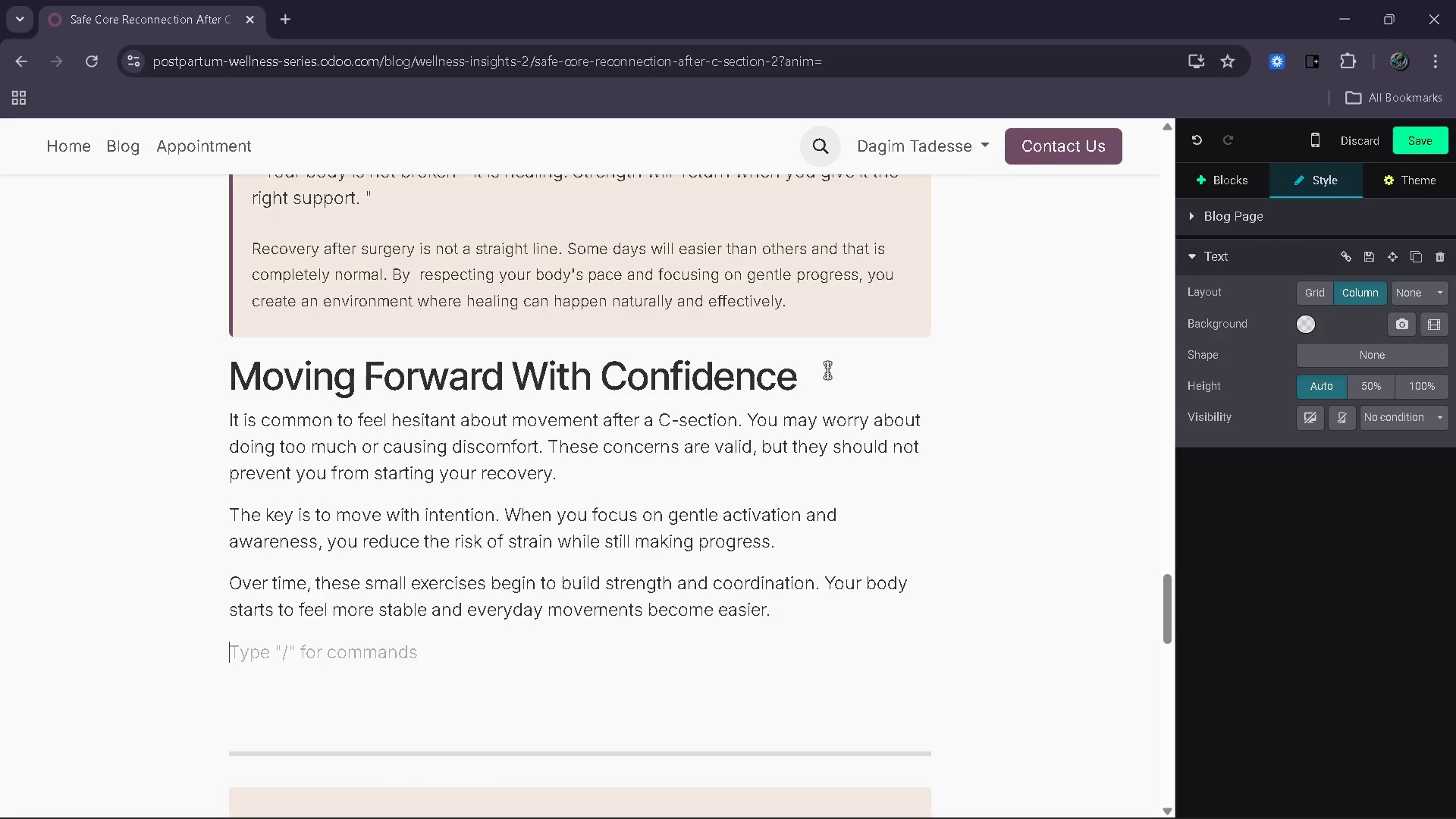 
type(E)
key(Backspace)
type(Recovery is no )
key(Backspace)
type(t about pushing limits - it is about rebuilding trust in your)
 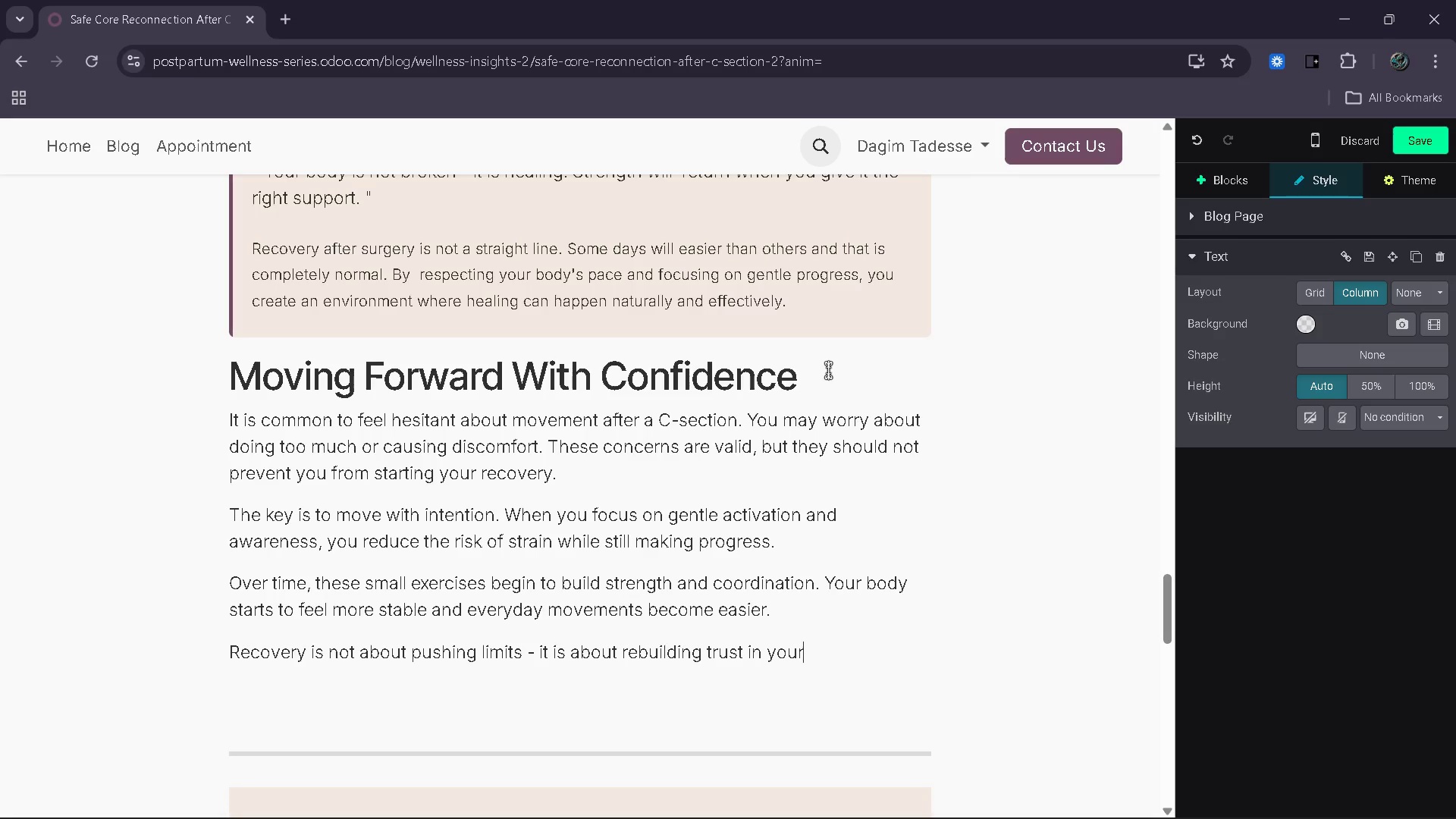 
type( body.)
 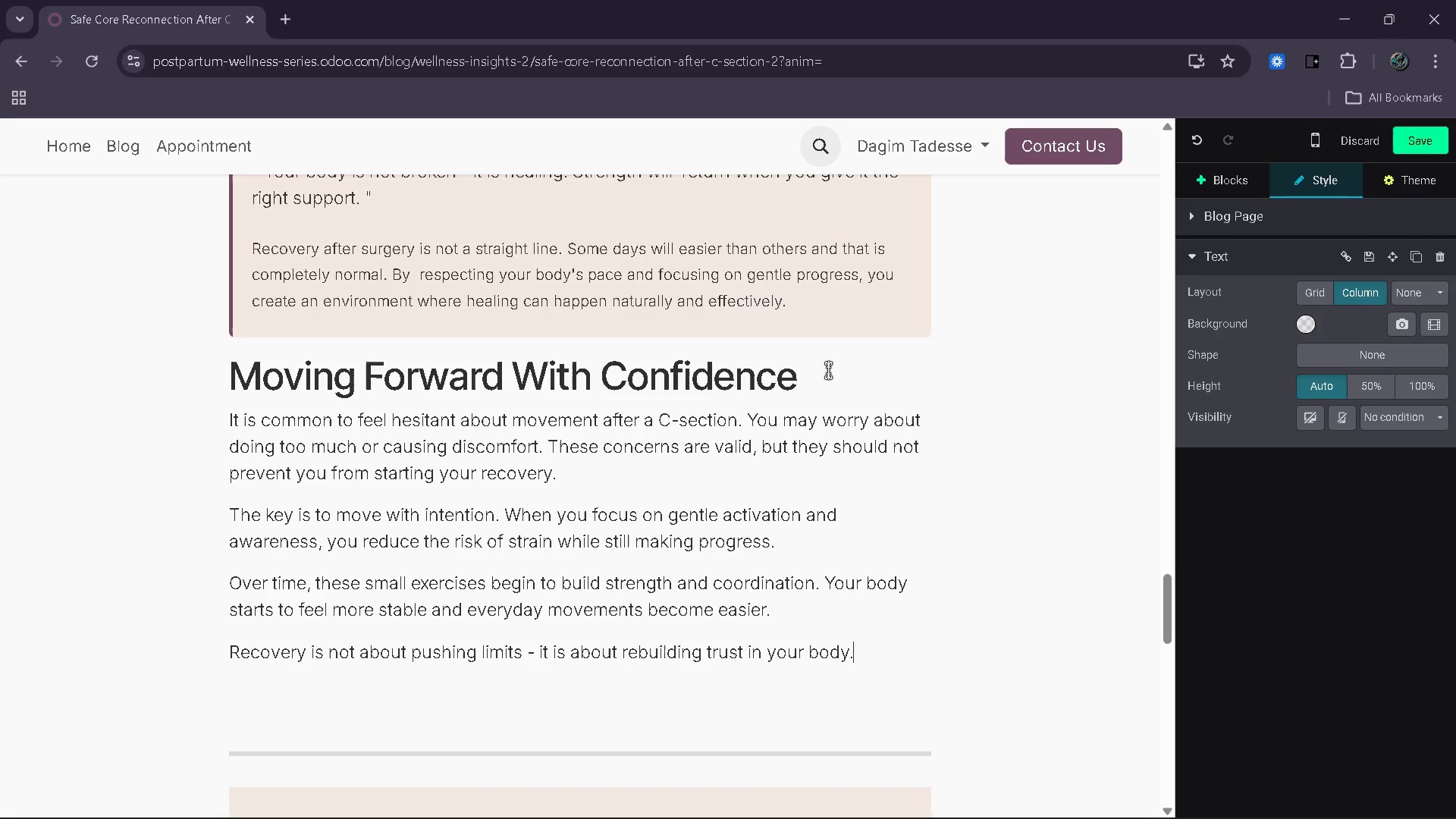 
key(Enter)
 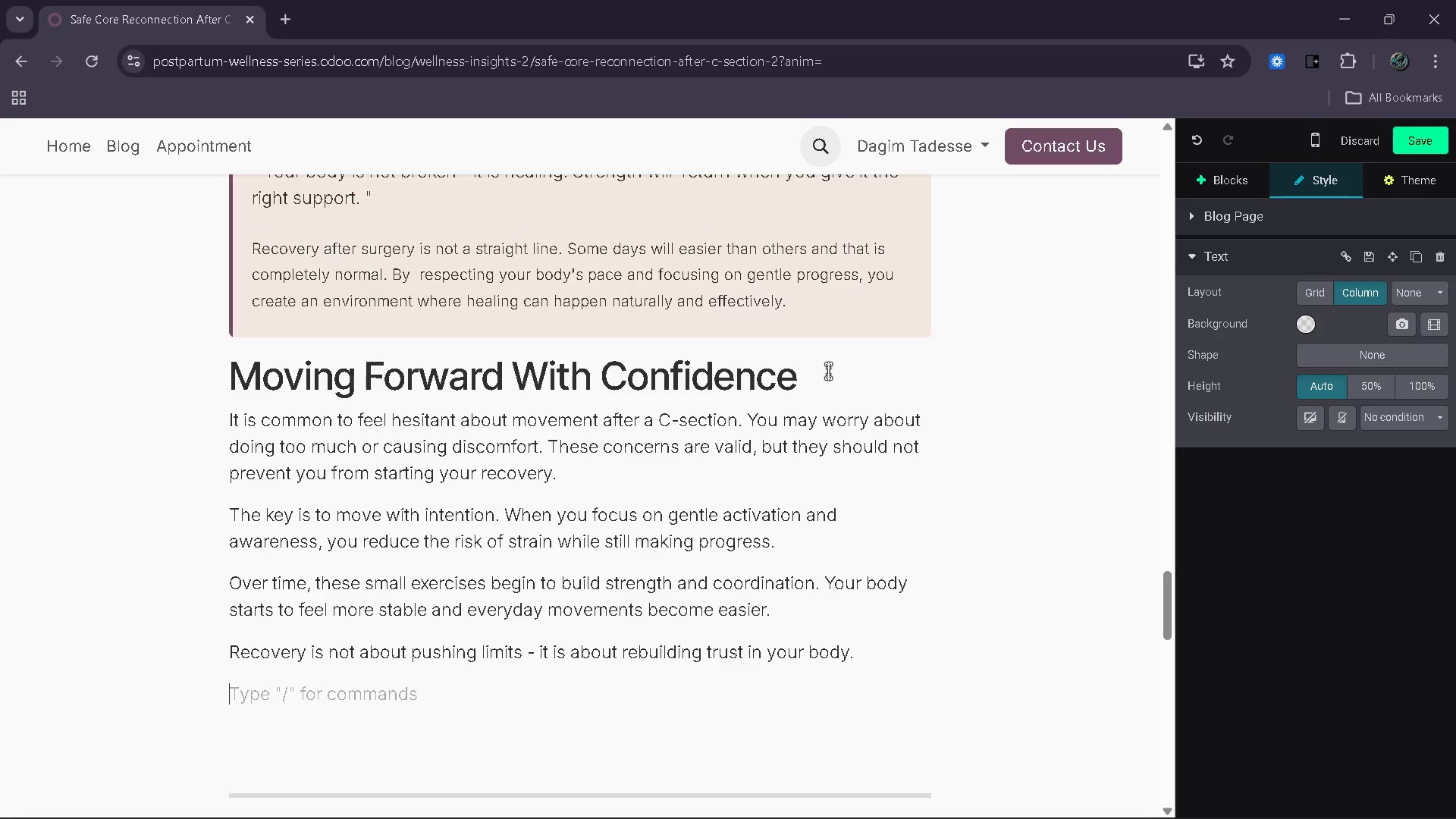 
type(By takinga )
key(Backspace)
key(Backspace)
type( a gradual and supportive approach, you create a foundation that allows you to return to more advanced movement safely =)
key(Backspace)
 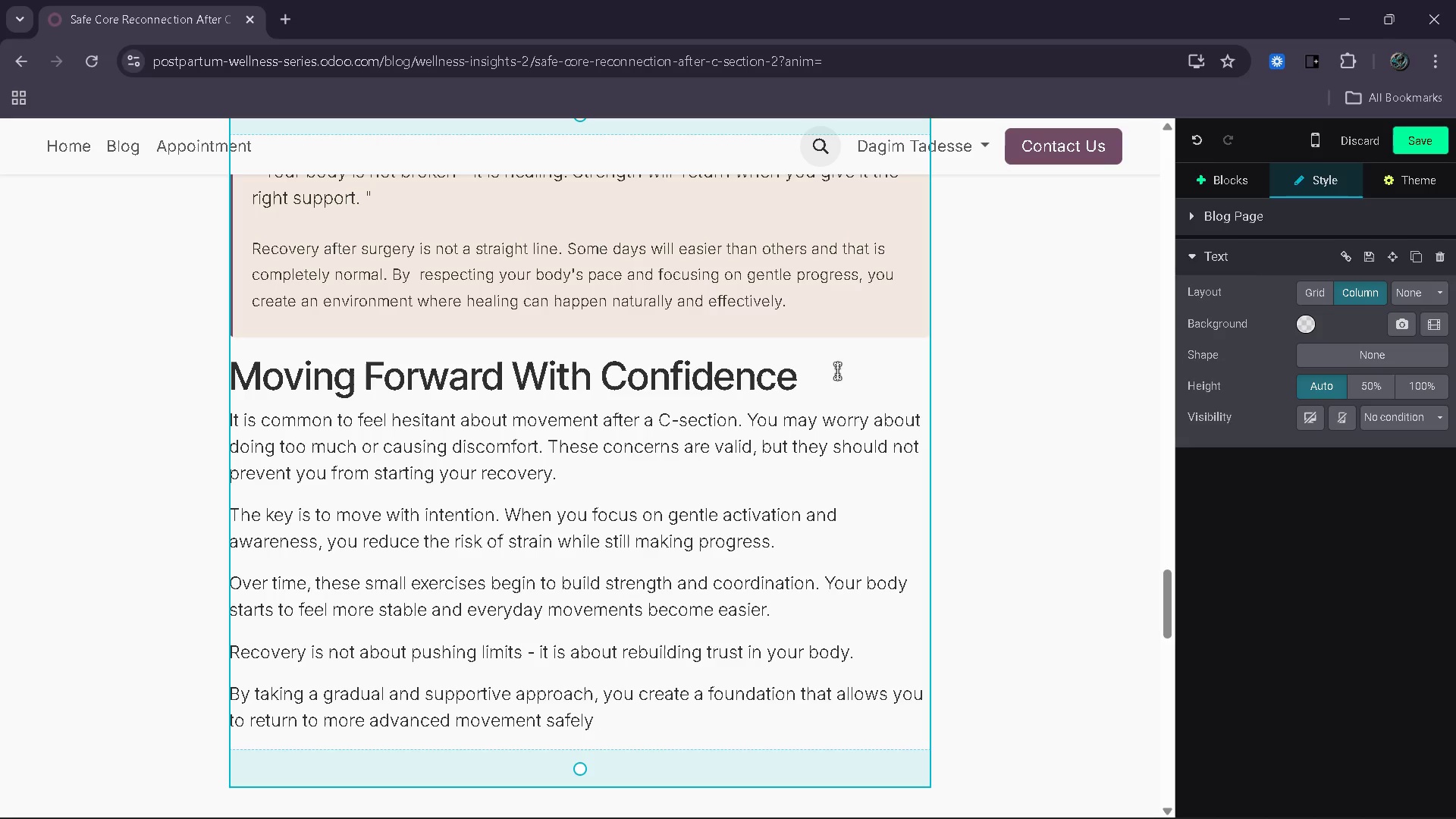 
wait(24.11)
 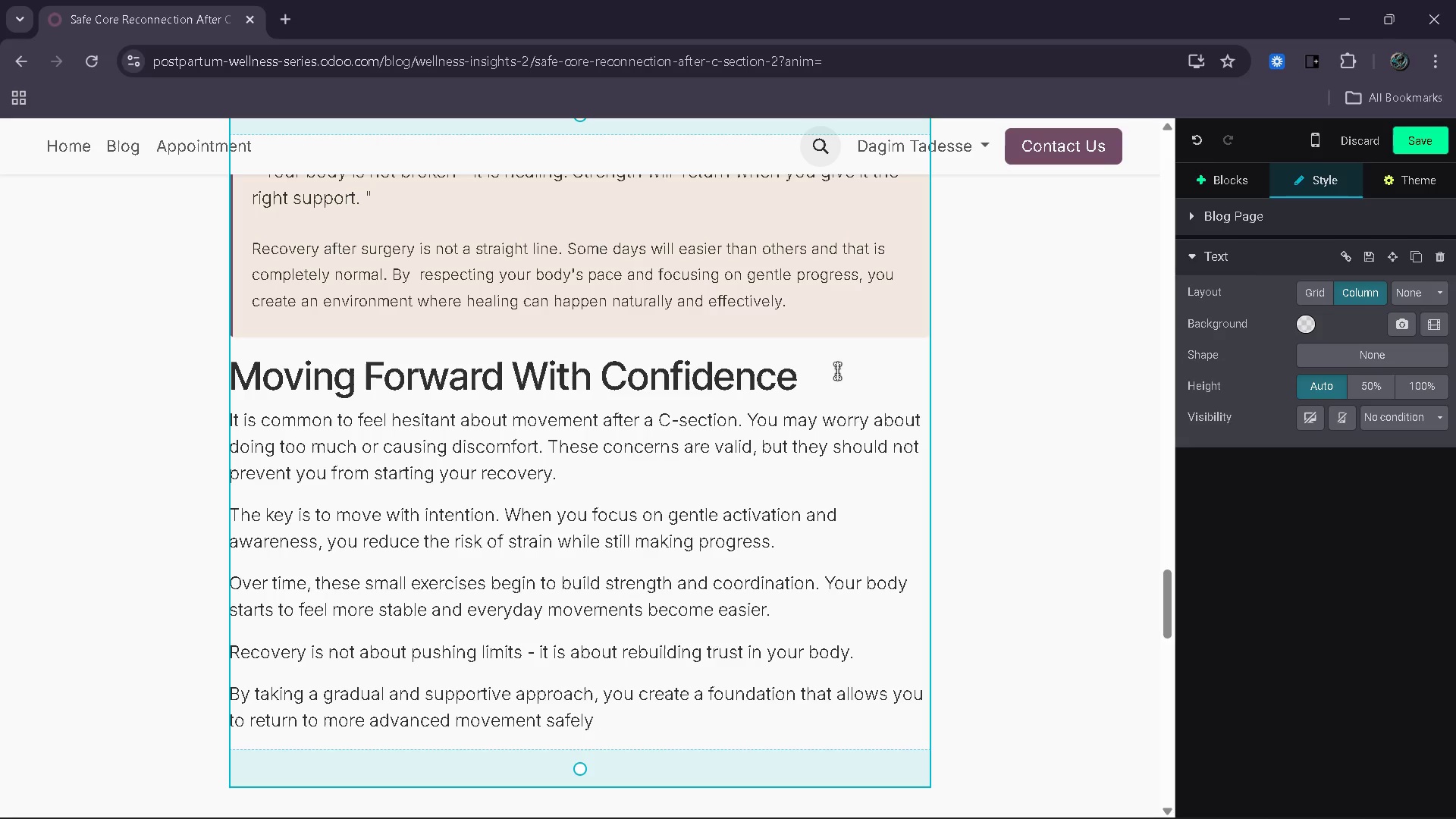 
key(Backspace)
 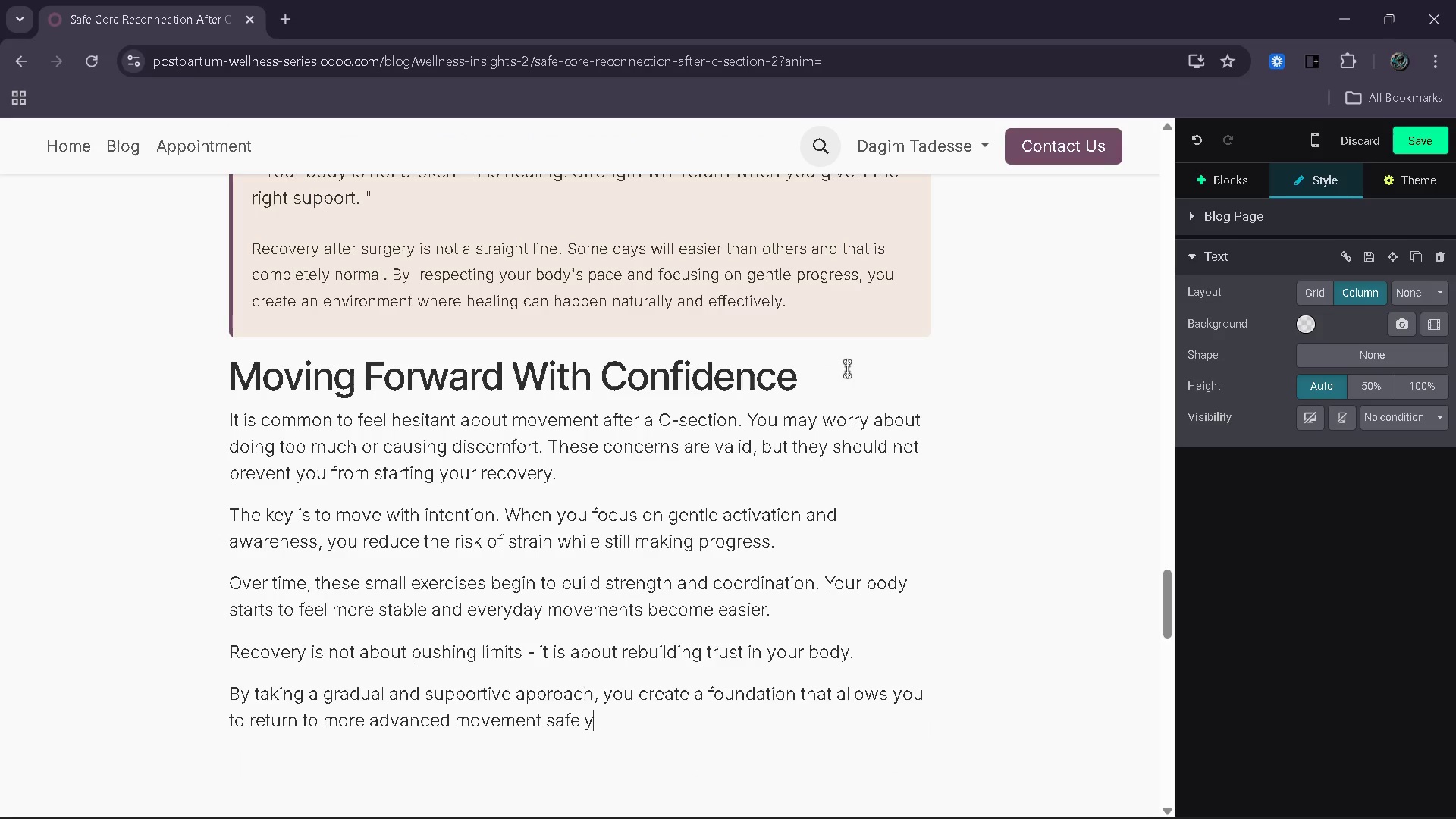 
key(Slash)
 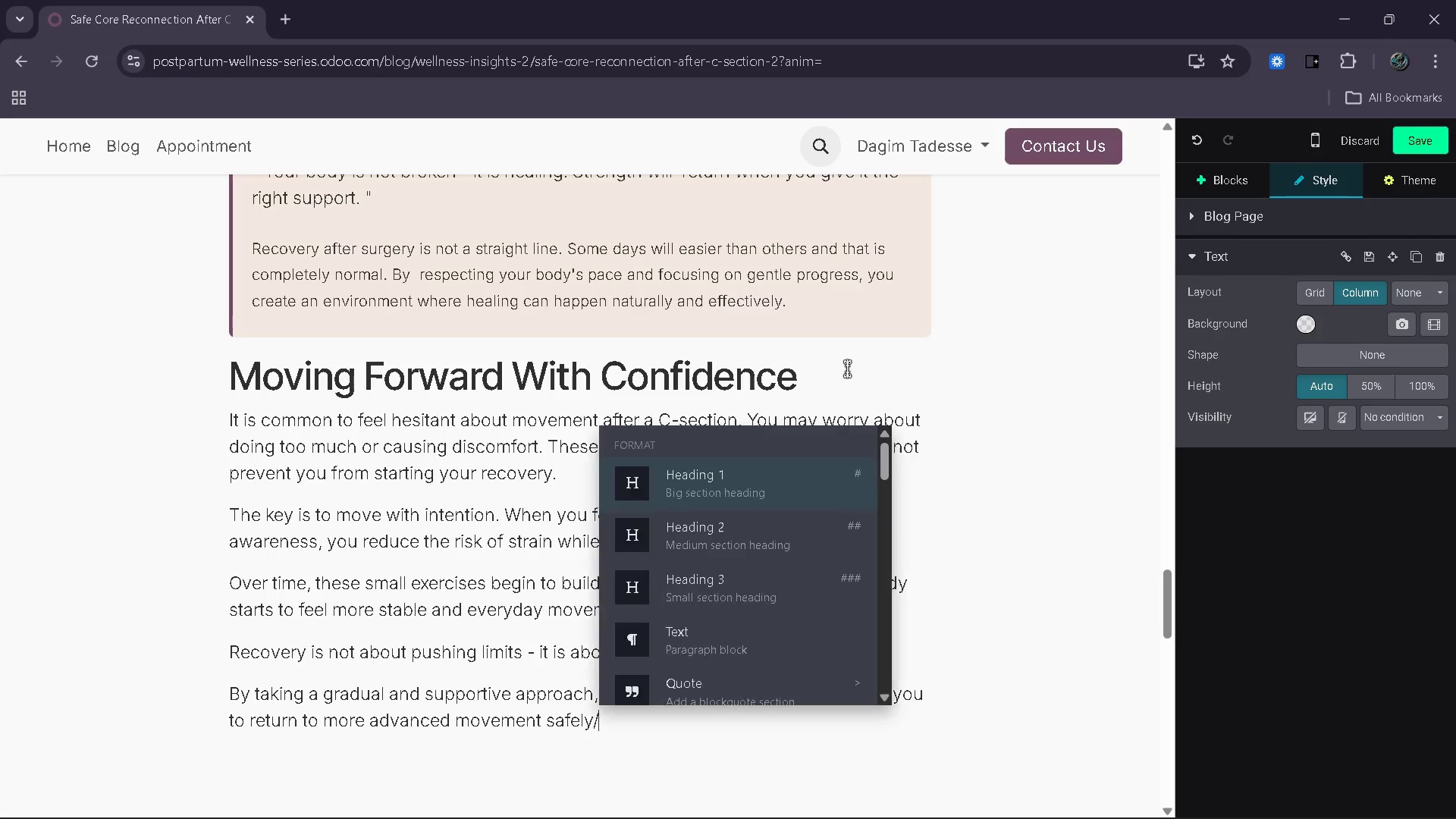 
key(Backspace)
 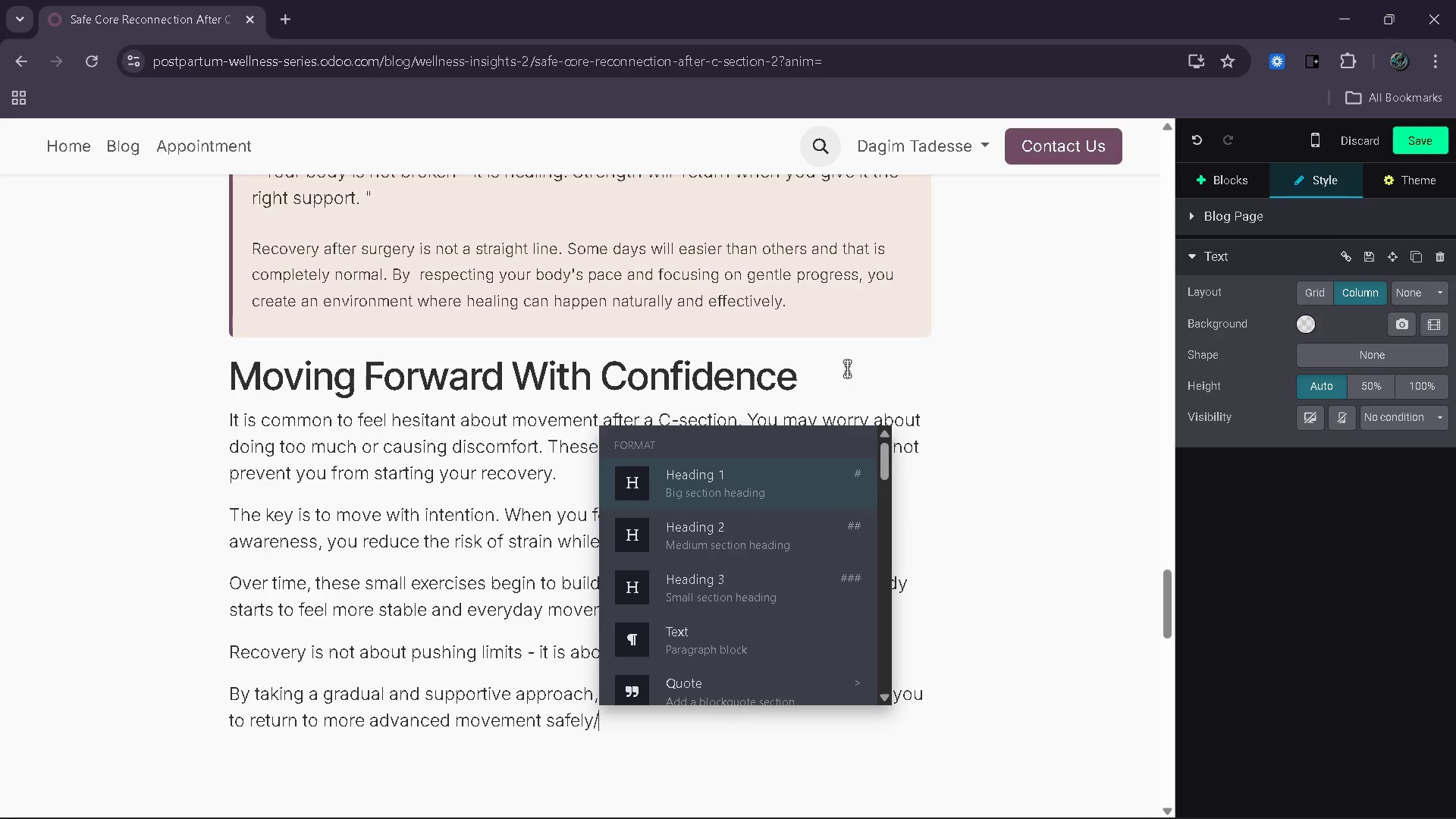 
key(Period)
 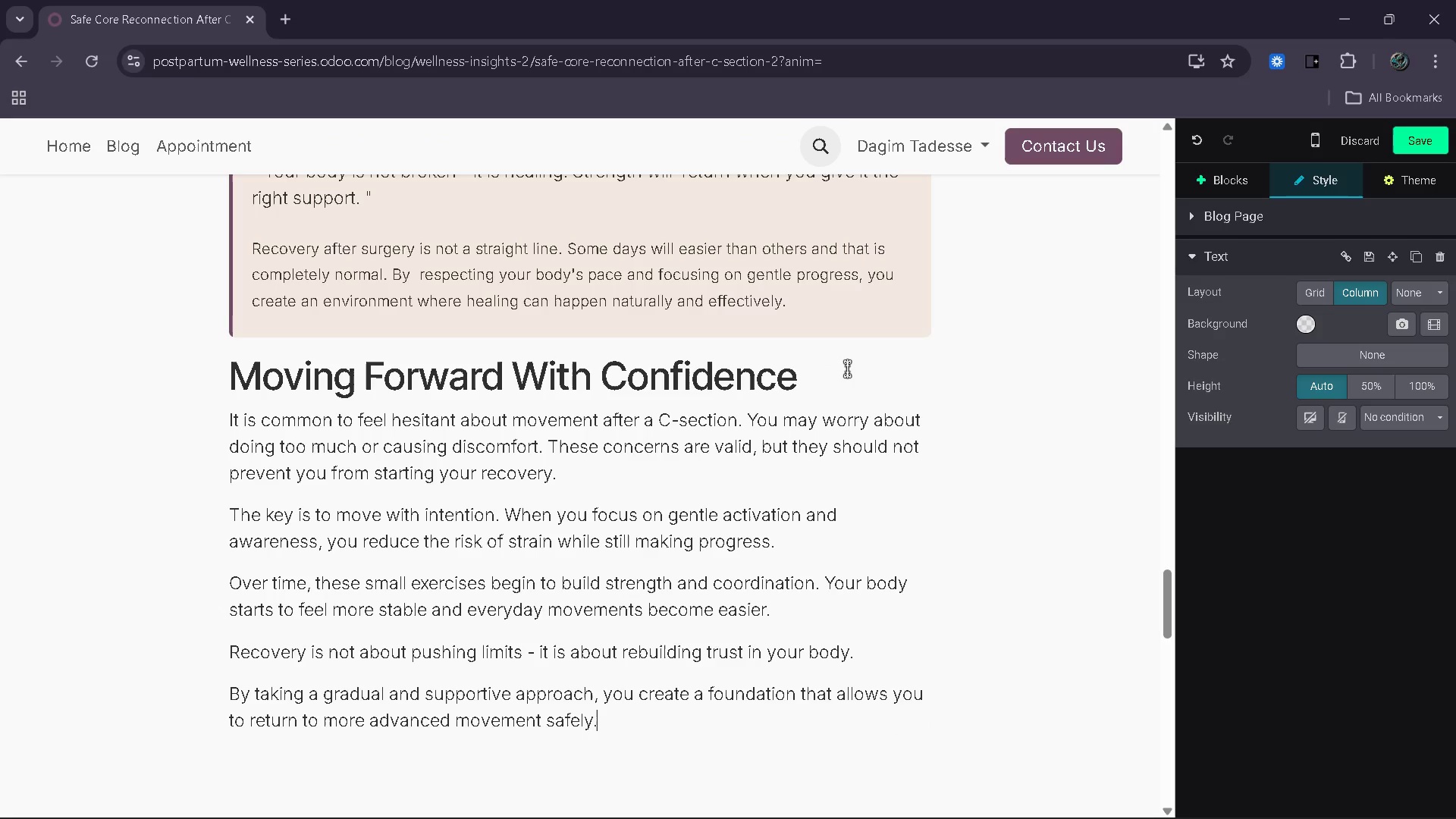 
key(Enter)
 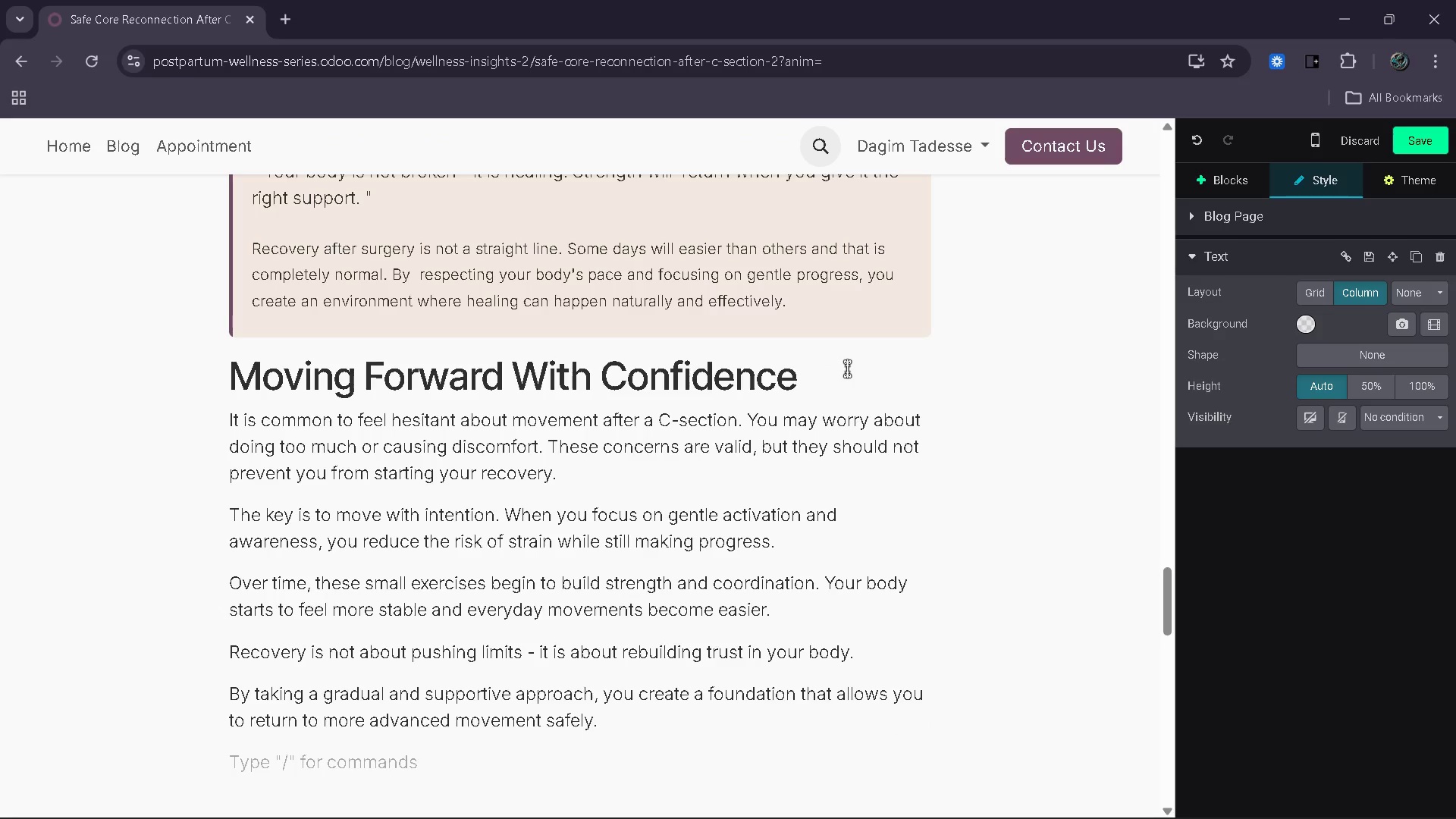 
type(Every step you take now contributes to a stronger )
key(Backspace)
type(, more balanced recovery in the future.)
 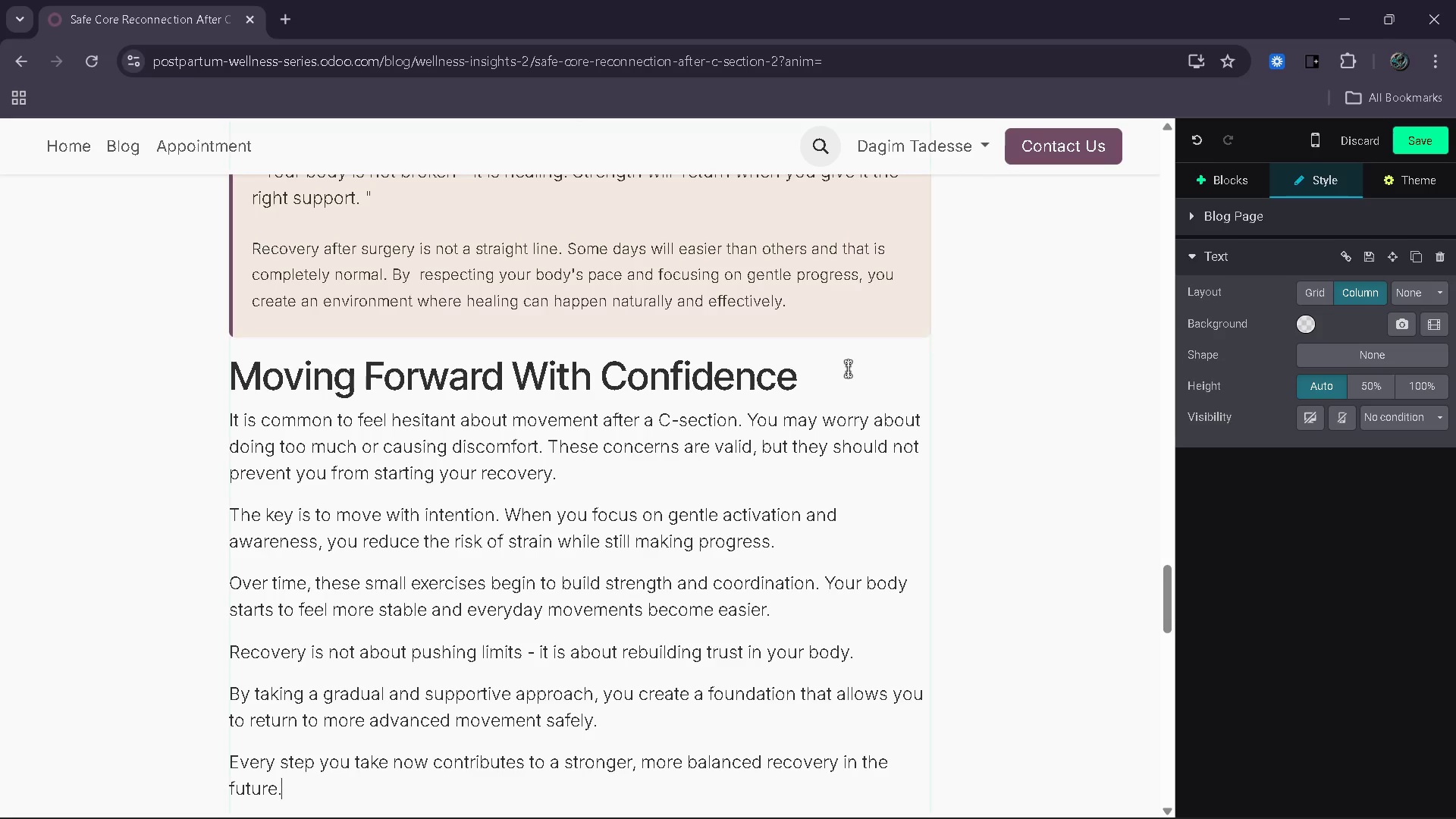 
scroll: coordinate [683, 539], scroll_direction: down, amount: 6.0
 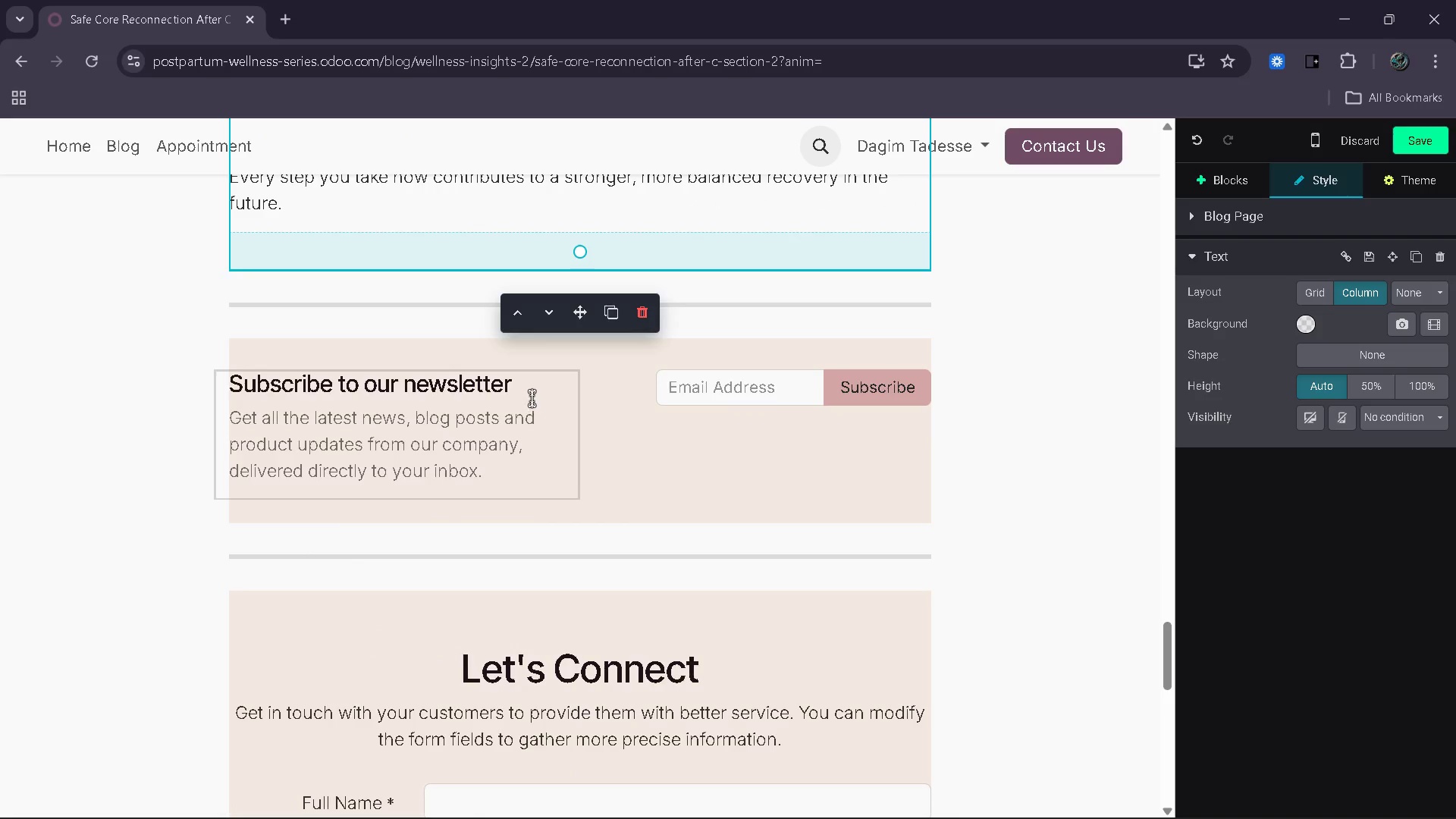 
left_click_drag(start_coordinate=[524, 394], to_coordinate=[233, 394])
 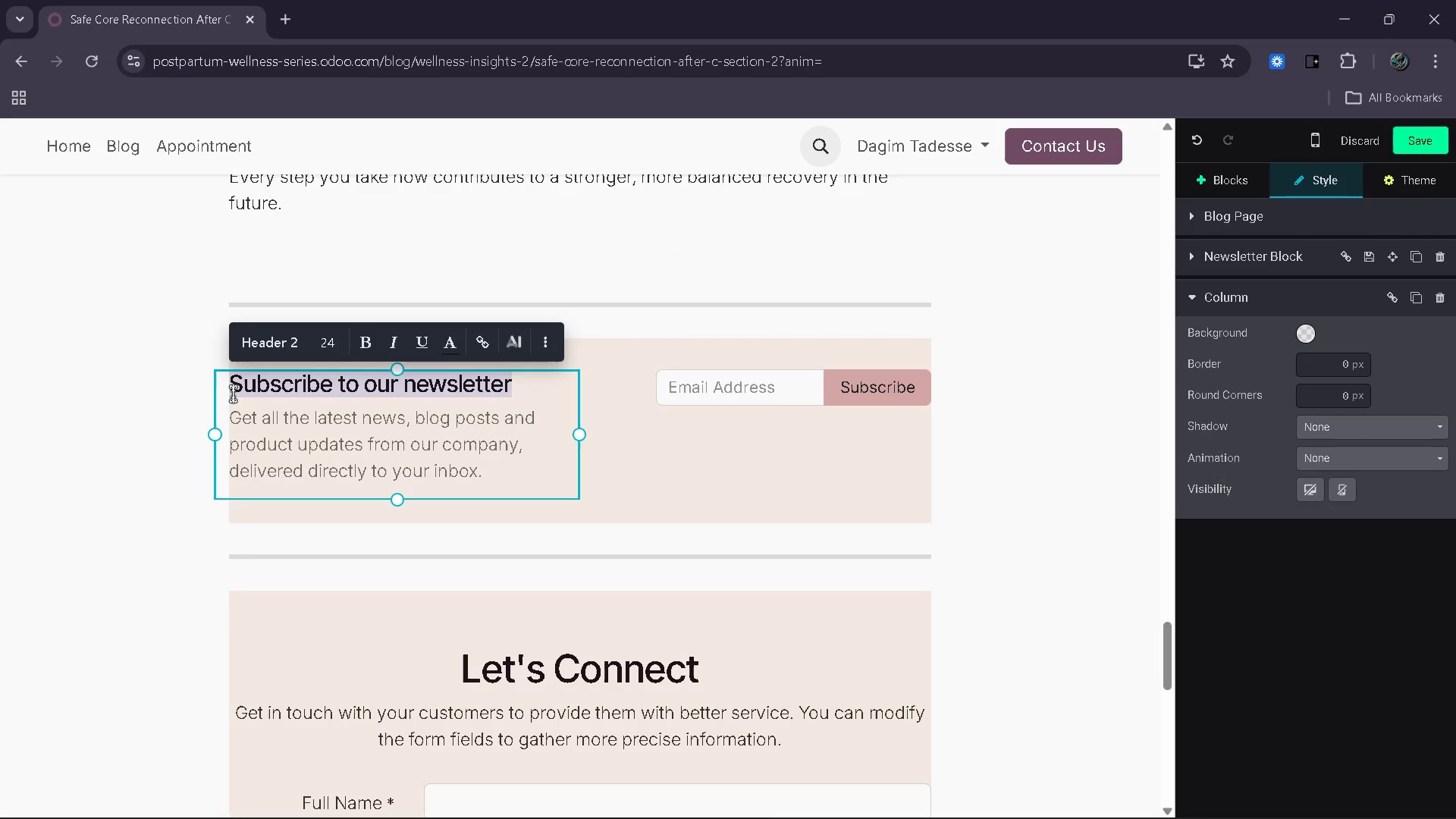 
type(Stay Suppotr)
key(Backspace)
key(Backspace)
type(rted Through RE)
key(Backspace)
type(ecovery)
 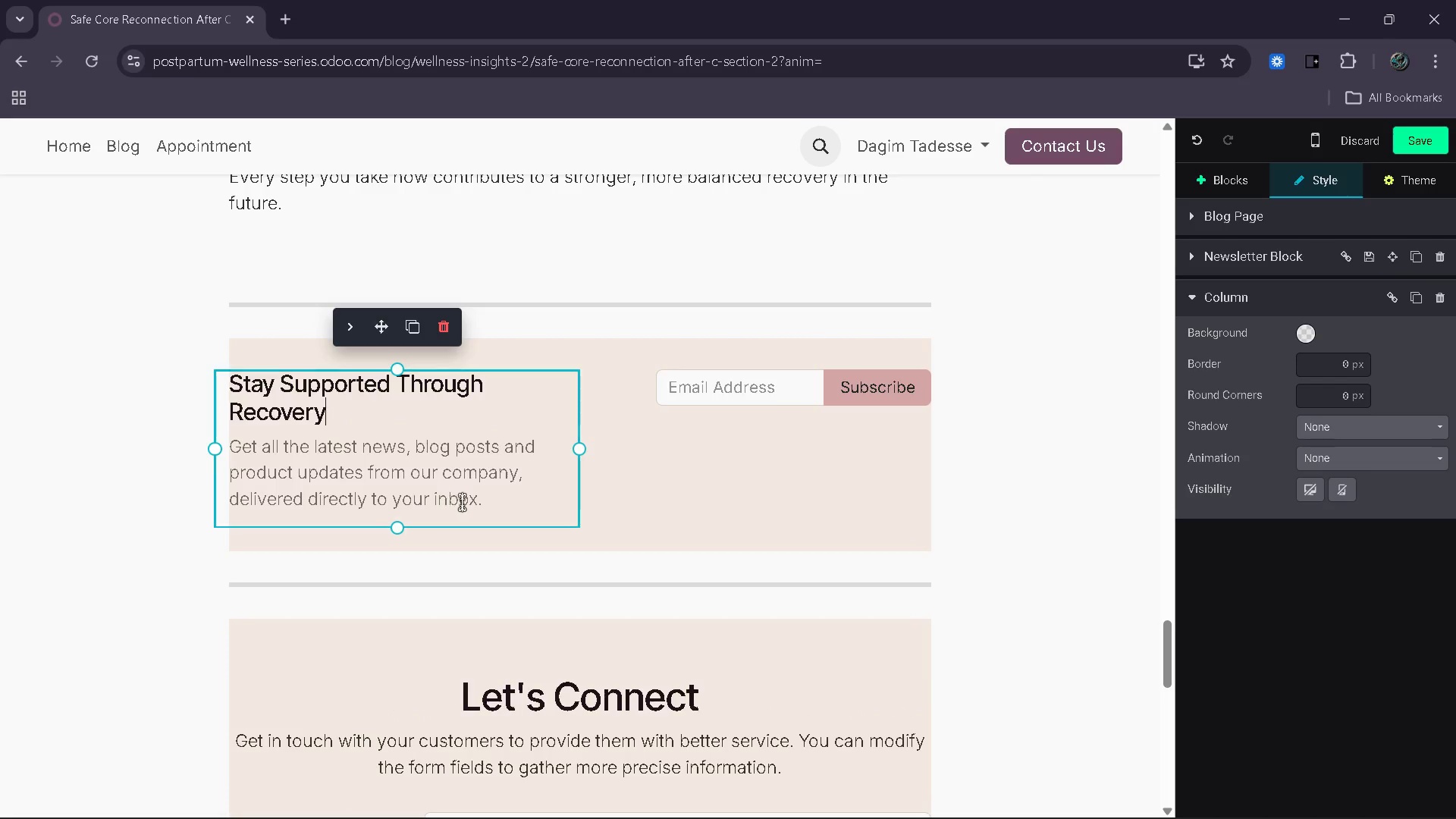 
left_click_drag(start_coordinate=[499, 497], to_coordinate=[232, 440])
 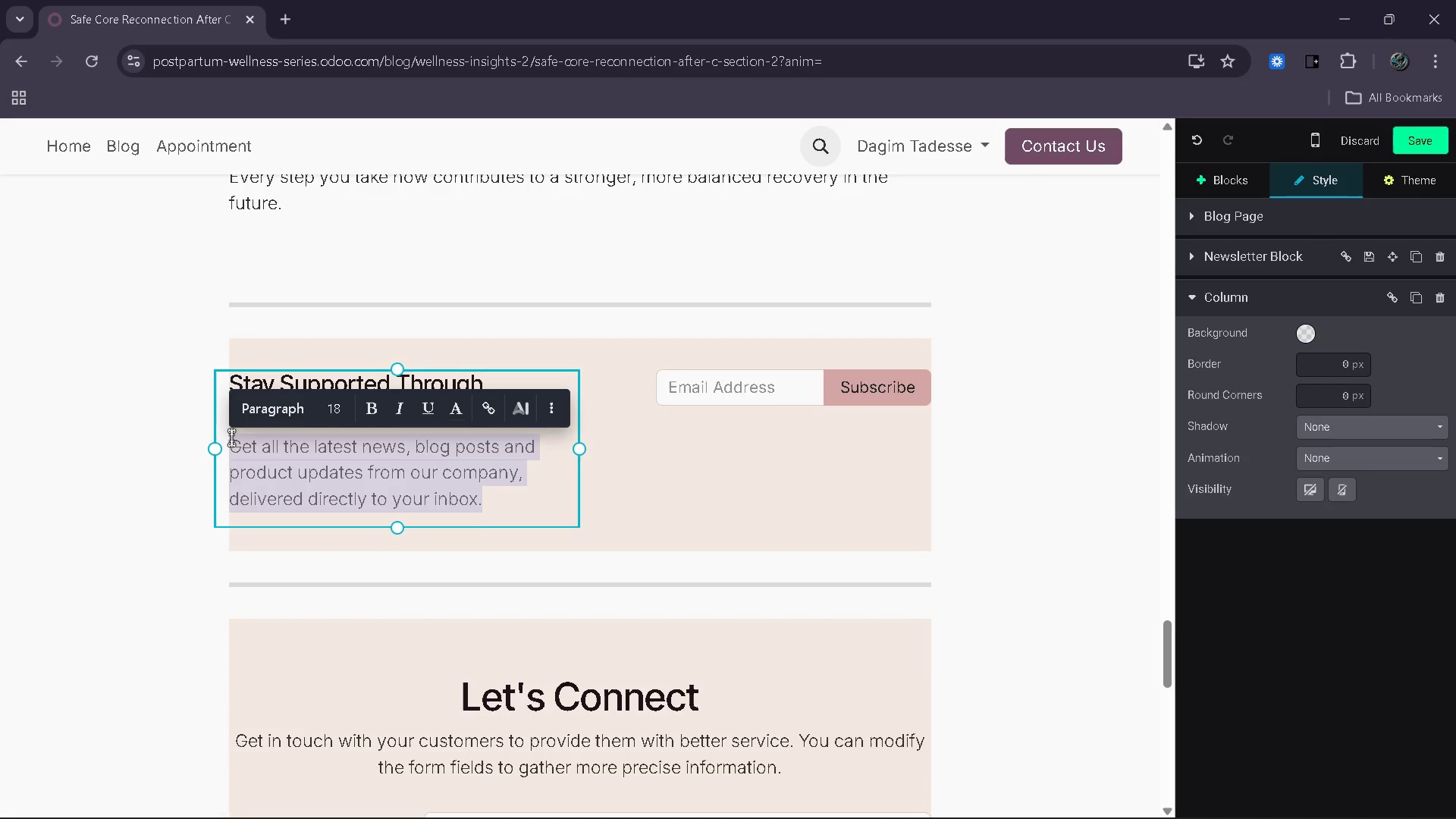 
type(get )
 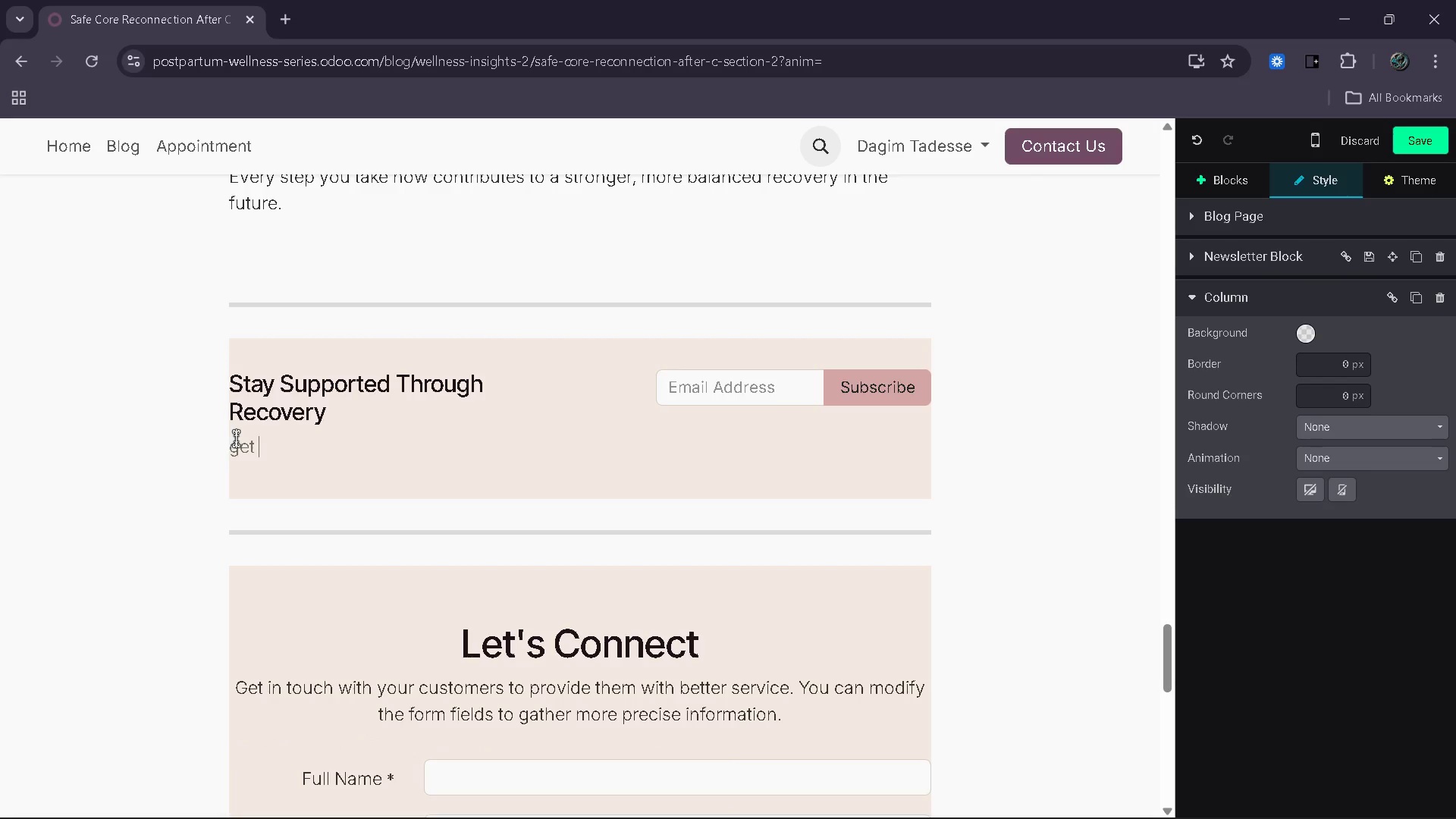 
left_click([243, 442])
 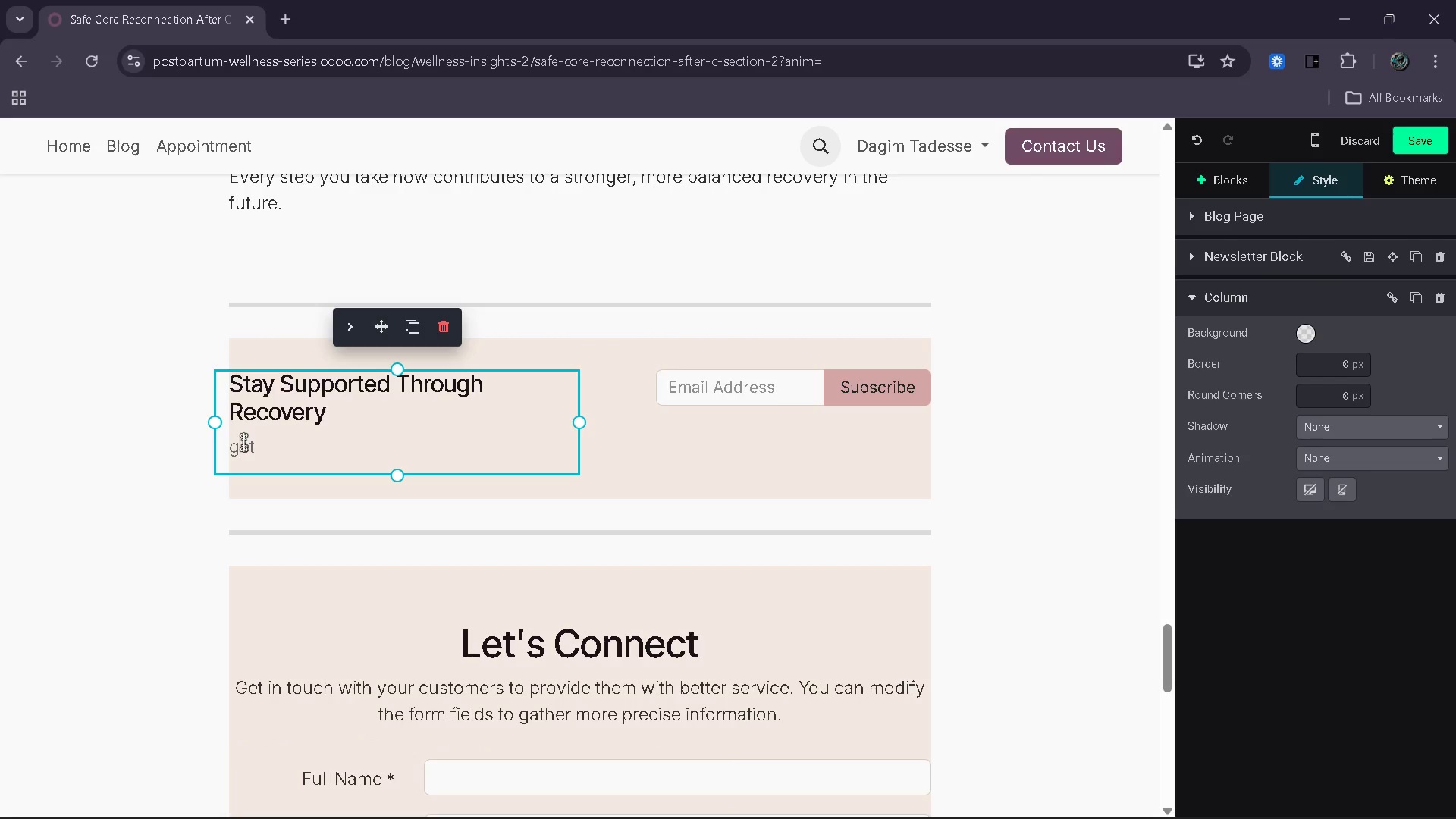 
key(Backspace)
 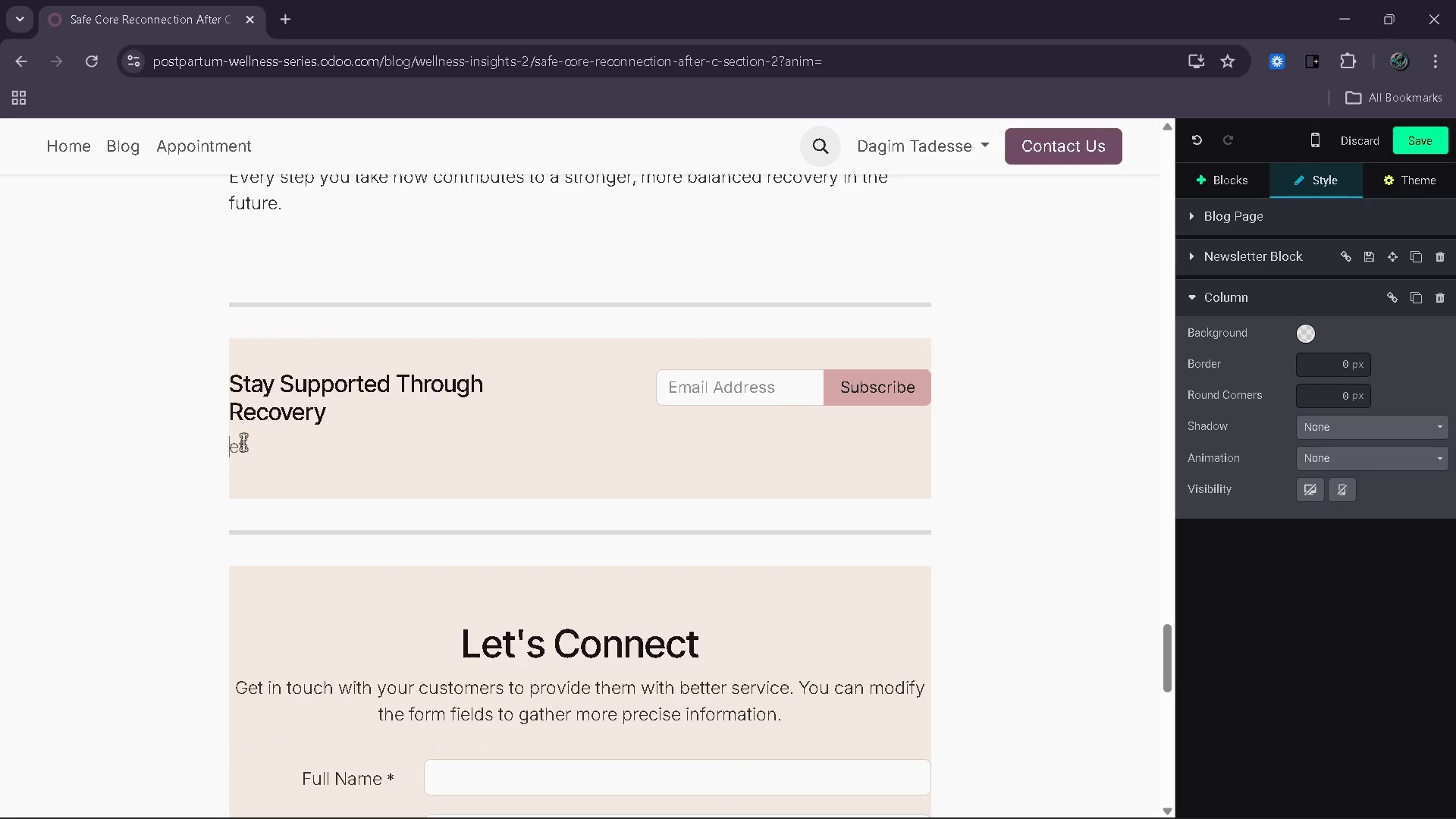 
key(Shift+ShiftRight)
 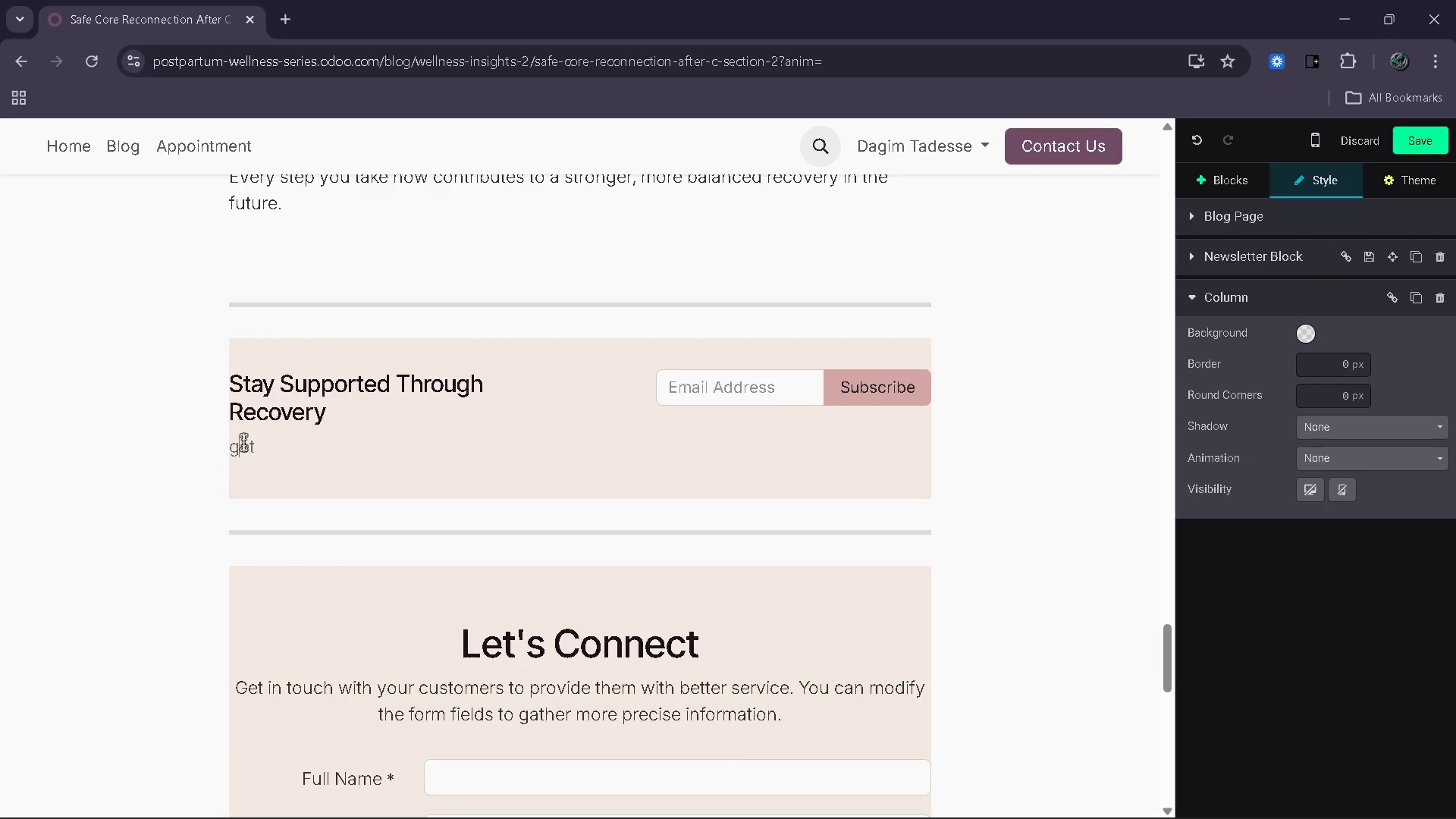 
key(G)
 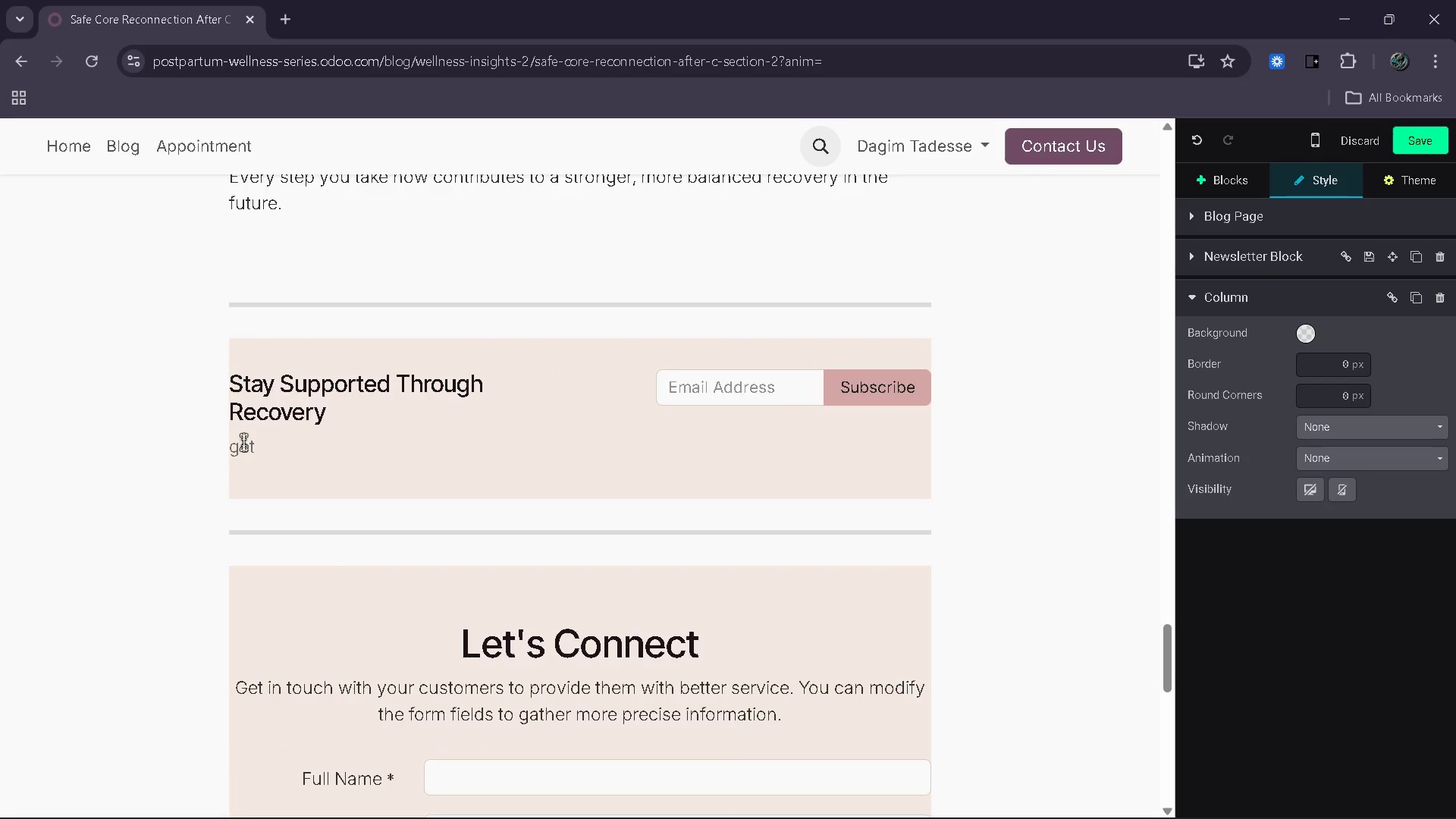 
key(Backspace)
 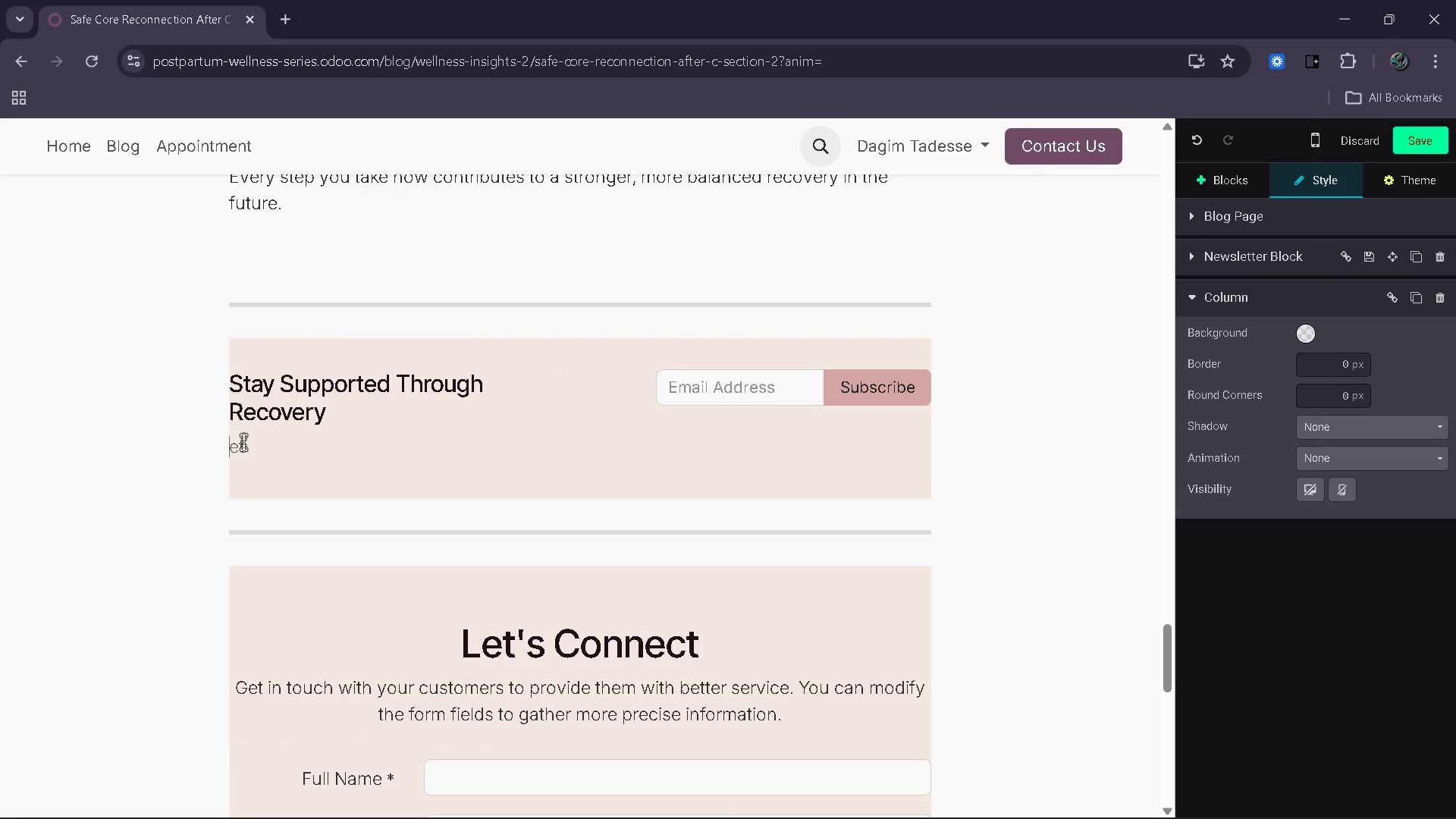 
key(Shift+G)
 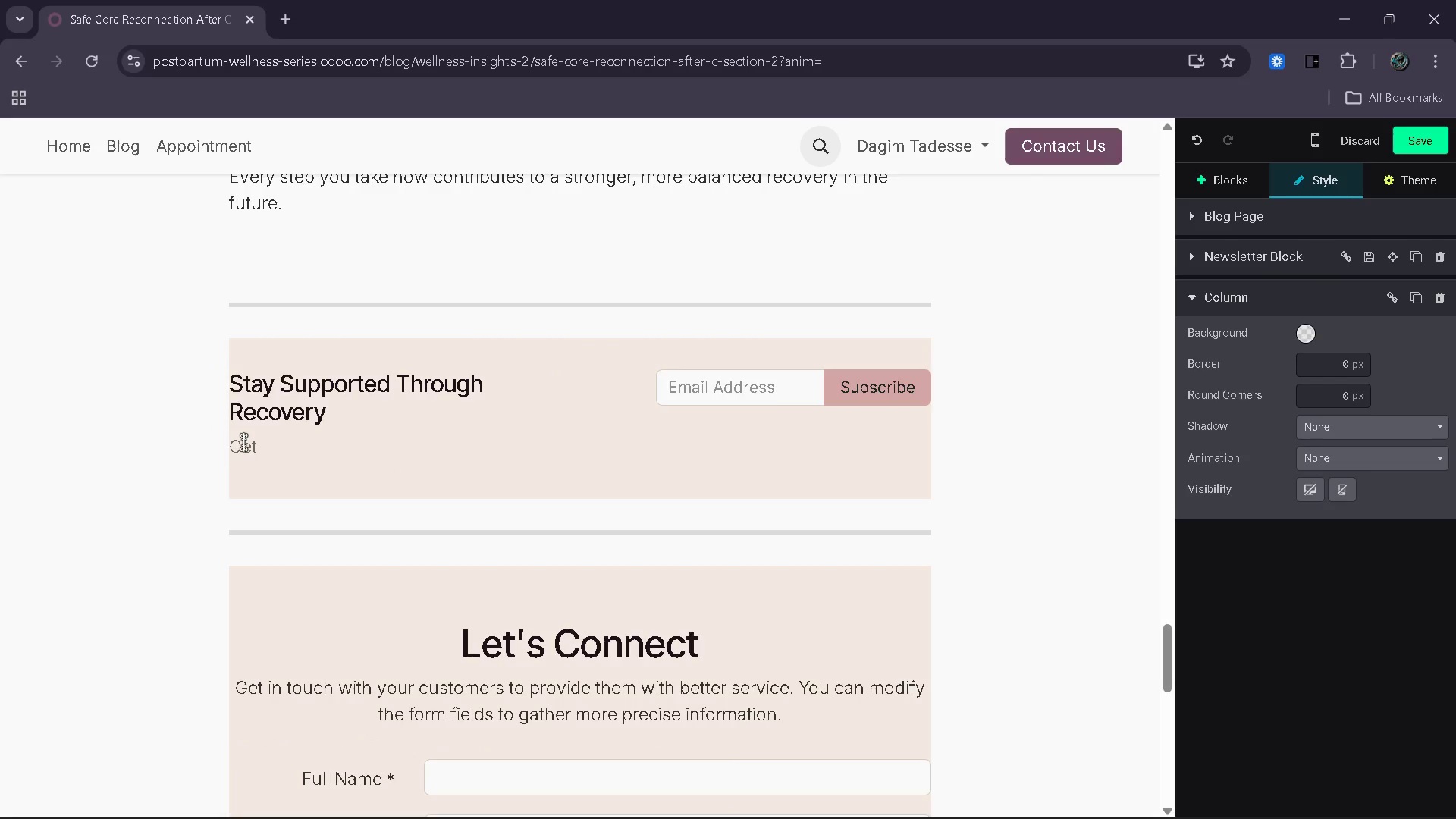 
key(ArrowDown)
 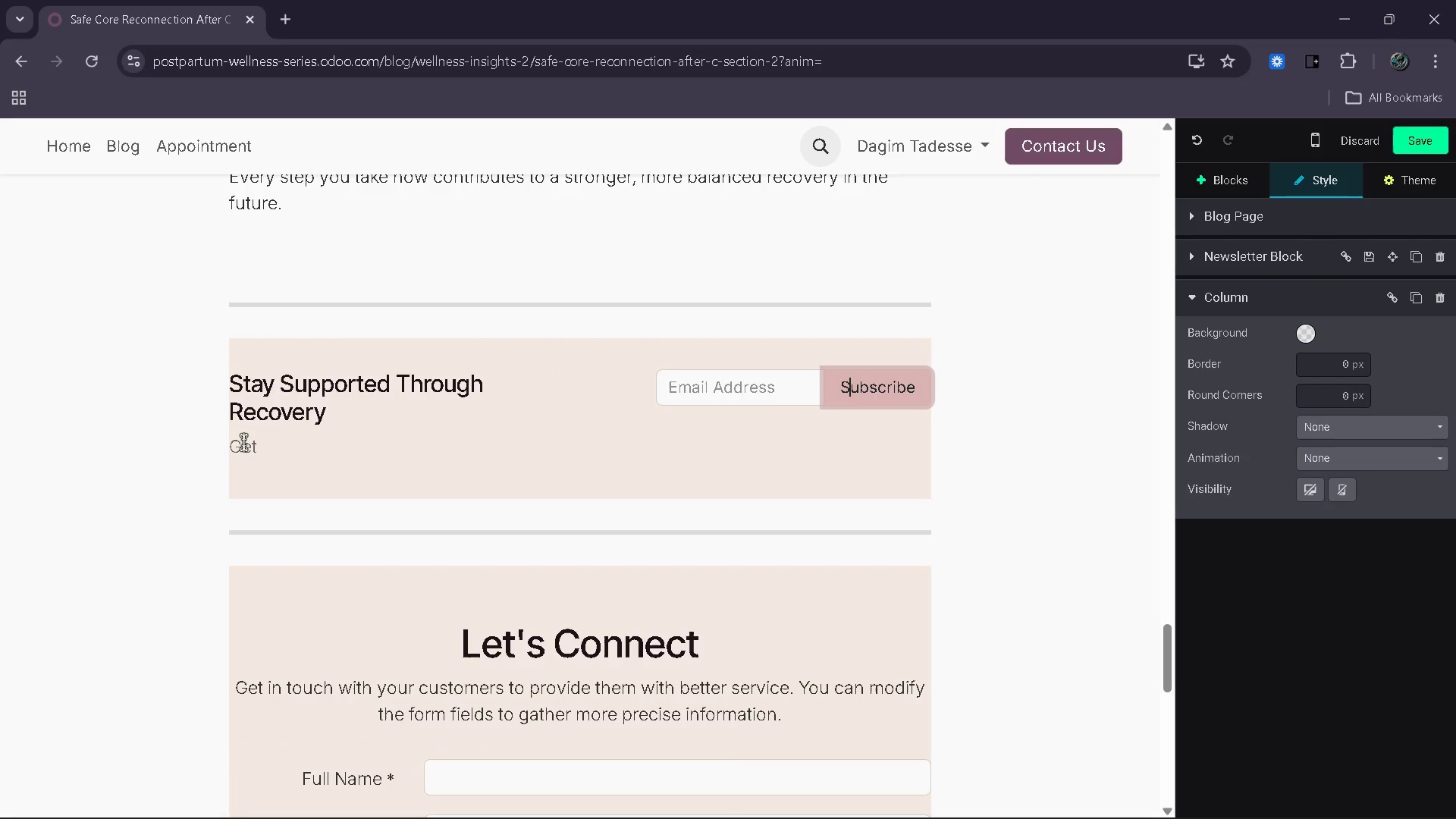 
key(ArrowRight)
 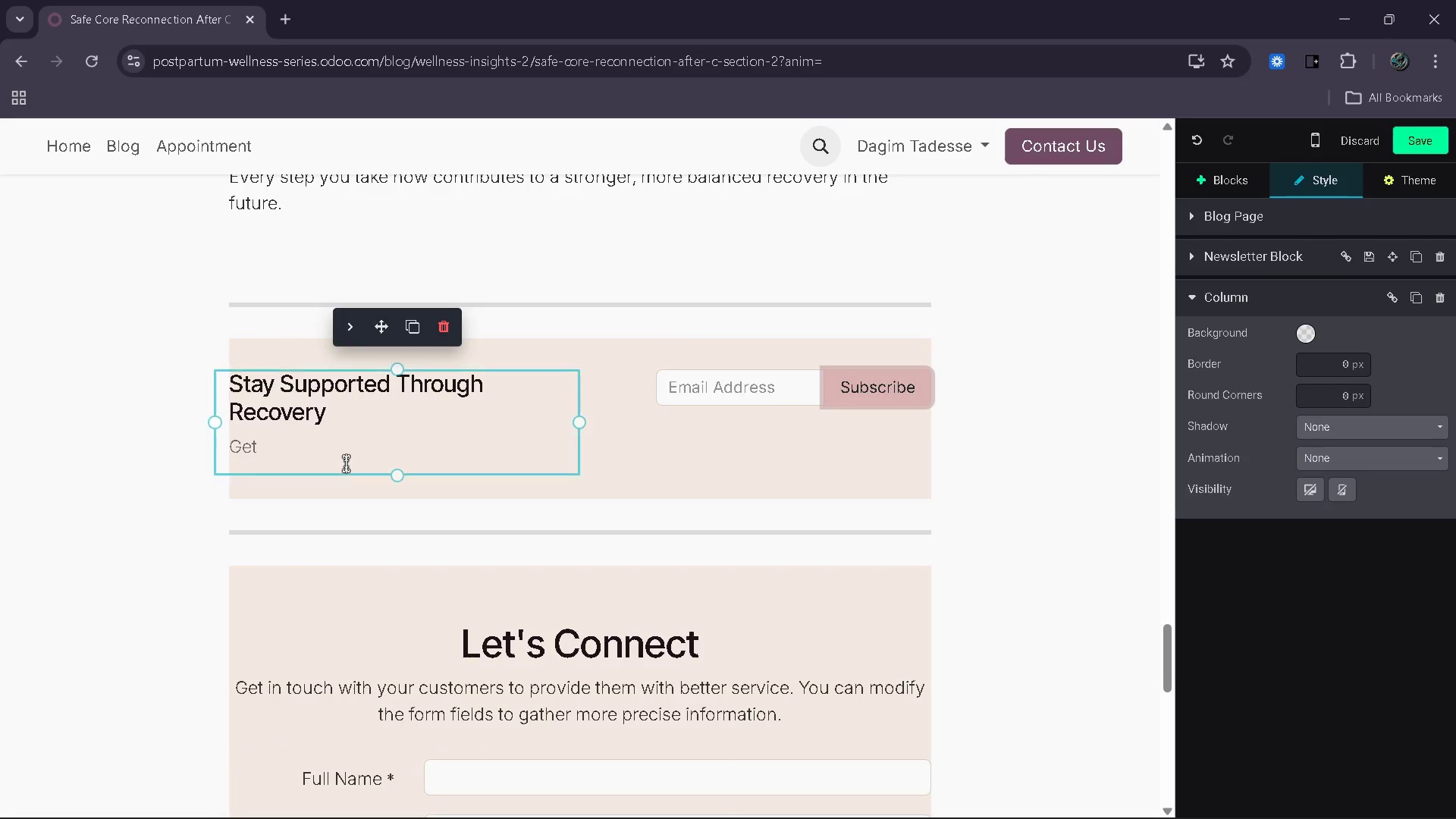 
left_click([346, 463])
 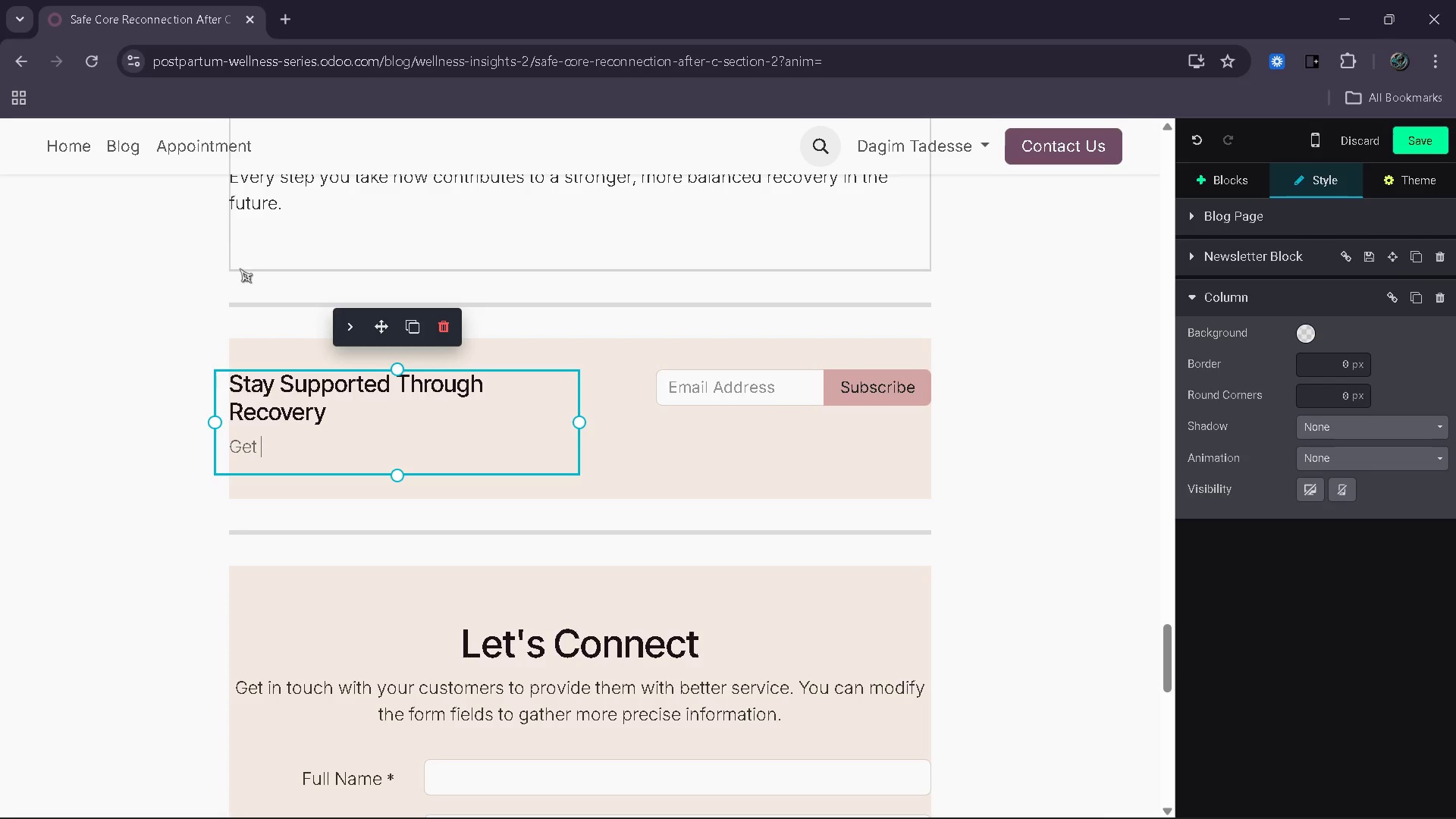 
type(experts)
key(Backspace)
type( to)
key(Backspace)
type(ips )
key(Backspace)
type(, get)
key(Backspace)
type(ntle routines and recovery guidance delivera)
key(Backspace)
type(erd )
key(Backspace)
key(Backspace)
key(Backspace)
type(d )
 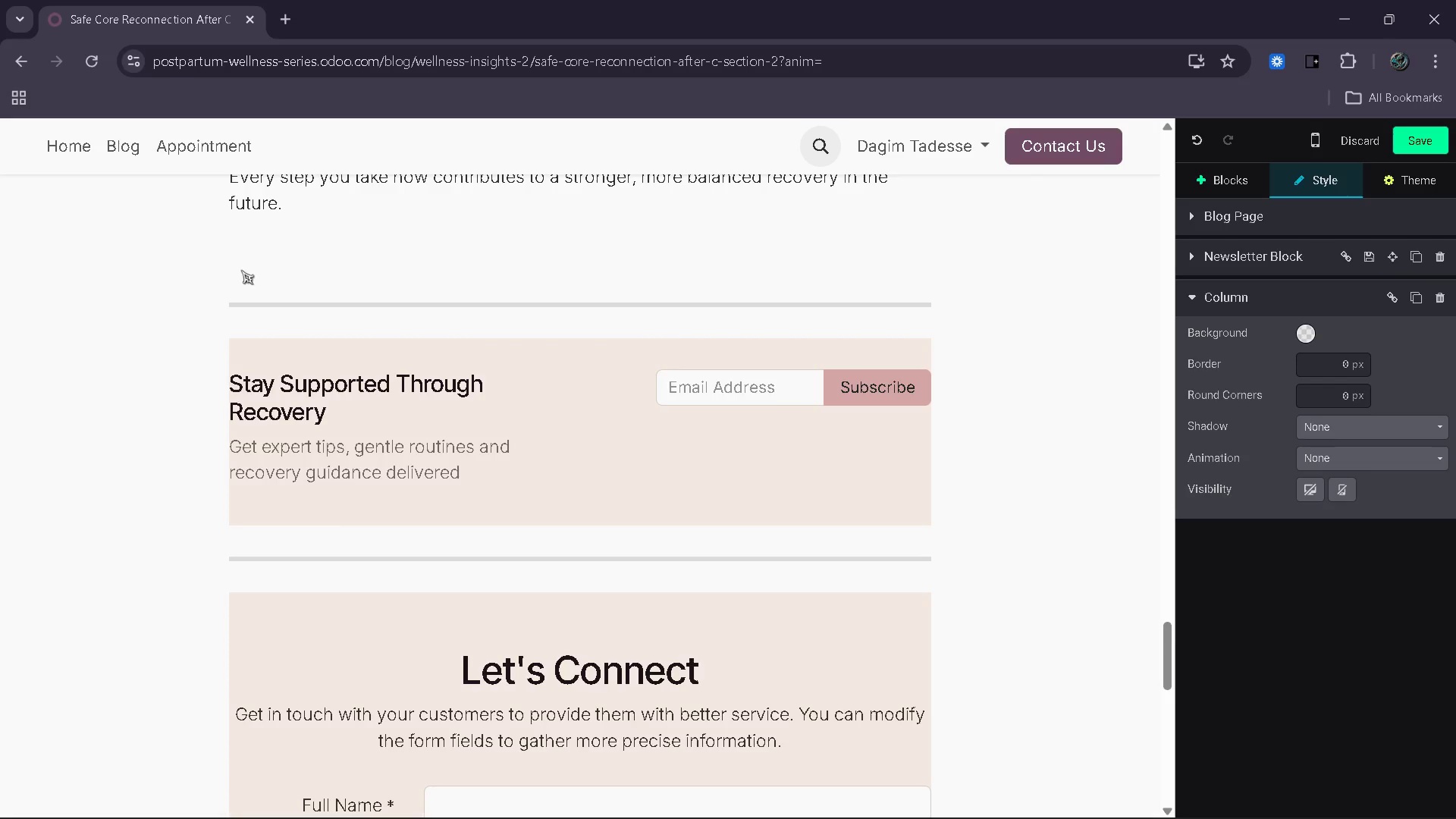 
type(weekly to support your heal)
key(Backspace)
key(Backspace)
key(Backspace)
key(Backspace)
type(healing journey =)
key(Backspace)
key(Backspace)
type(.)
 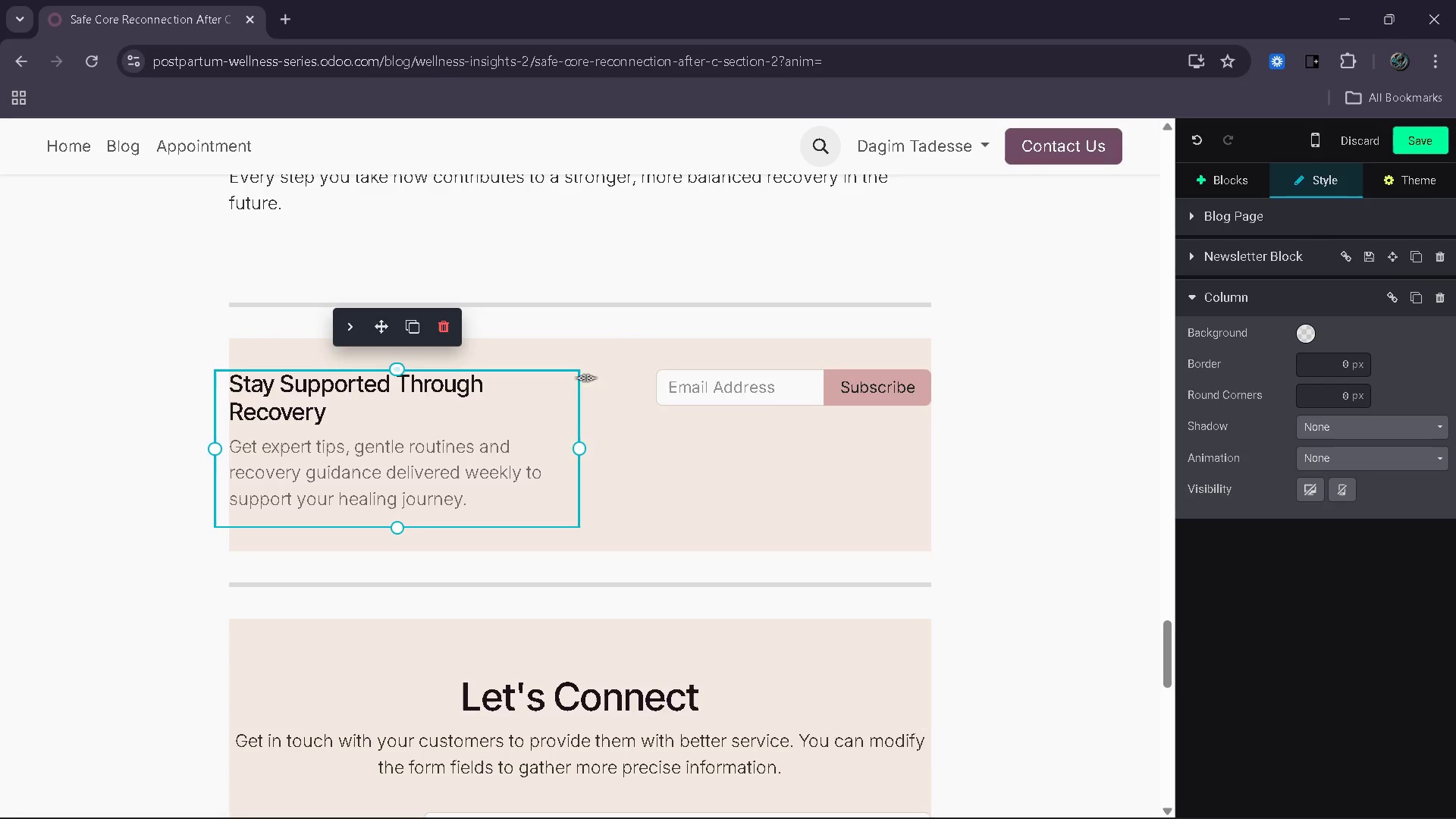 
left_click([780, 406])
 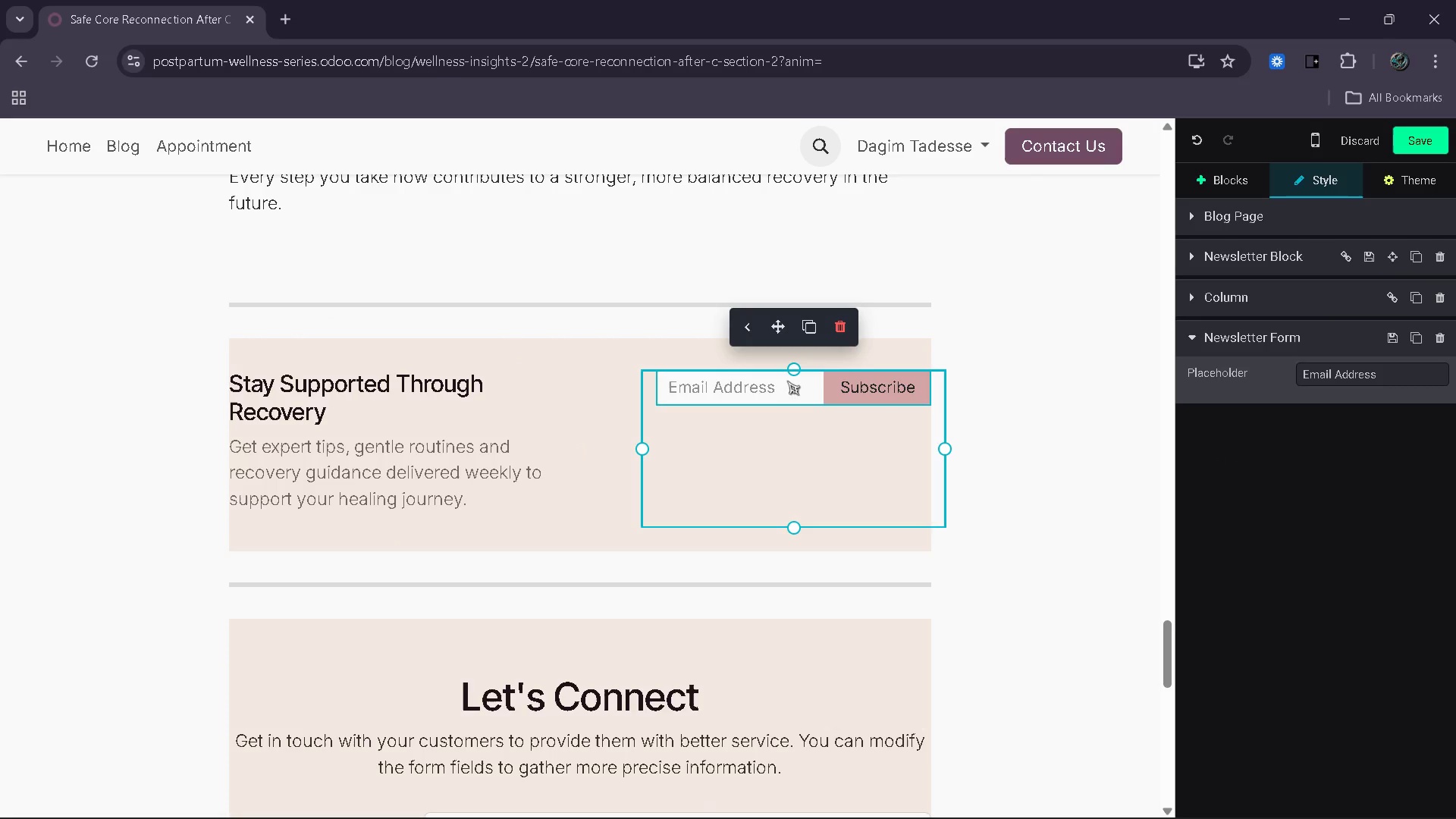 
left_click_drag(start_coordinate=[794, 359], to_coordinate=[797, 425])
 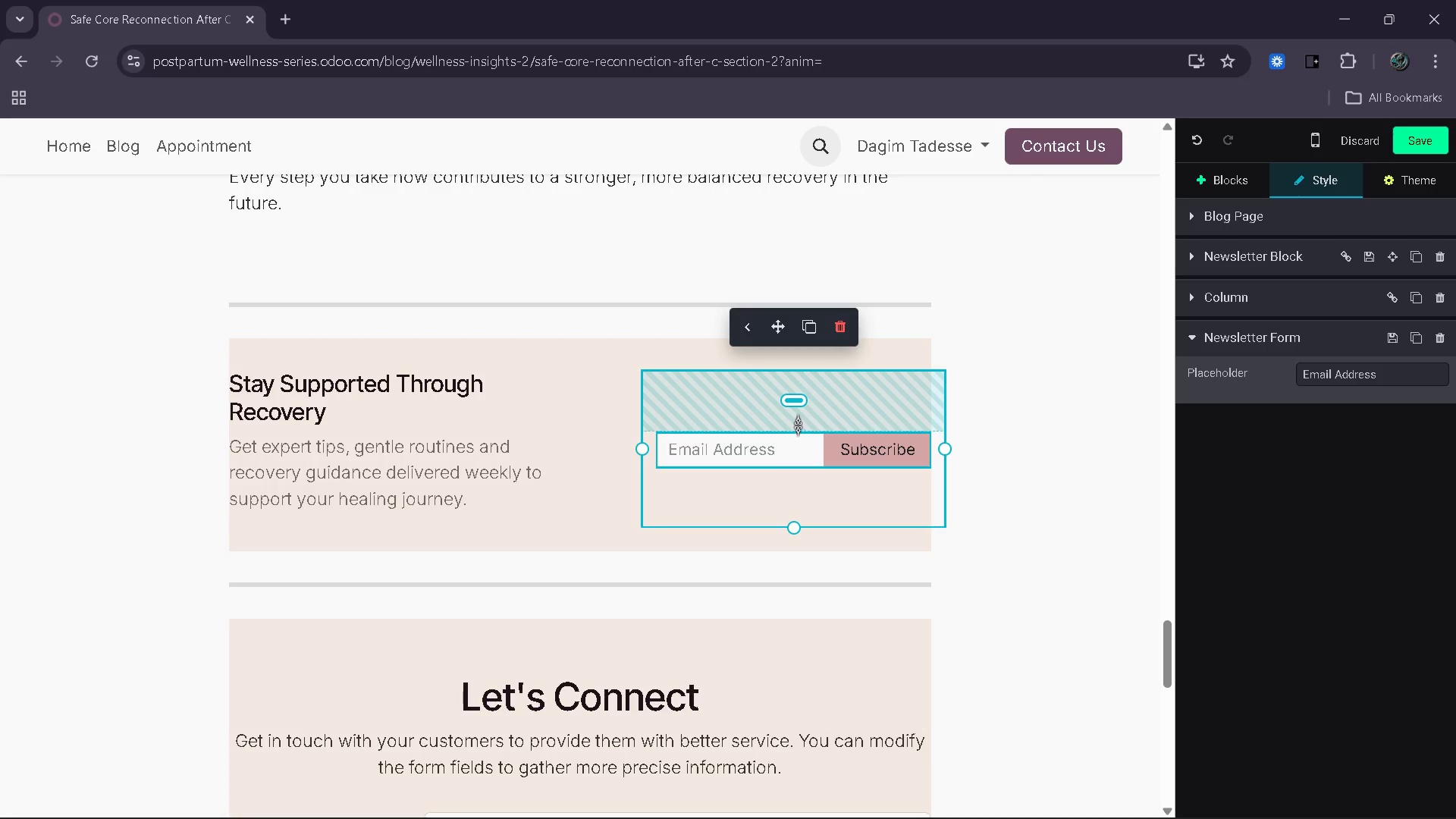 
left_click_drag(start_coordinate=[798, 425], to_coordinate=[789, 435])
 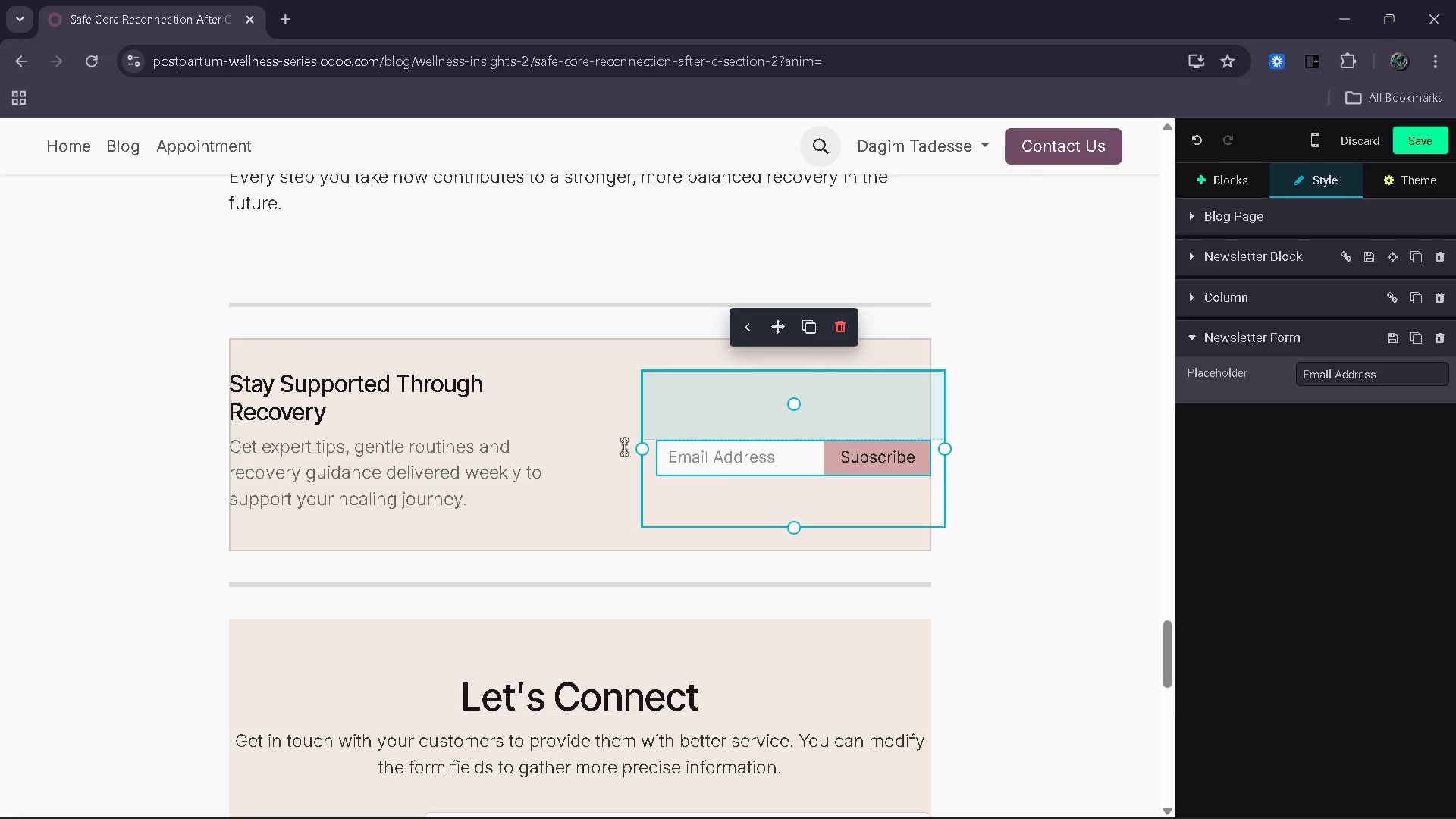 
left_click_drag(start_coordinate=[648, 445], to_coordinate=[598, 445])
 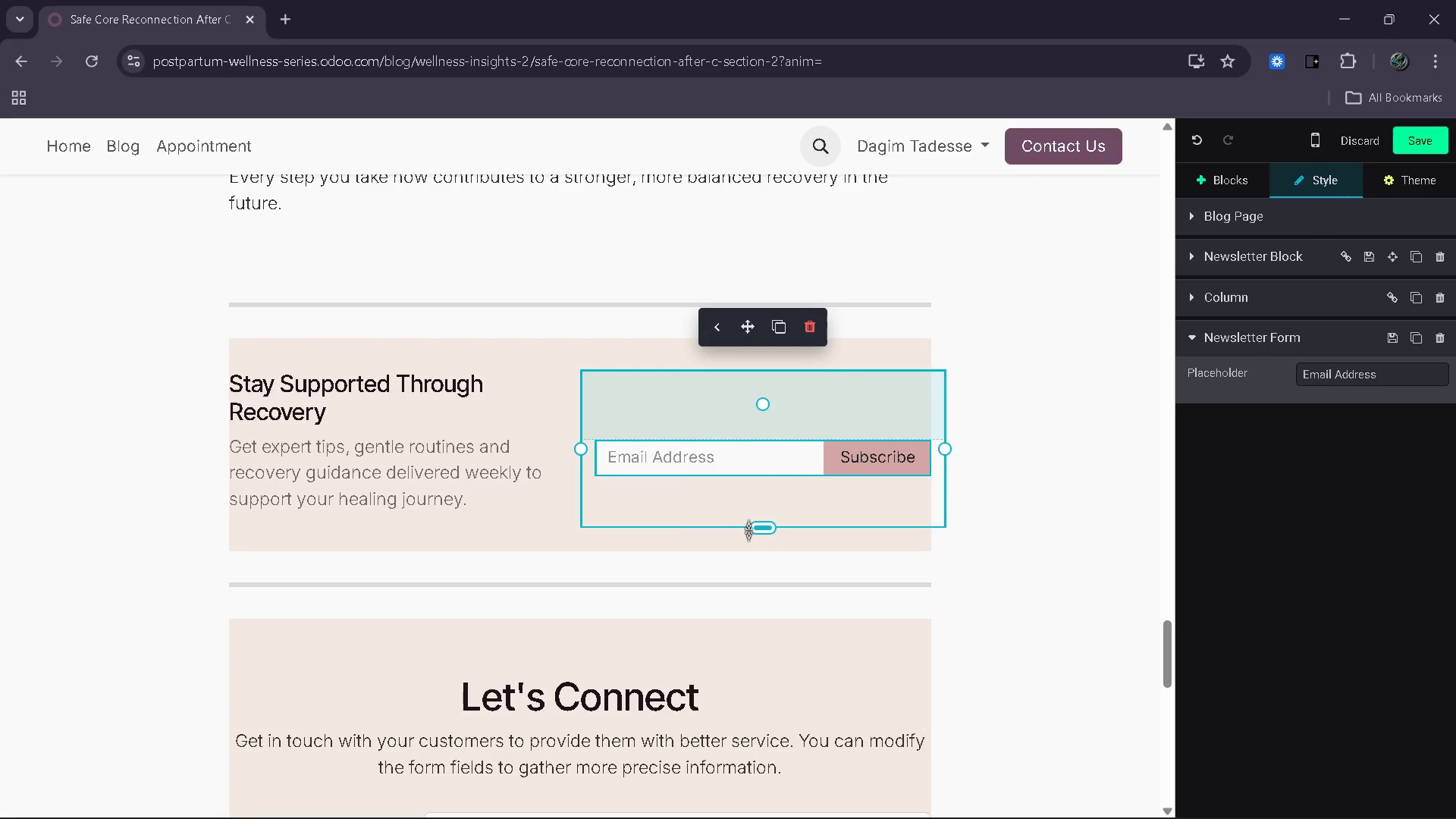 
left_click_drag(start_coordinate=[767, 531], to_coordinate=[763, 485])
 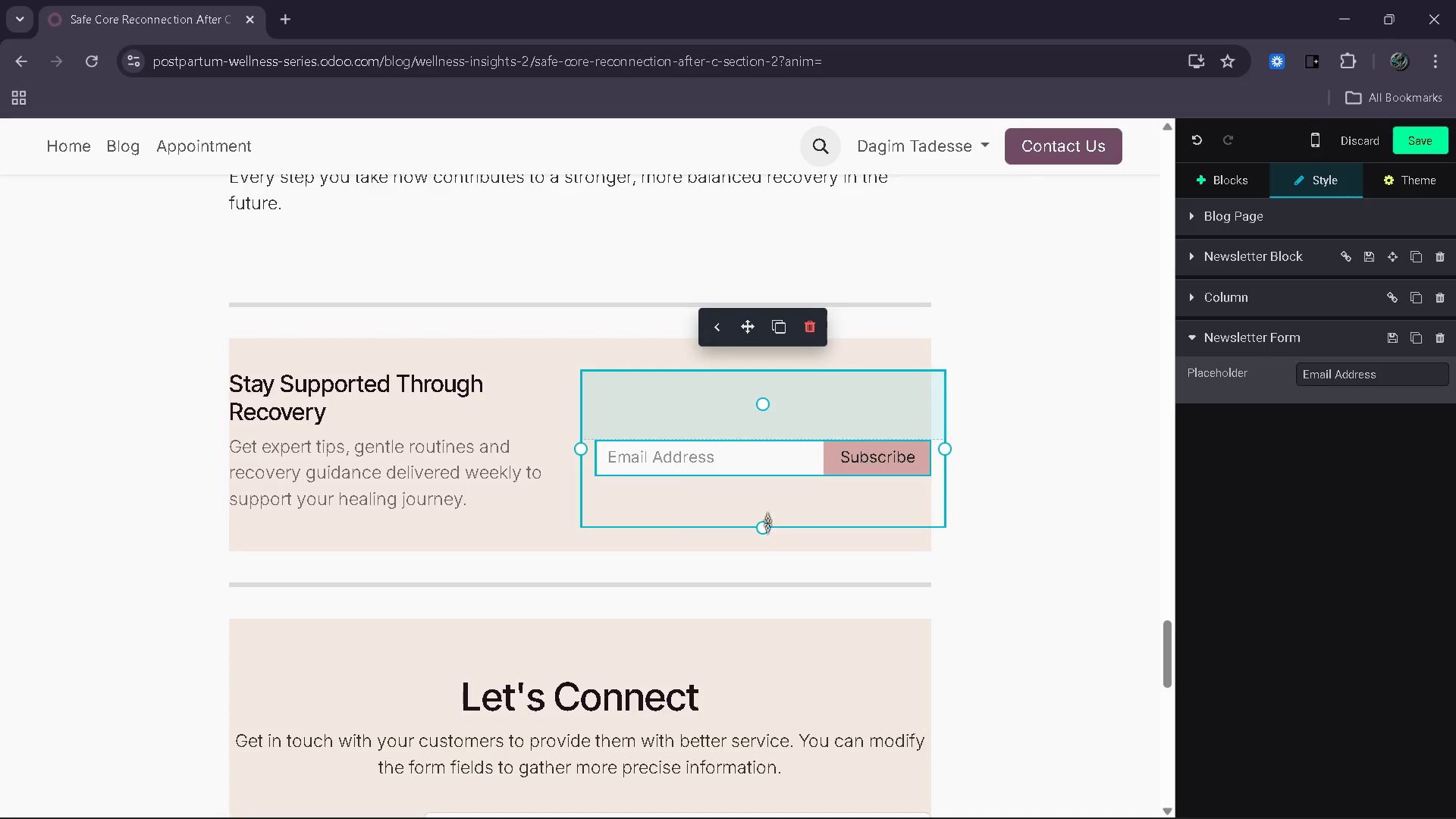 
left_click_drag(start_coordinate=[767, 526], to_coordinate=[749, 531])
 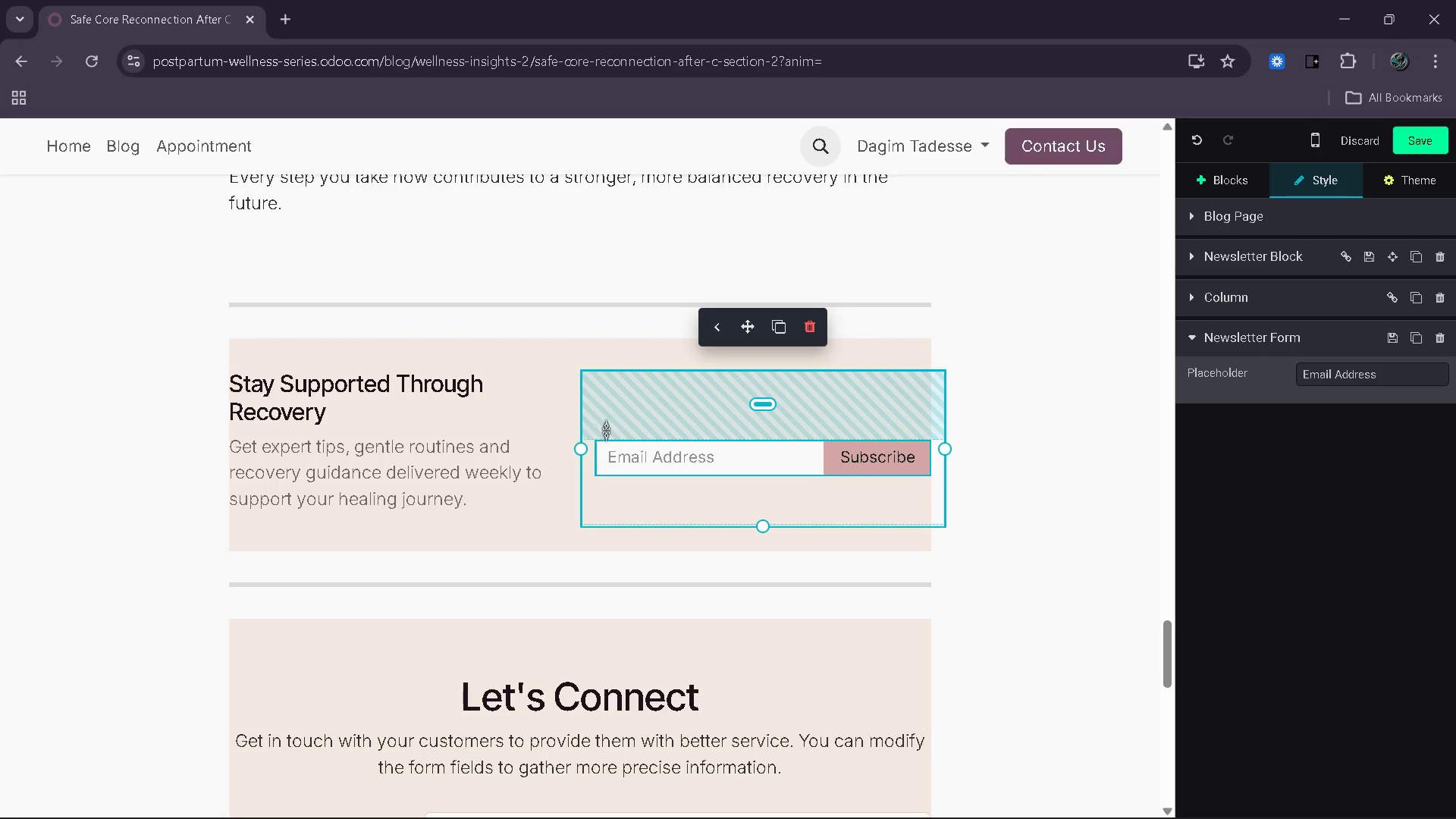 
left_click_drag(start_coordinate=[620, 425], to_coordinate=[625, 399])
 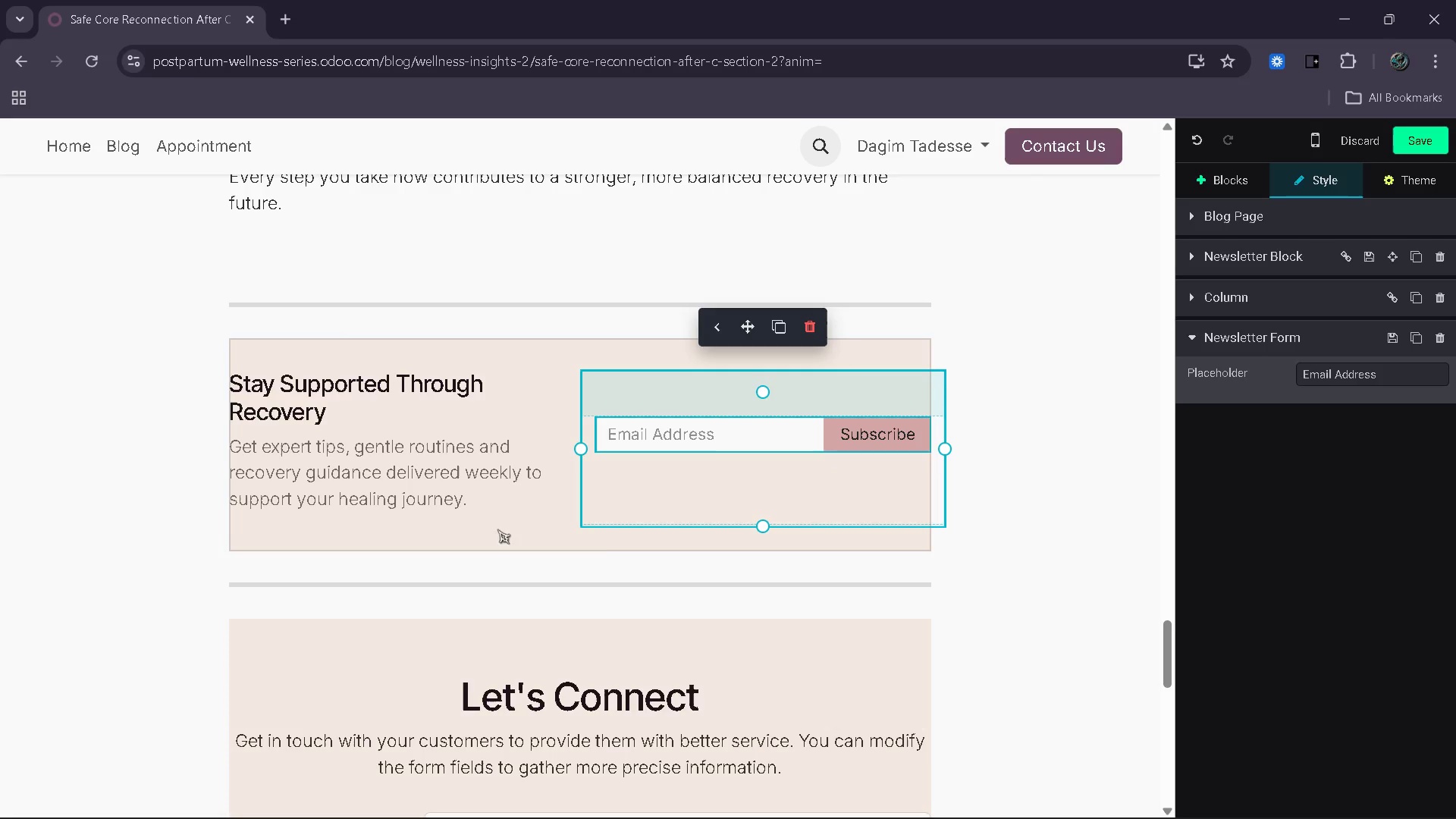 
scroll: coordinate [593, 538], scroll_direction: down, amount: 2.0
 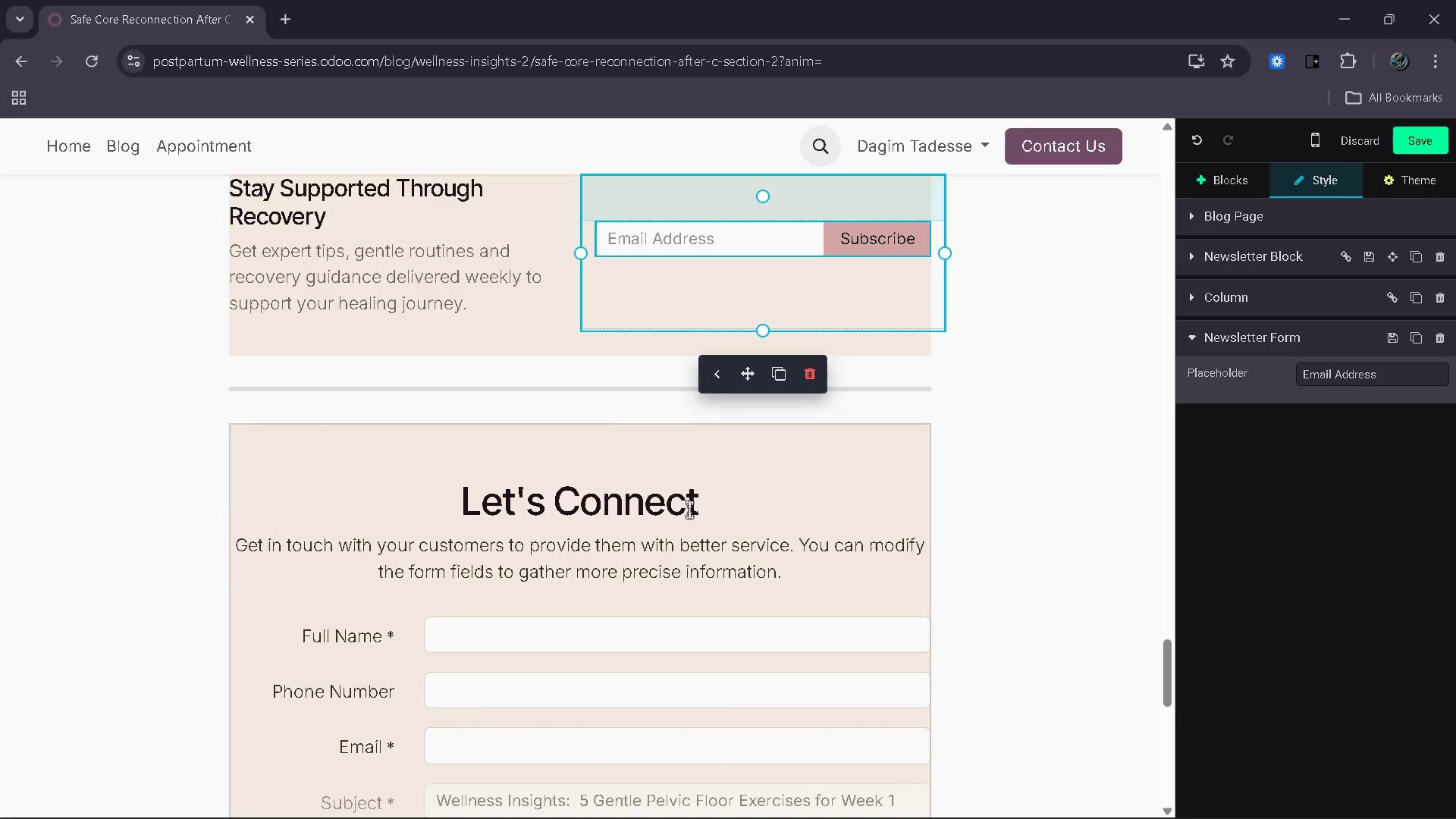 
left_click_drag(start_coordinate=[761, 508], to_coordinate=[437, 510])
 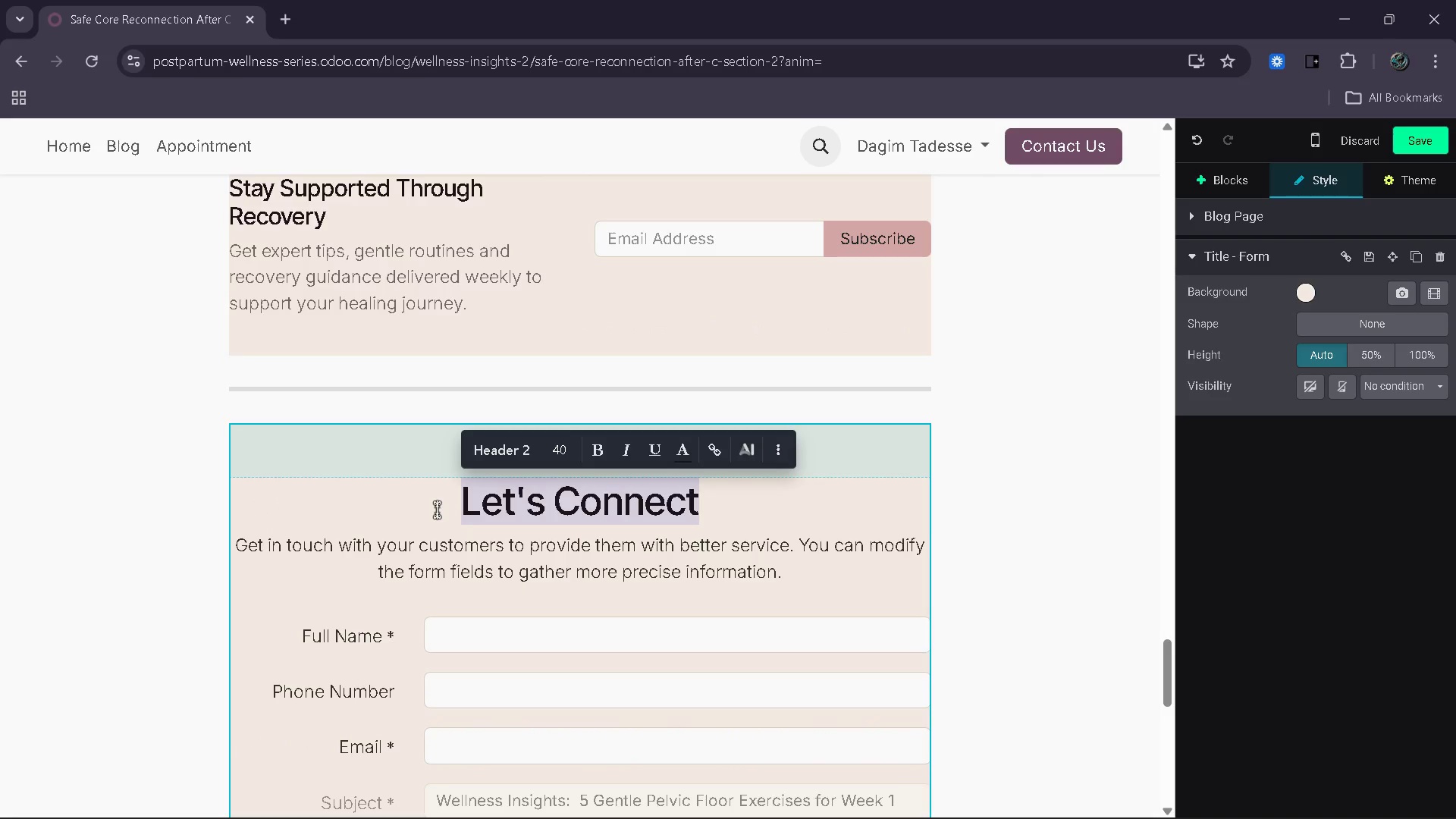 
type(Let's Support Your C-s)
key(Backspace)
type(Section)
 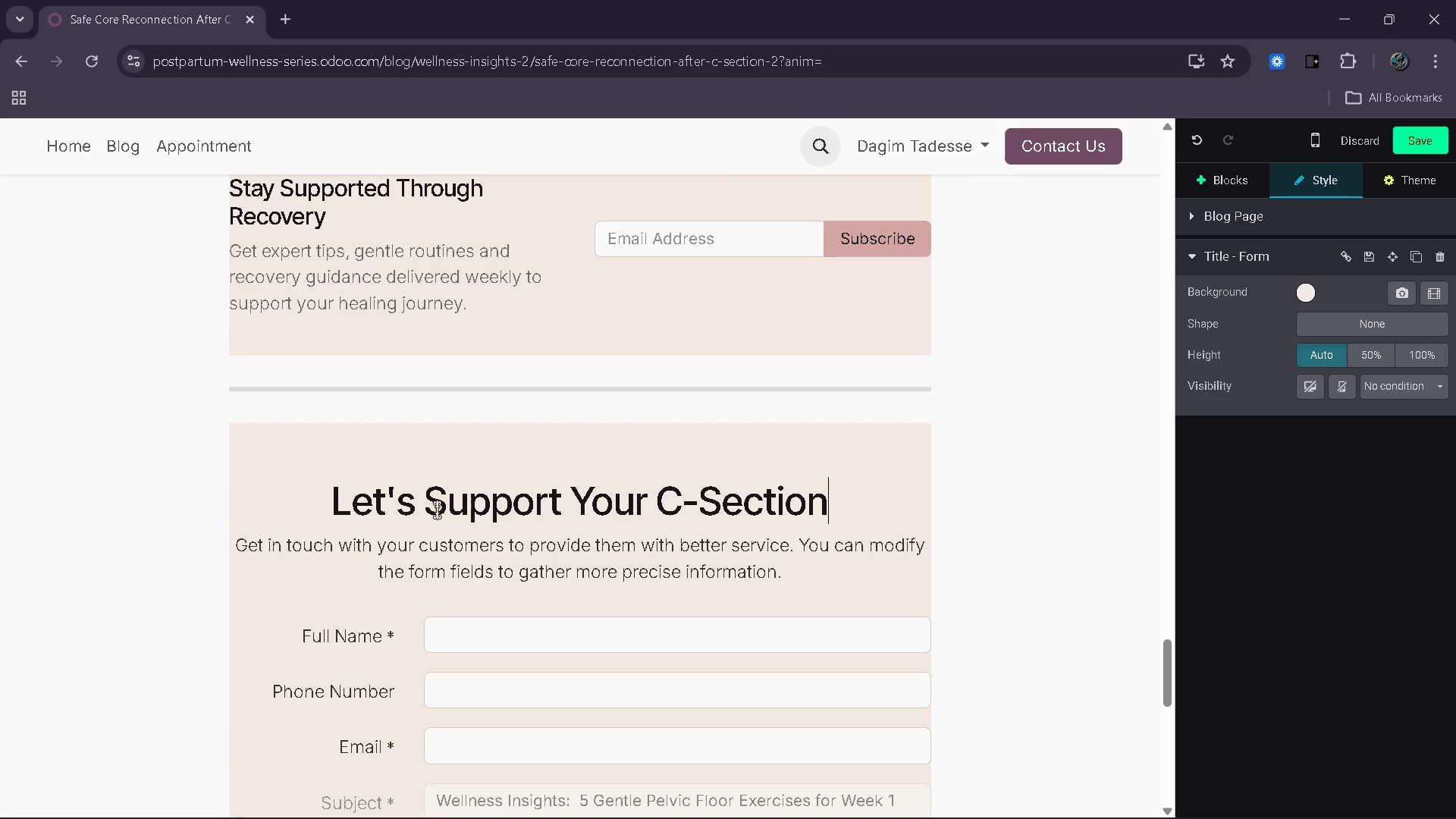 
wait(8.89)
 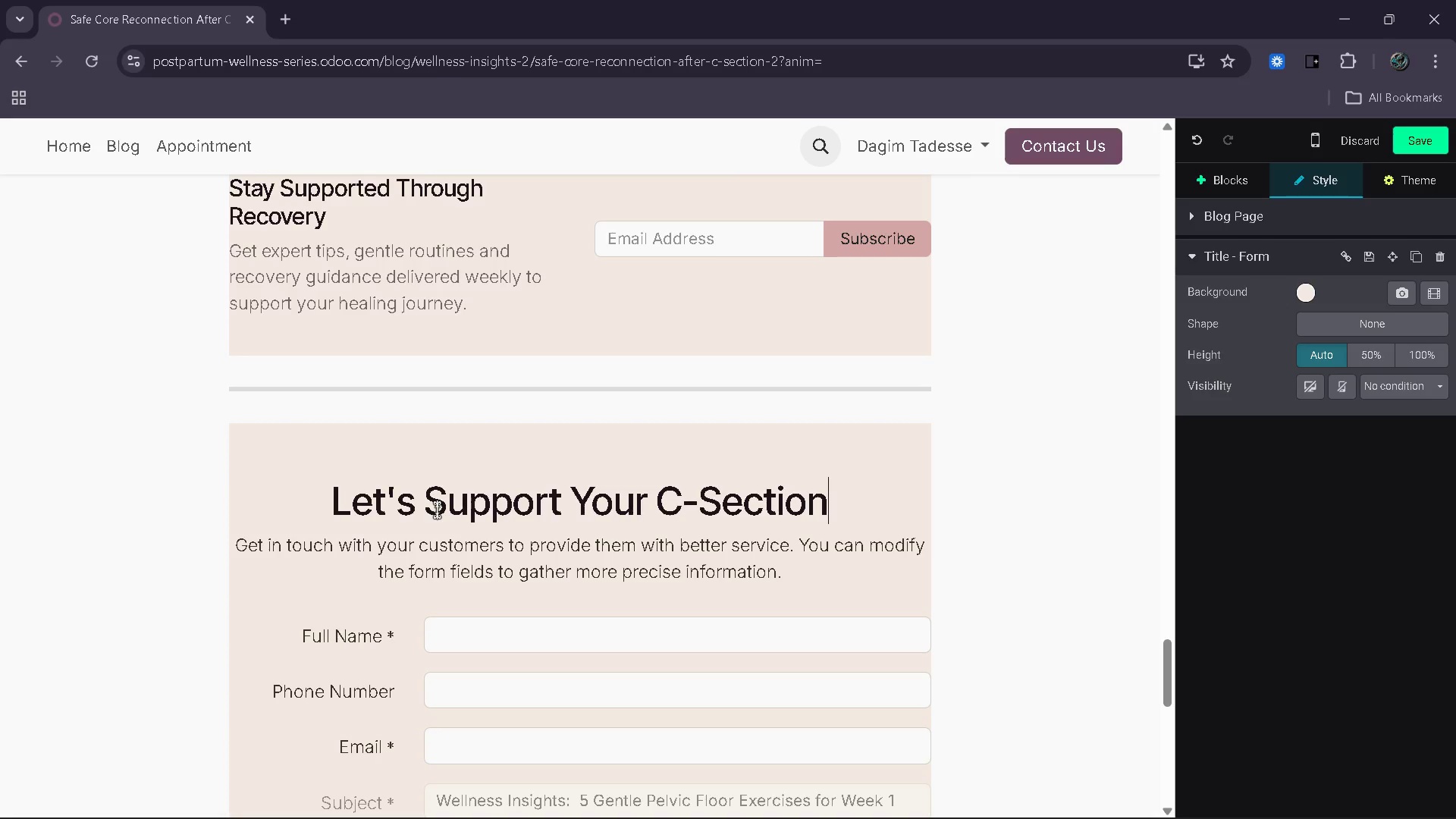 
type( Recovery )
key(Backspace)
 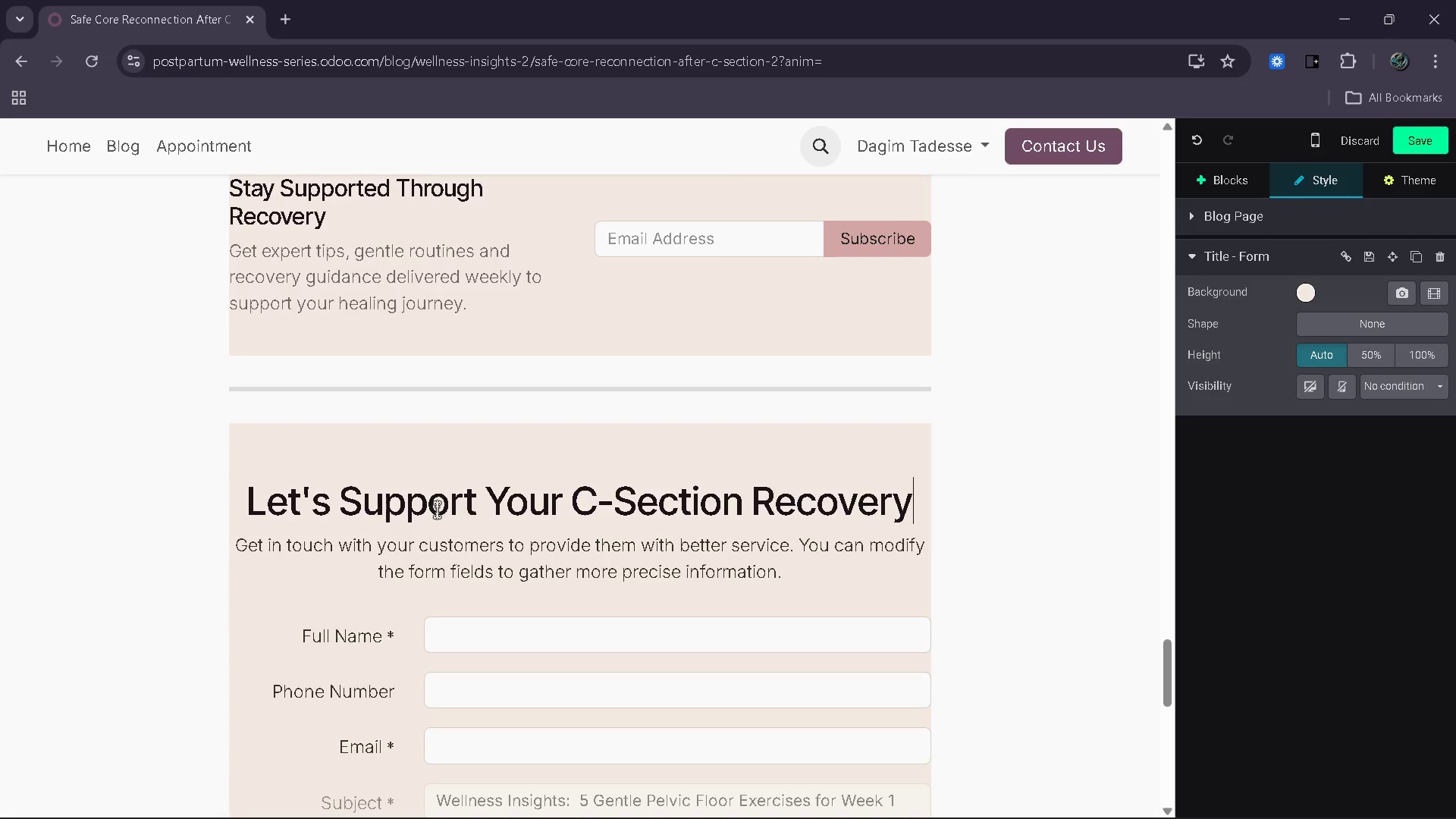 
left_click_drag(start_coordinate=[786, 573], to_coordinate=[749, 568])
 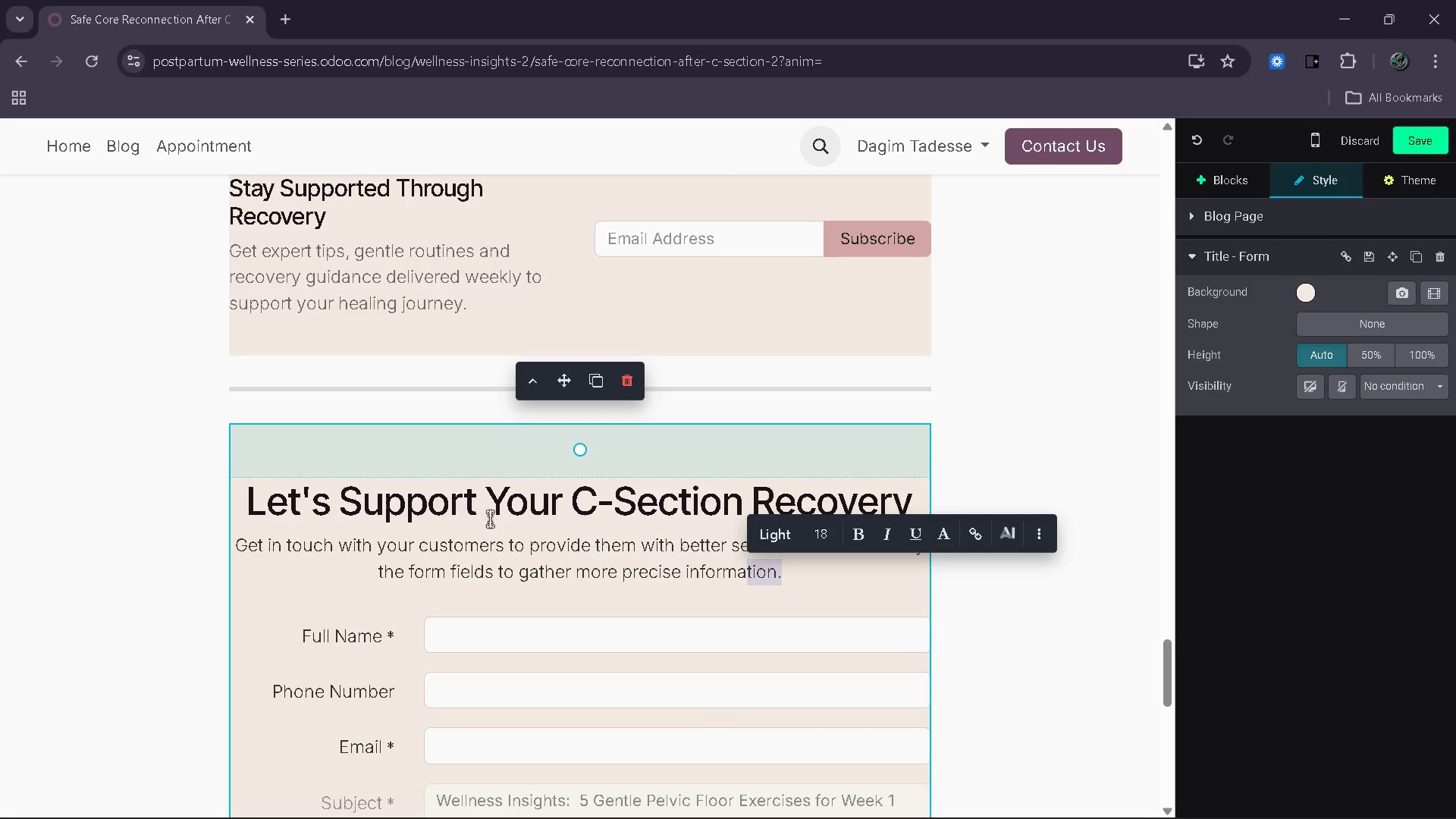 
left_click_drag(start_coordinate=[426, 510], to_coordinate=[371, 509])
 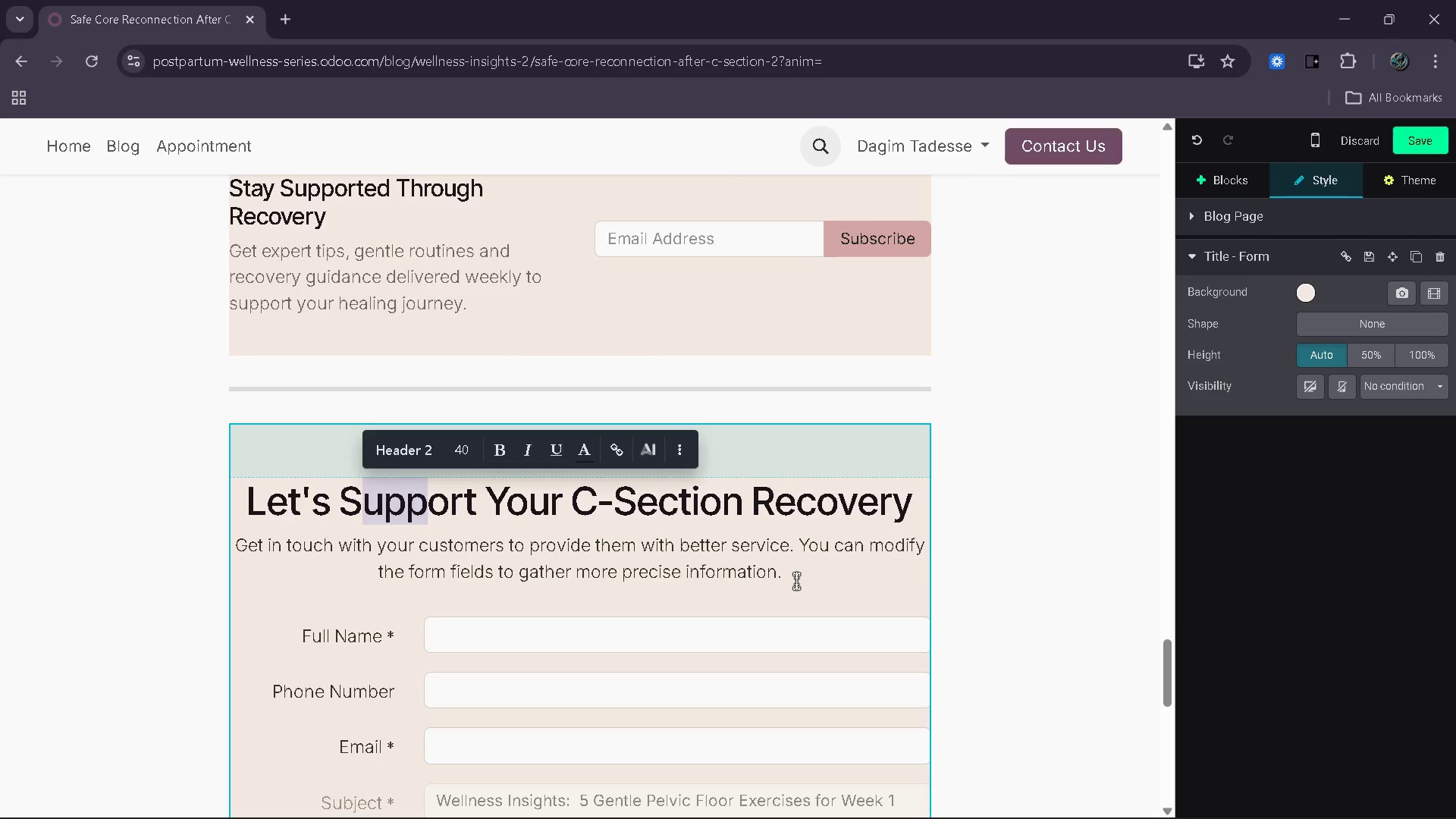 
left_click_drag(start_coordinate=[796, 581], to_coordinate=[238, 540])
 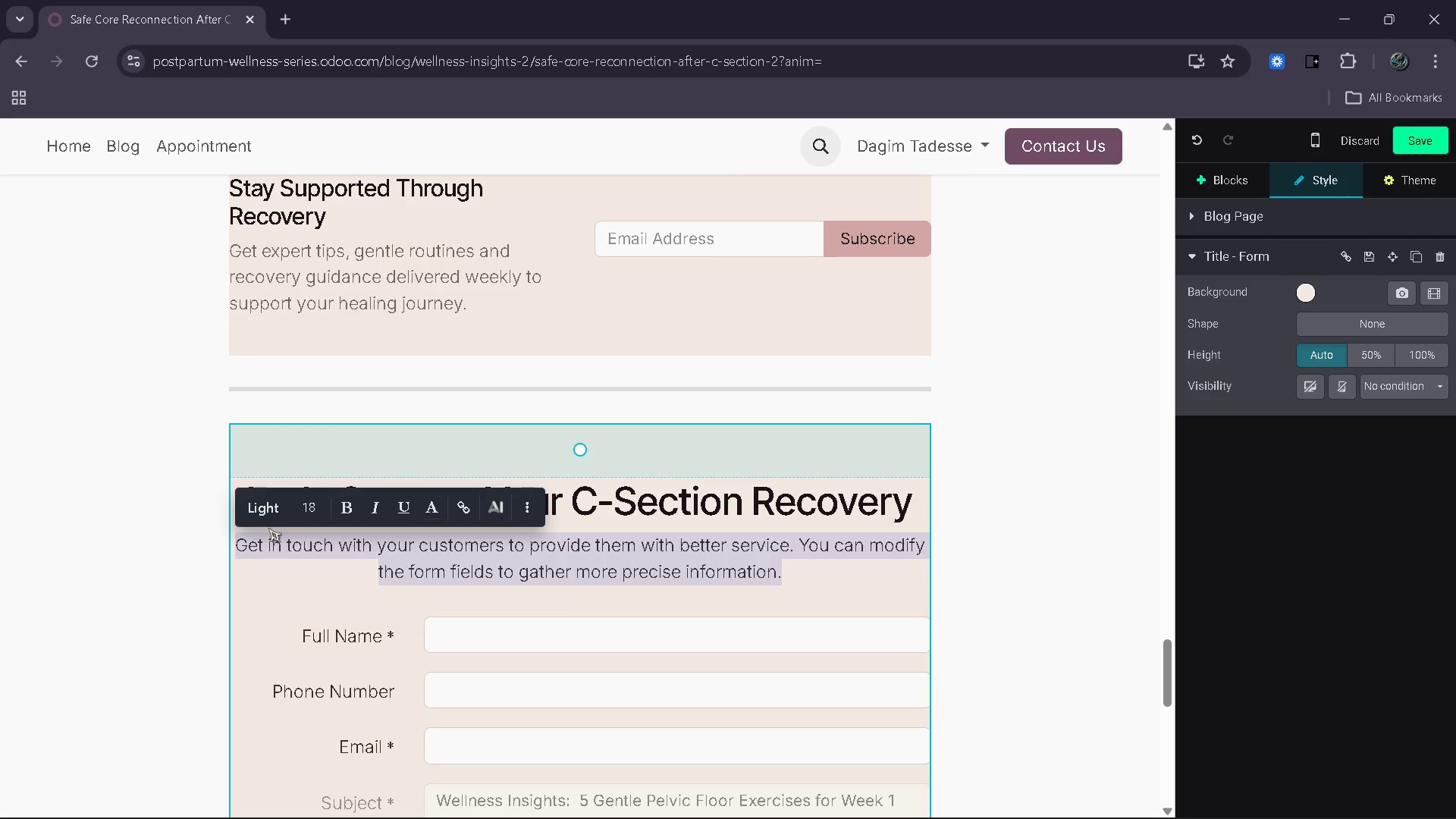 
type(Share your experienv)
key(Backspace)
type(ce so we can guide you through safe and effective core healing.)
 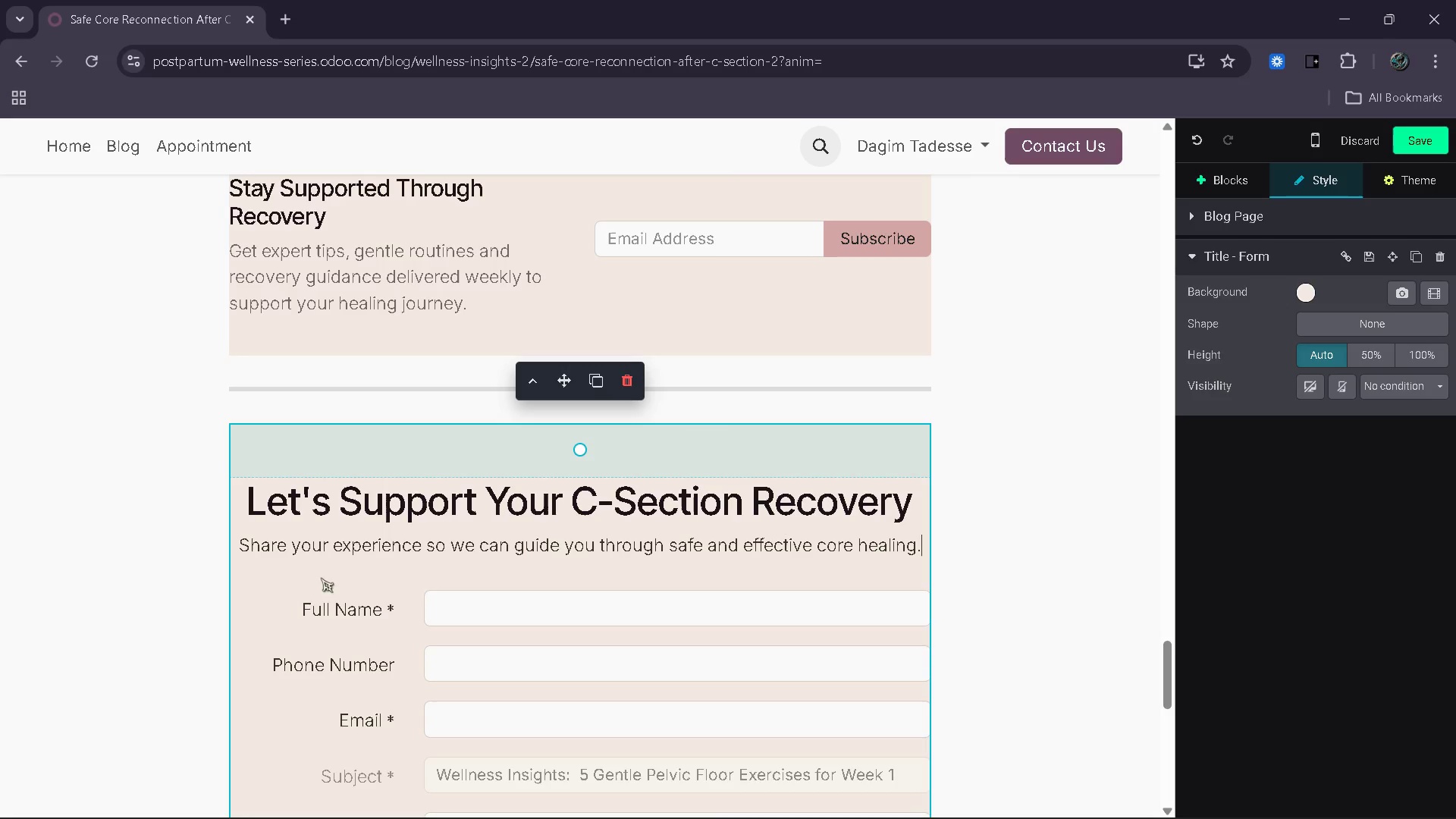 
scroll: coordinate [869, 470], scroll_direction: down, amount: 9.0
 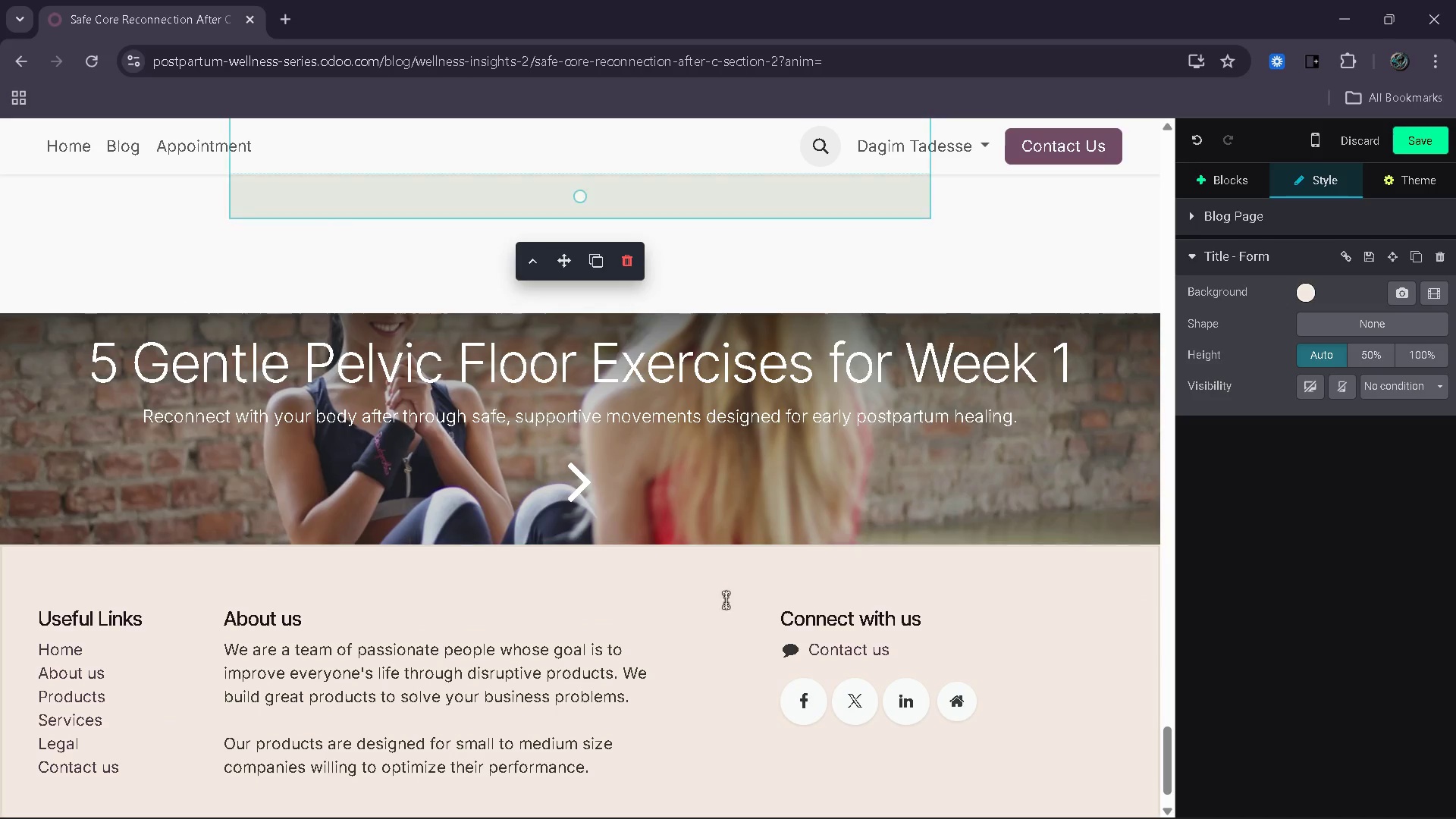 
scroll: coordinate [708, 623], scroll_direction: up, amount: 14.0
 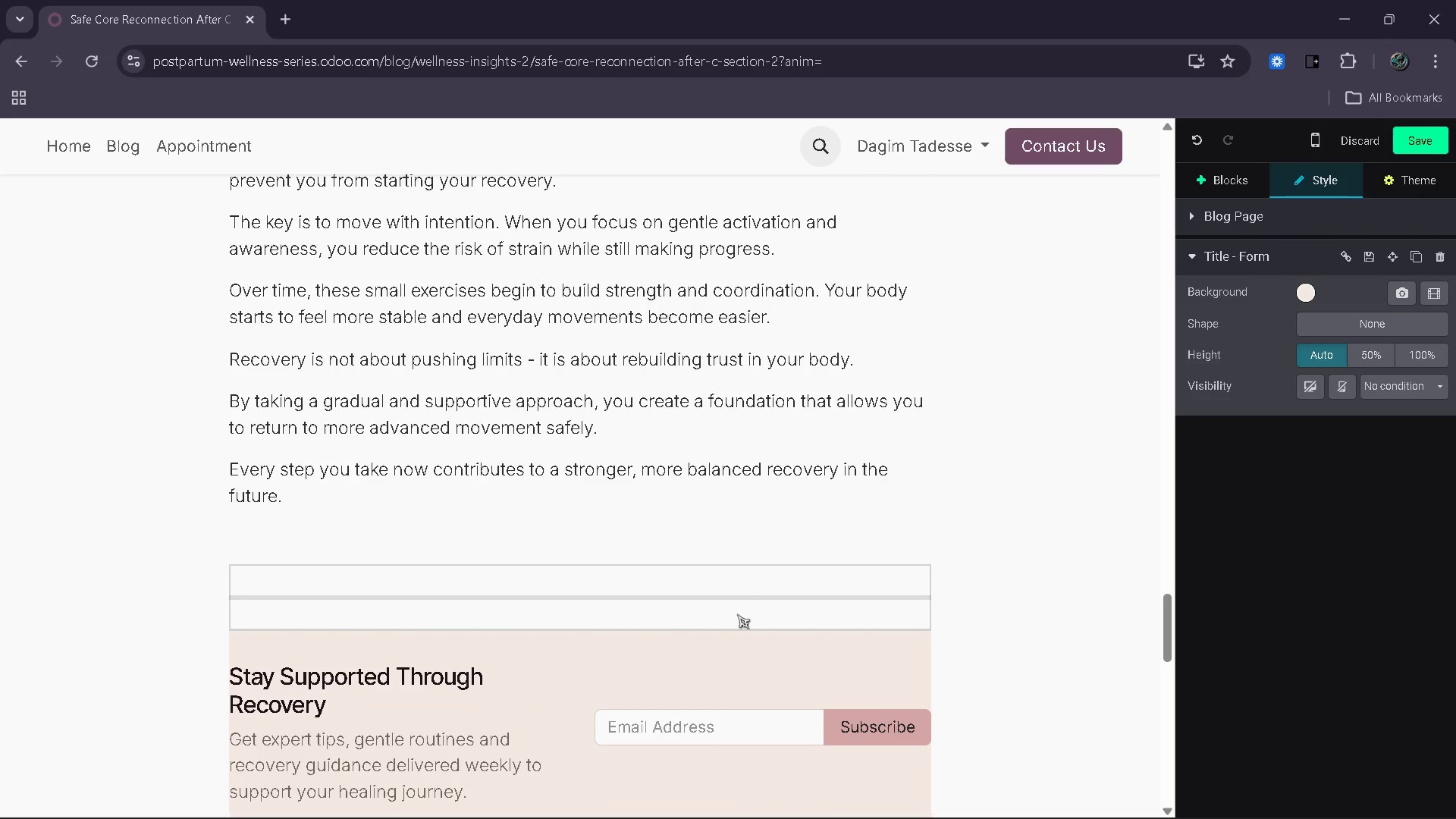 
wait(16.53)
 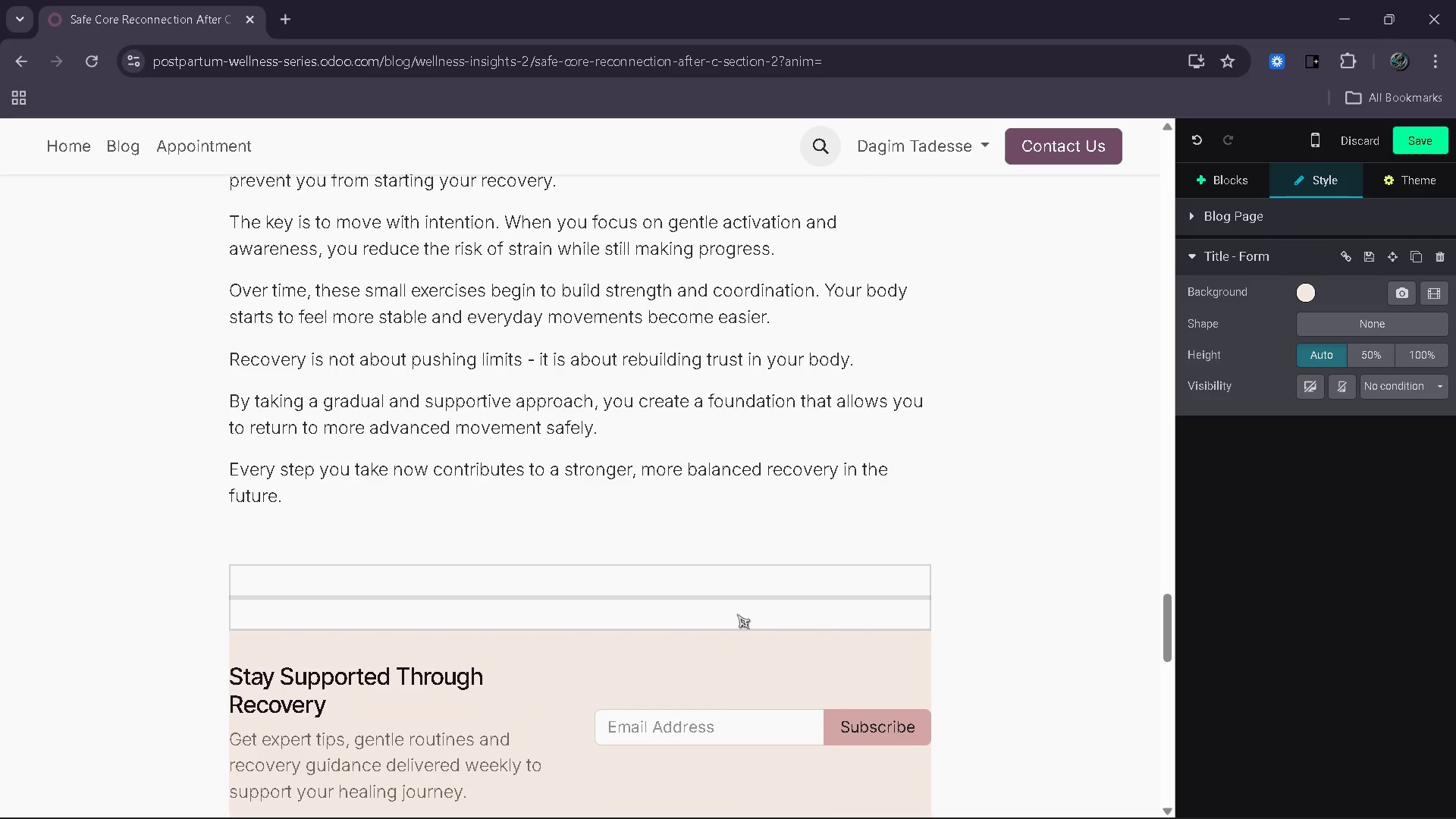 
scroll: coordinate [962, 517], scroll_direction: down, amount: 11.0
 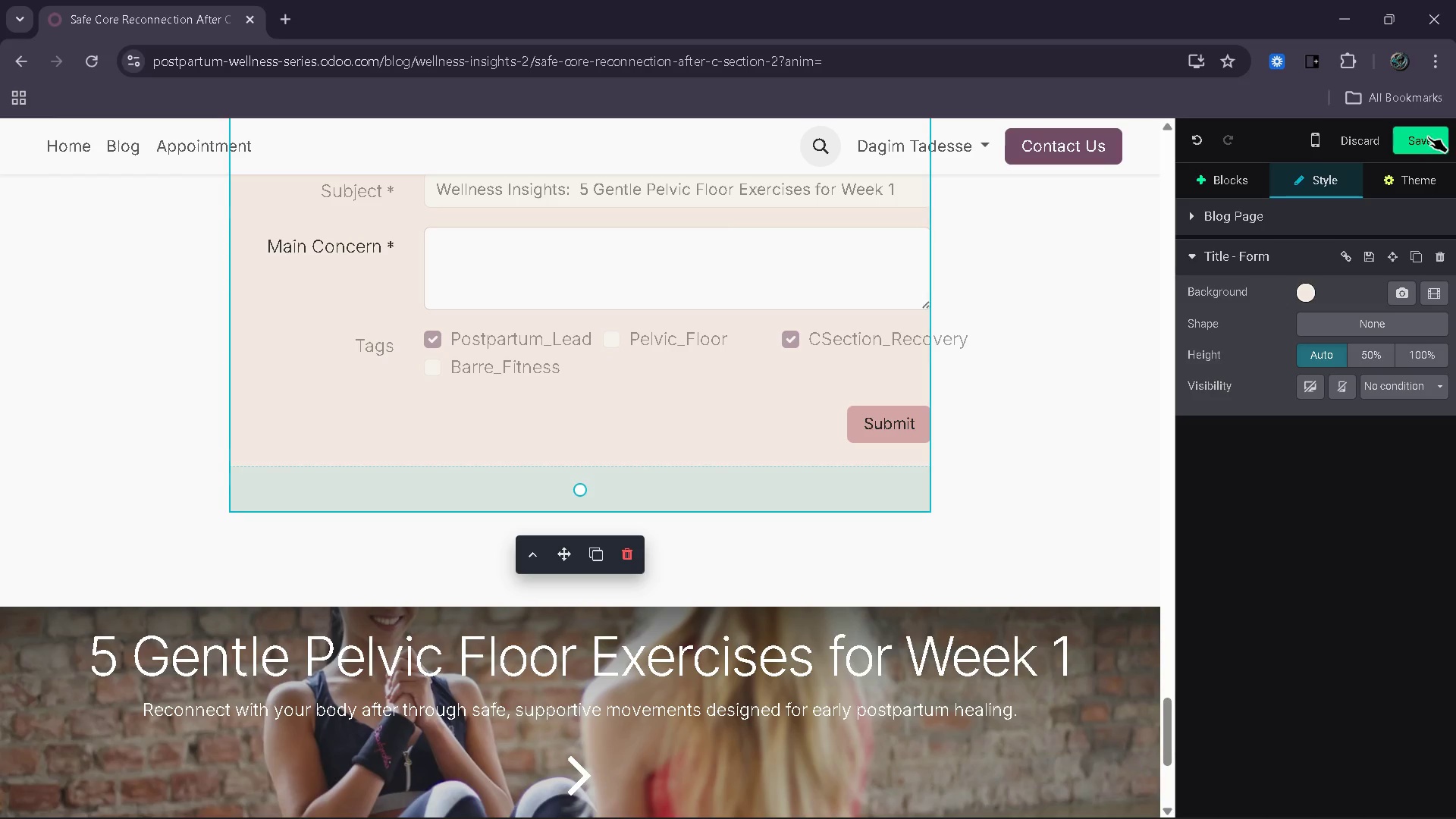 
left_click([1428, 136])
 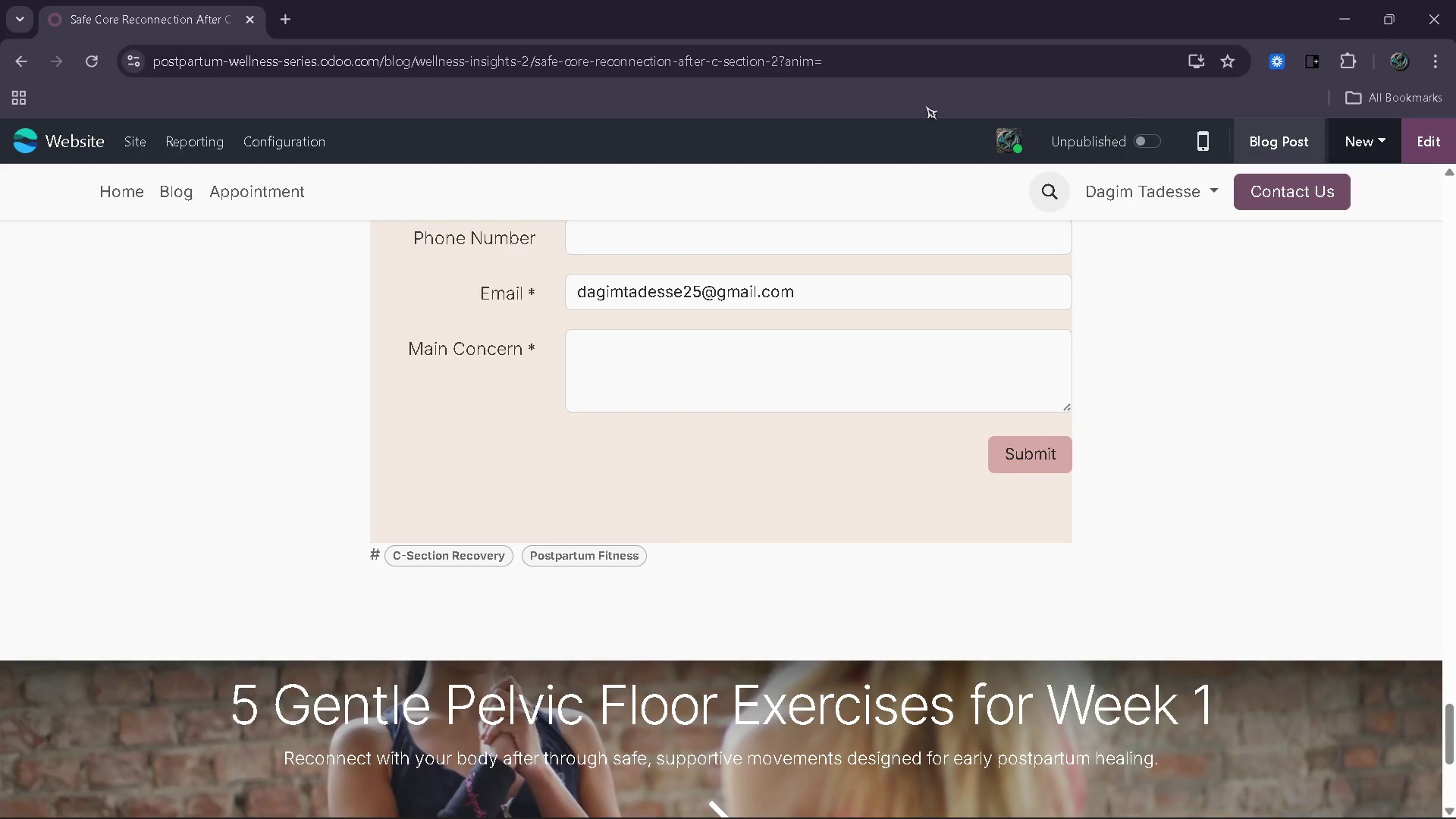 
wait(7.05)
 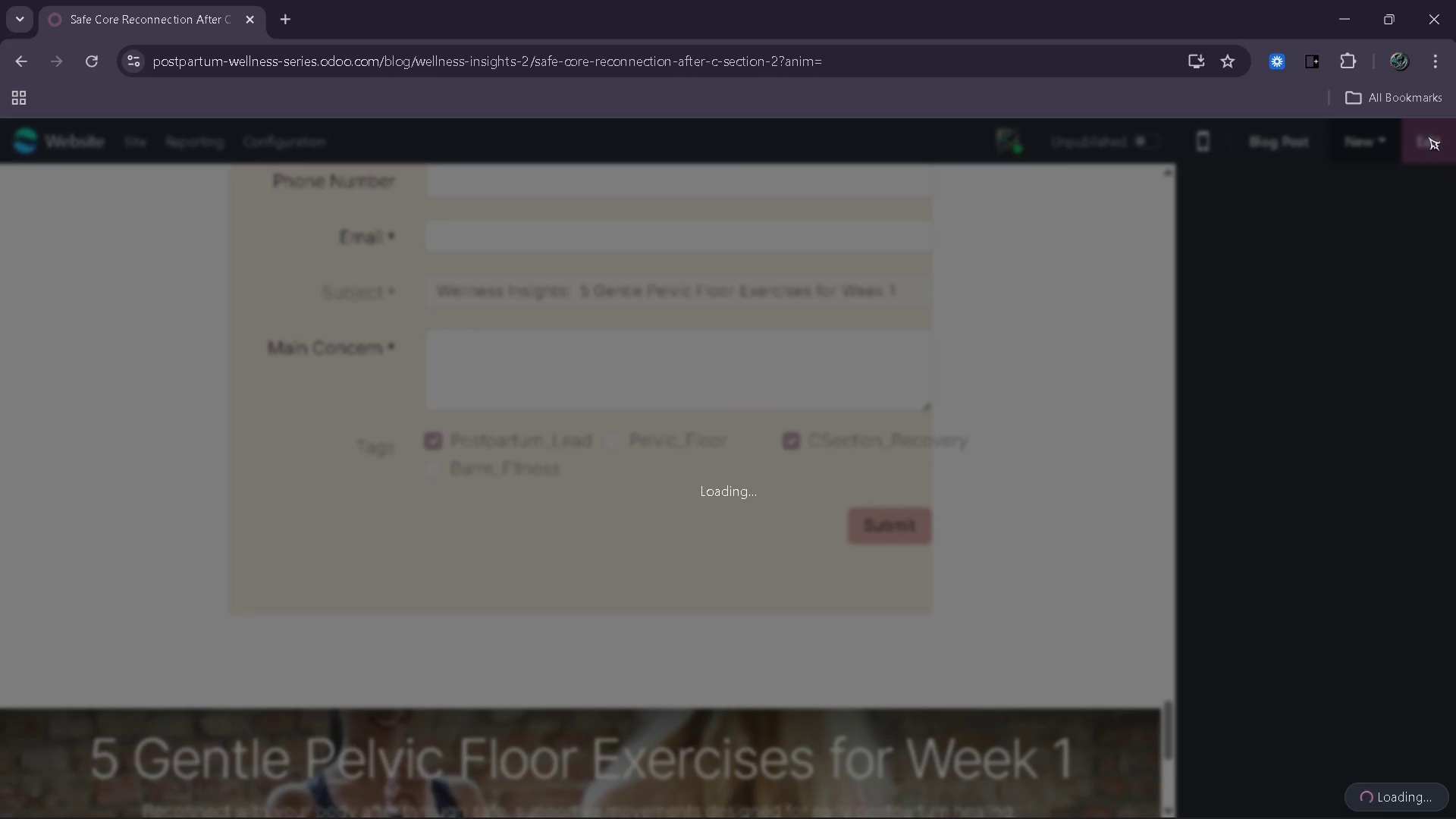 
double_click([133, 143])
 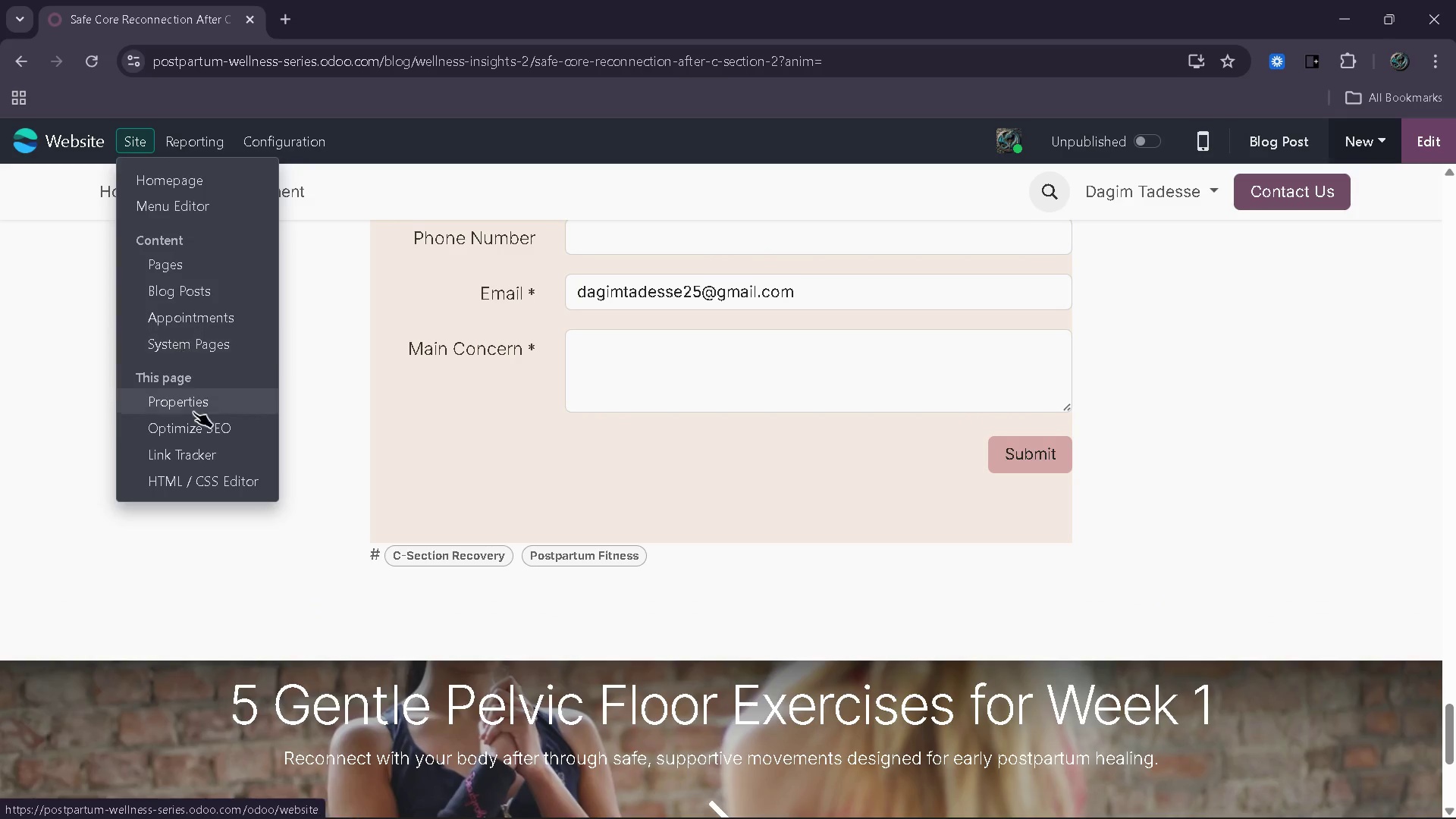 
scroll: coordinate [758, 447], scroll_direction: up, amount: 24.0
 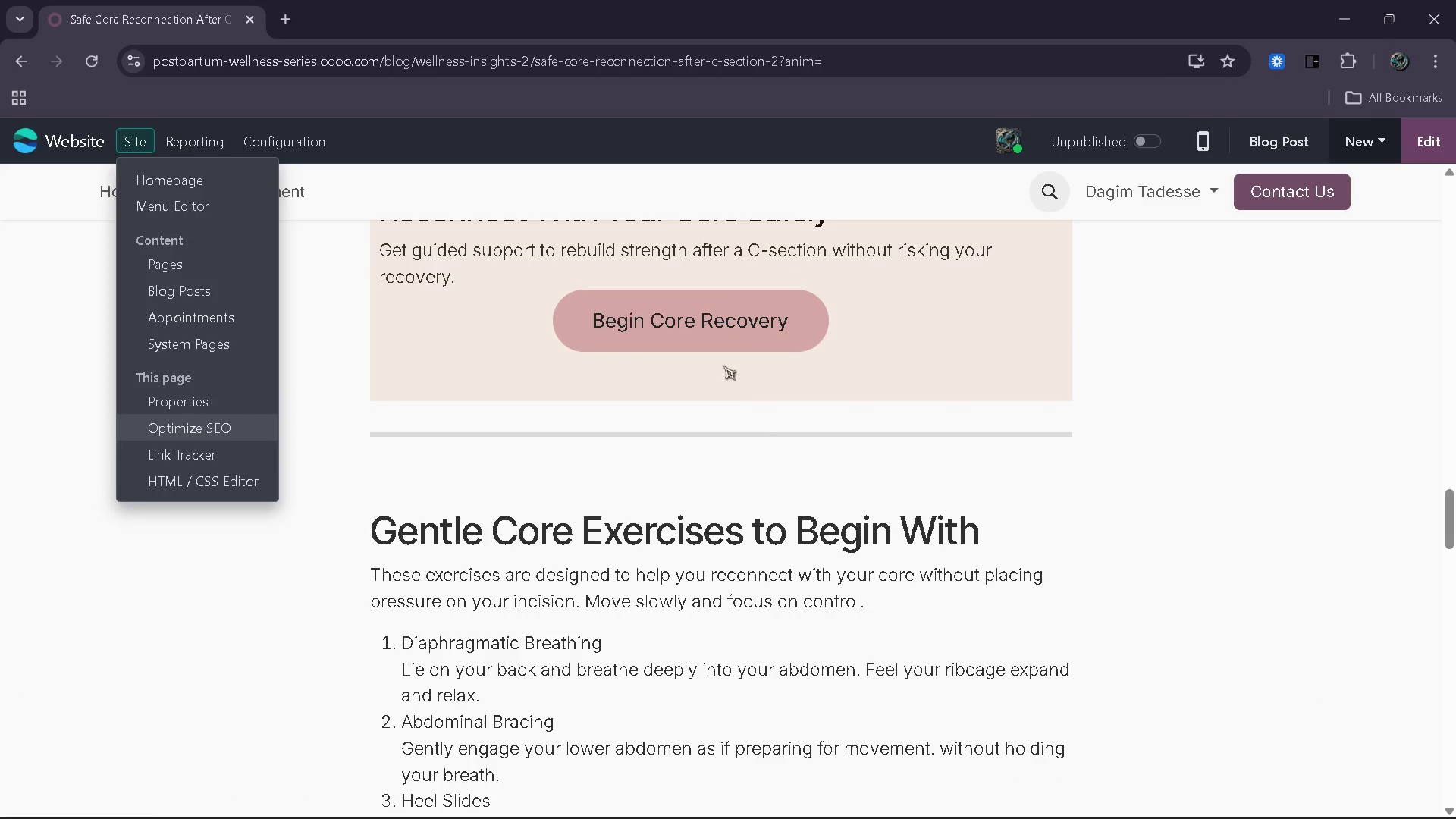 
left_click([723, 322])
 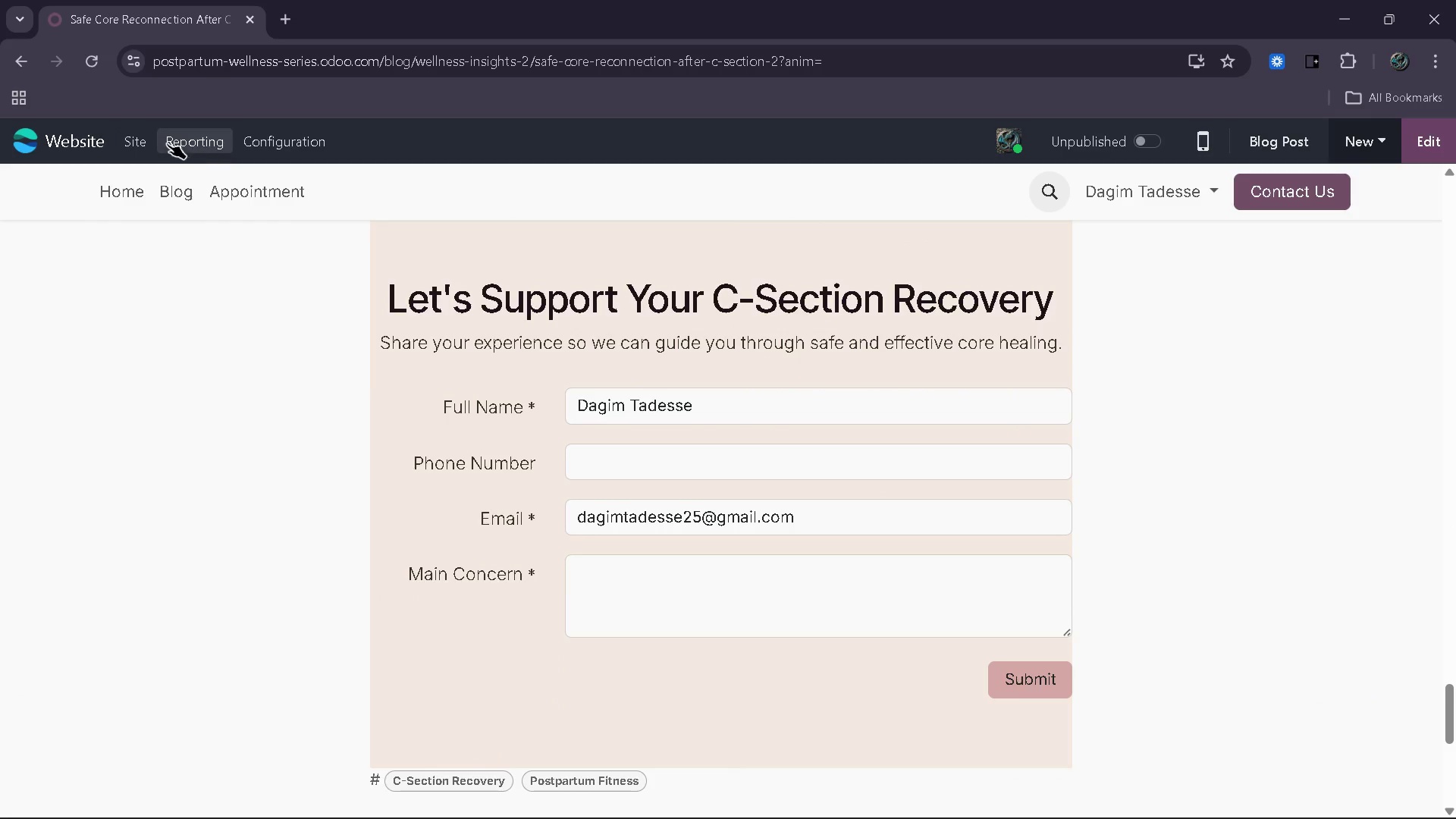 
left_click([148, 143])
 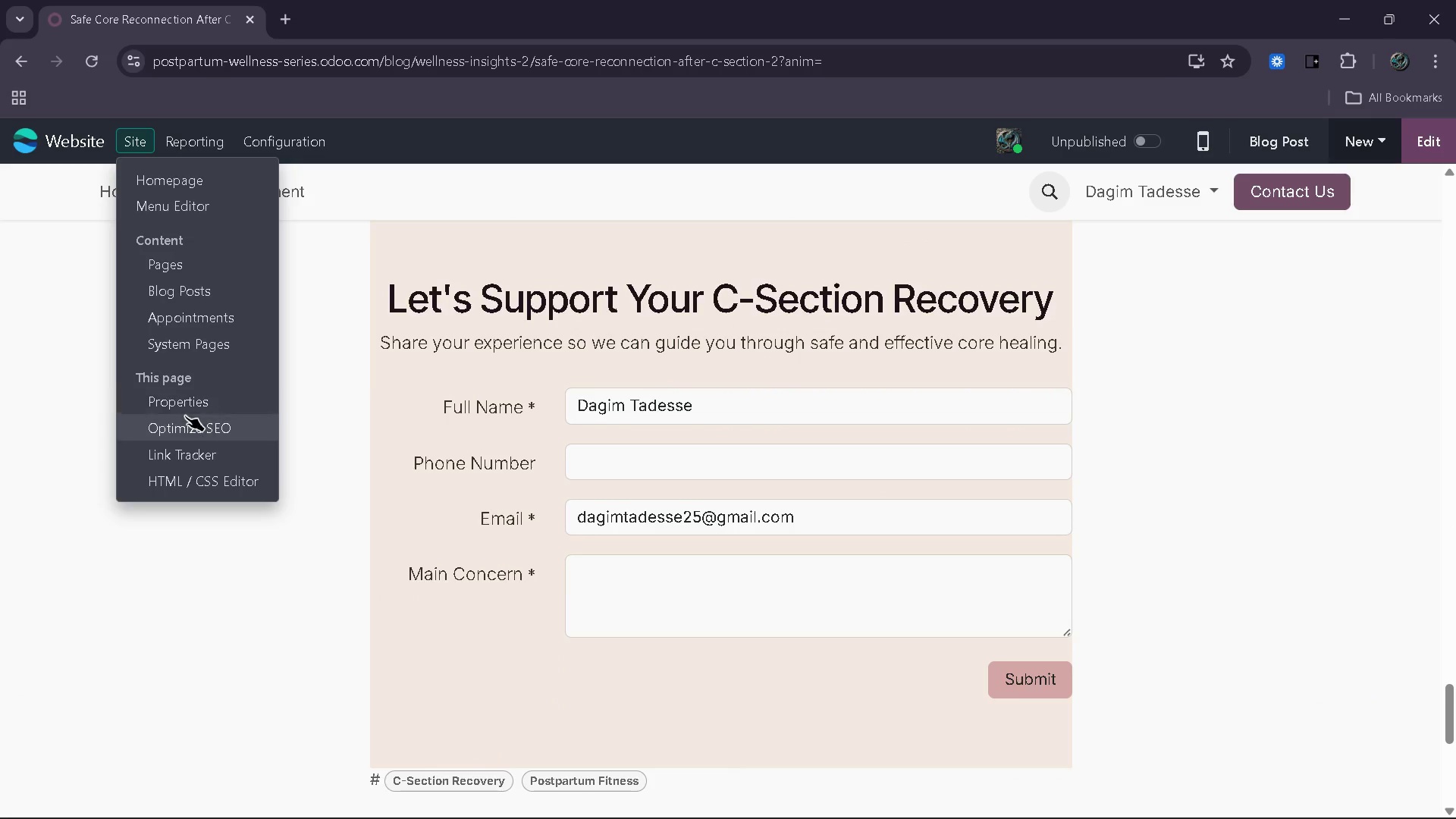 
left_click([185, 423])
 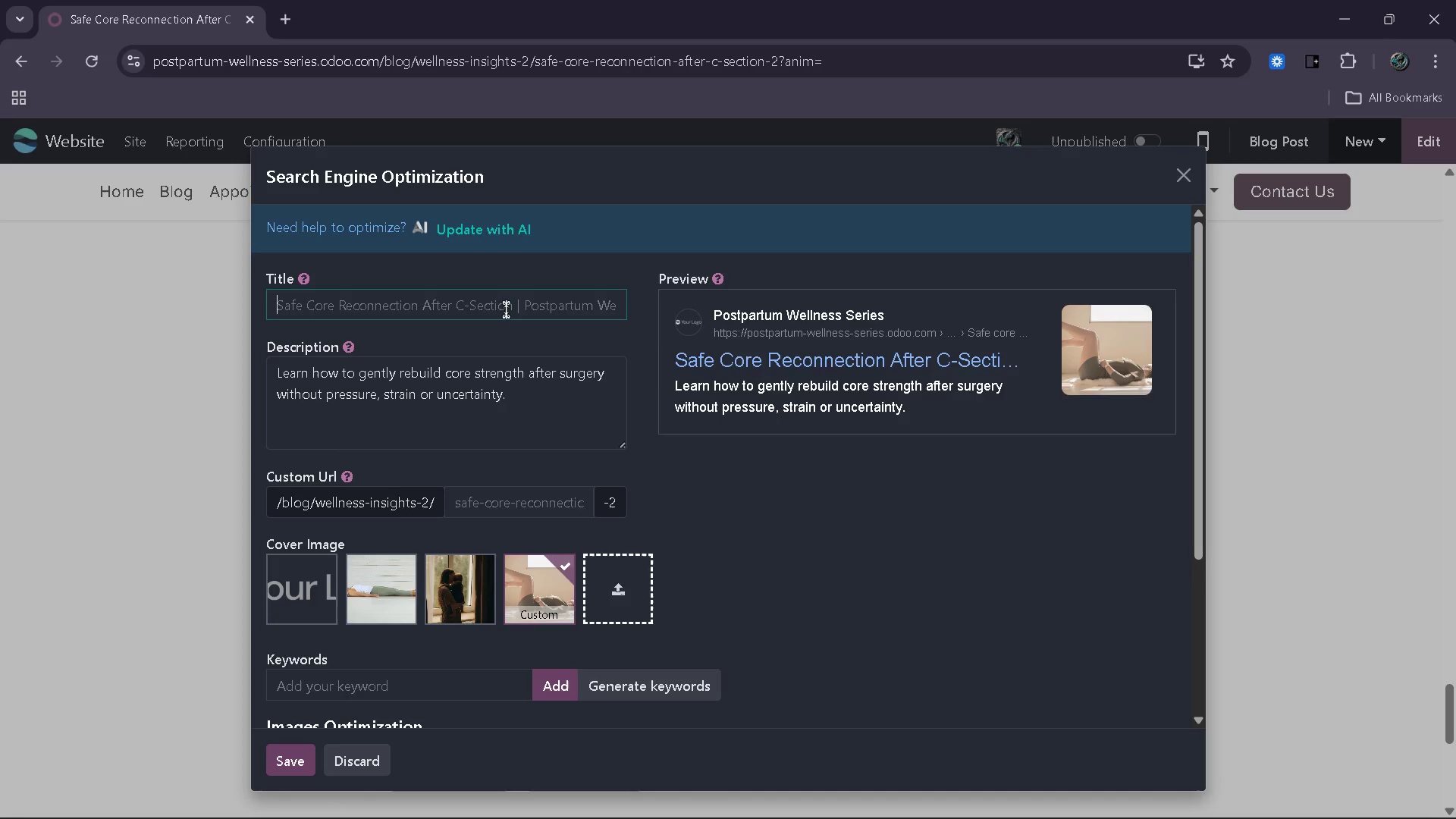 
left_click([524, 492])
 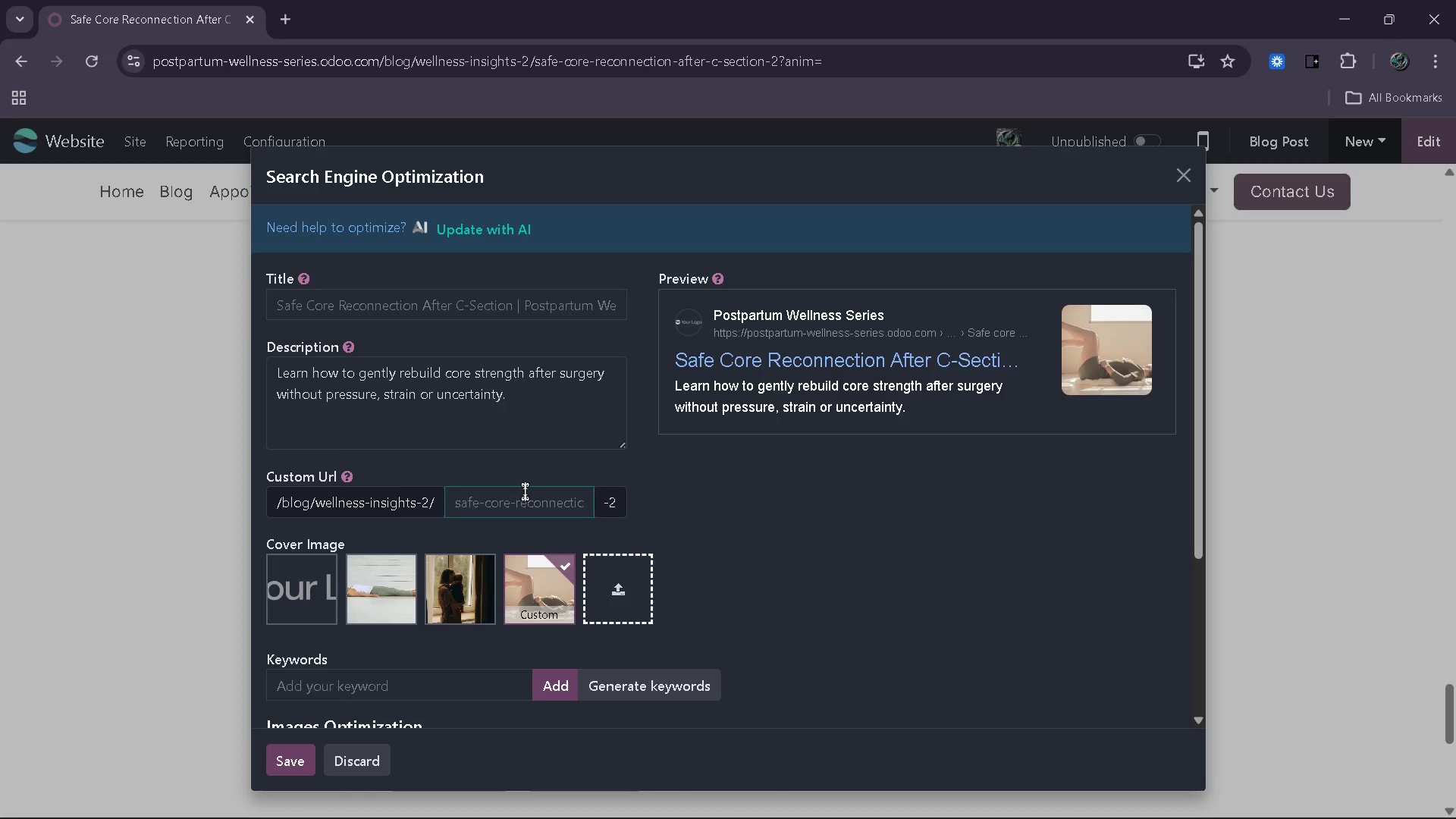 
type(c sectioncore recovery)
 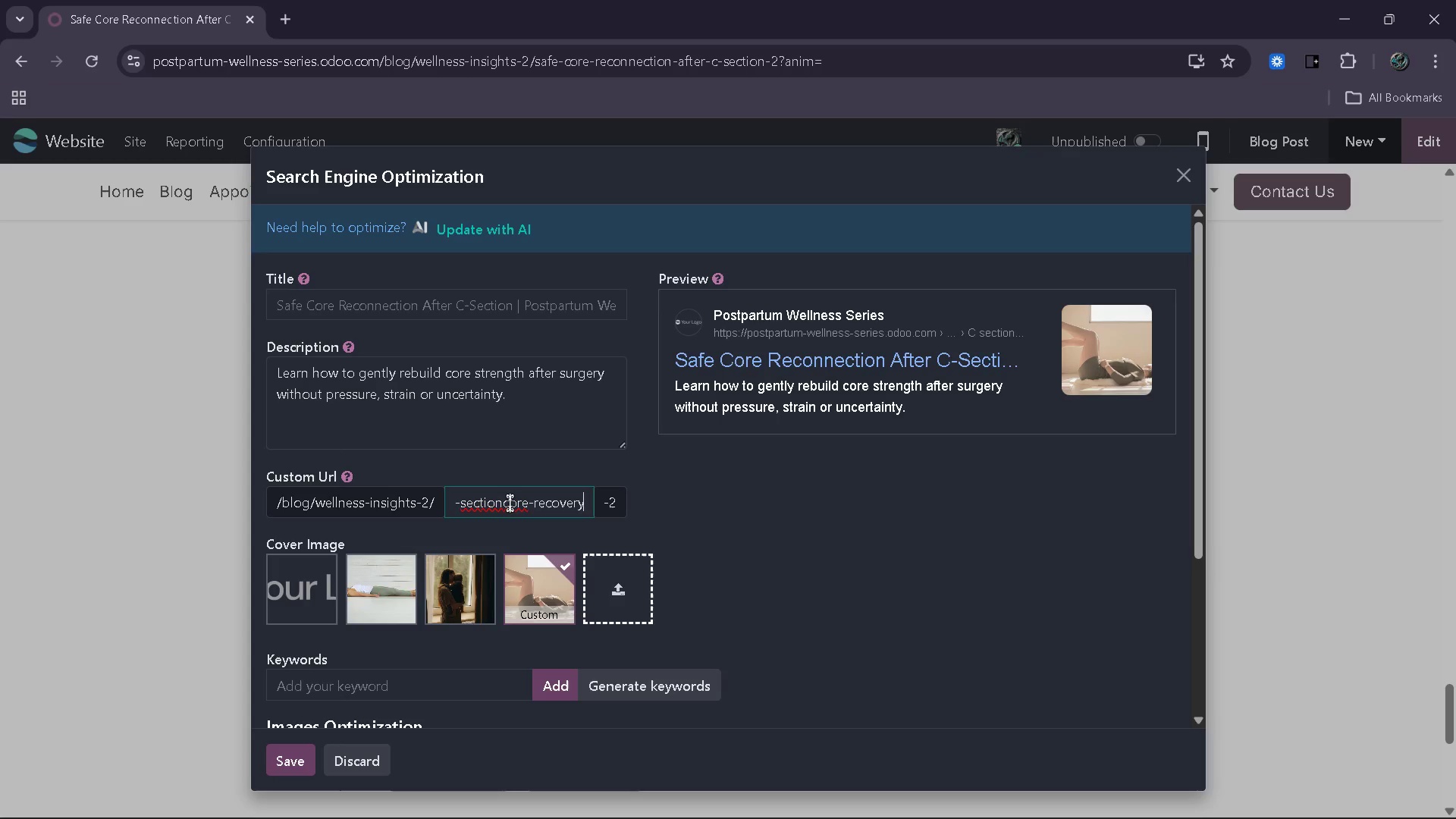 
left_click([505, 503])
 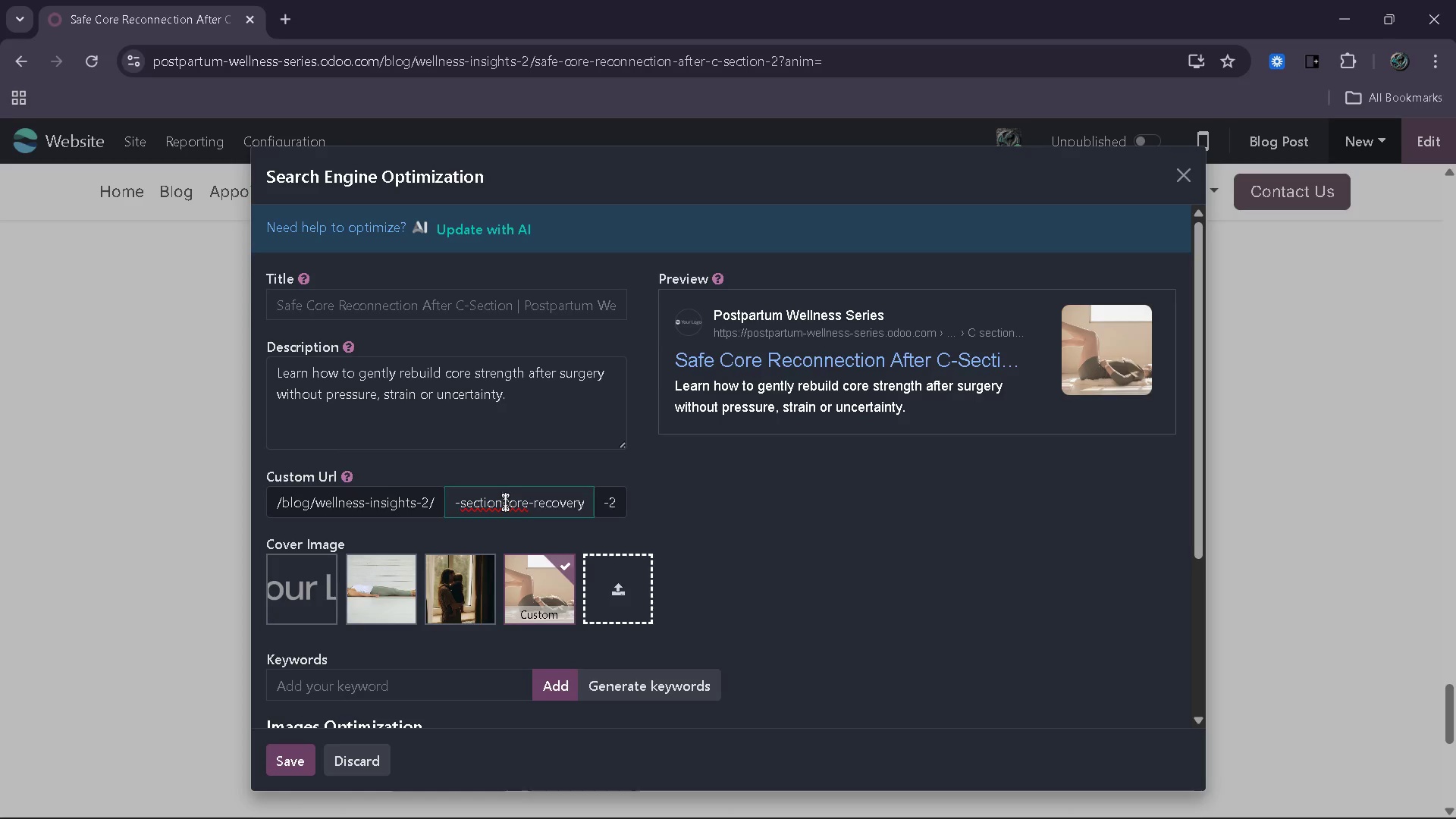 
key(Space)
 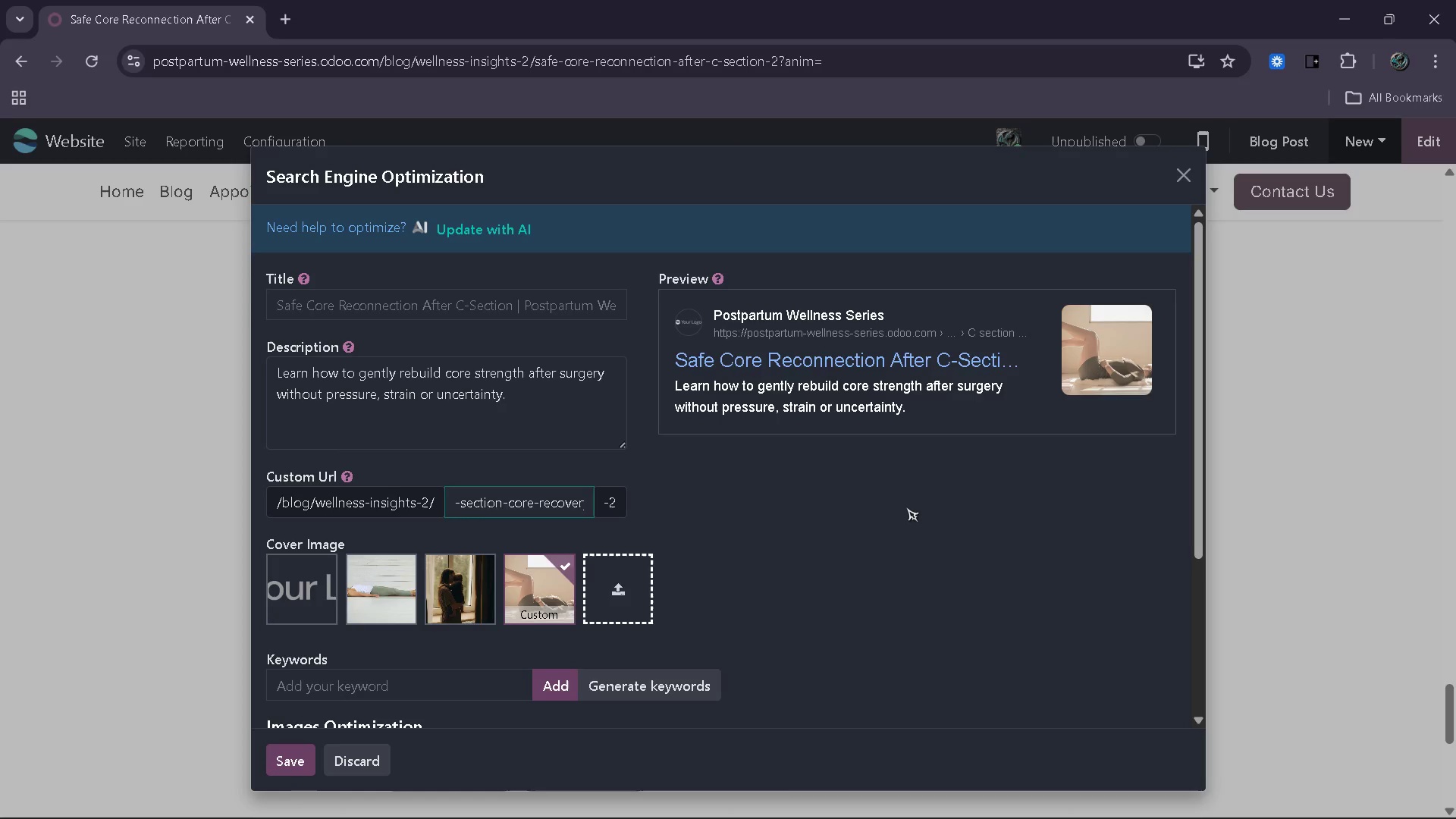 
wait(6.3)
 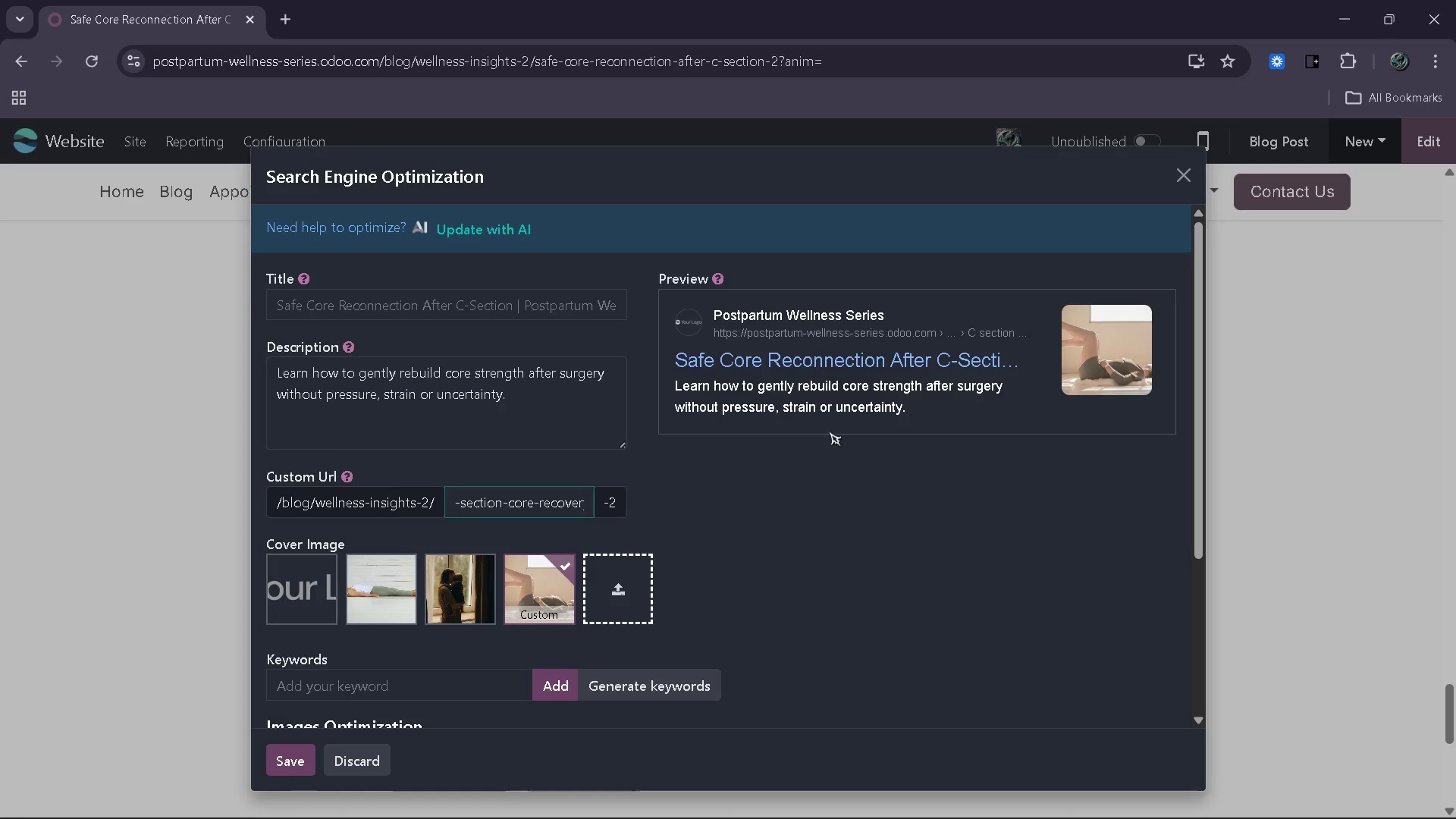 
left_click([479, 304])
 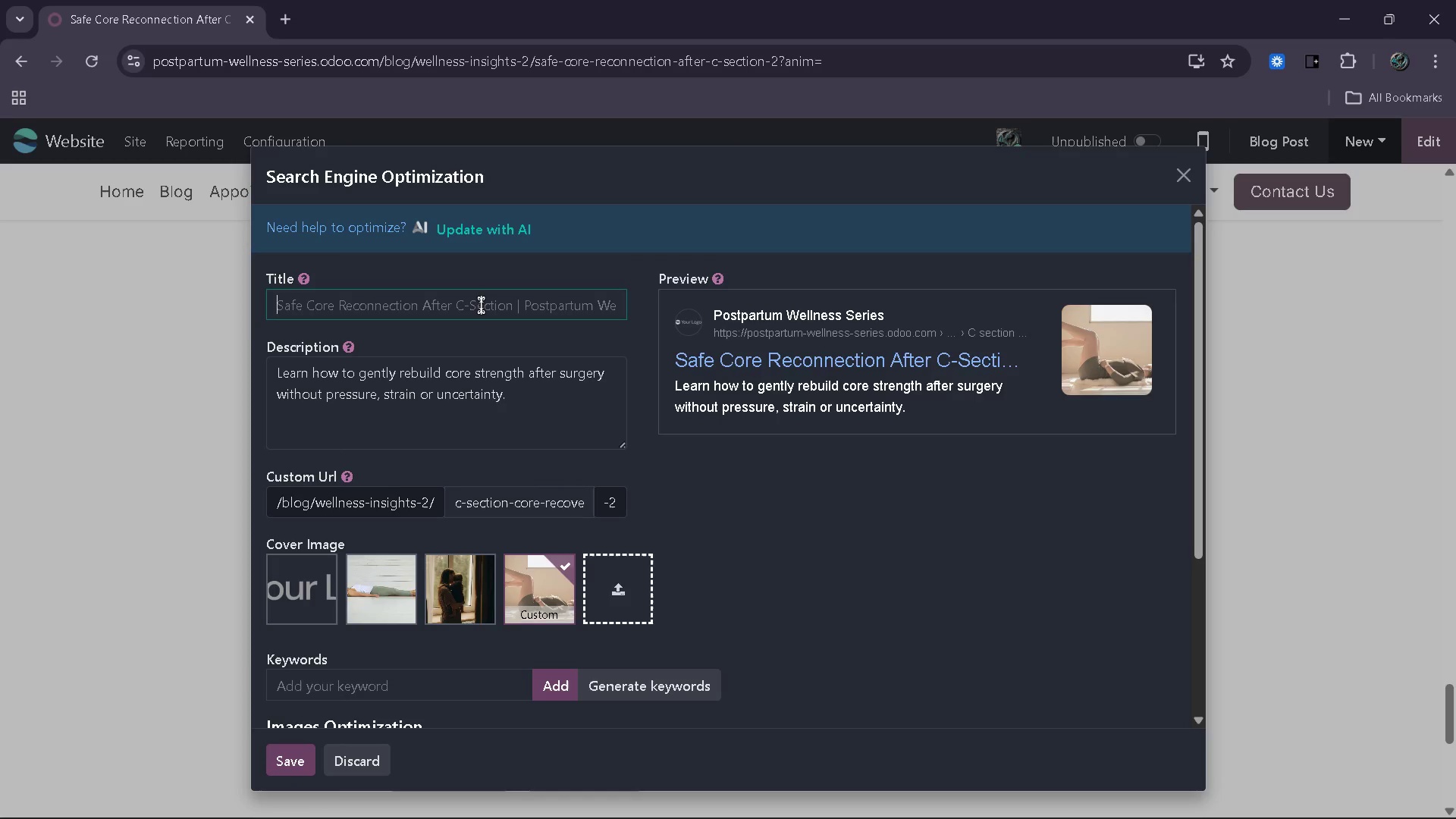 
type(Safe COre REcovery AFter x)
key(Backspace)
type(C_SEction | LUna BArre)
 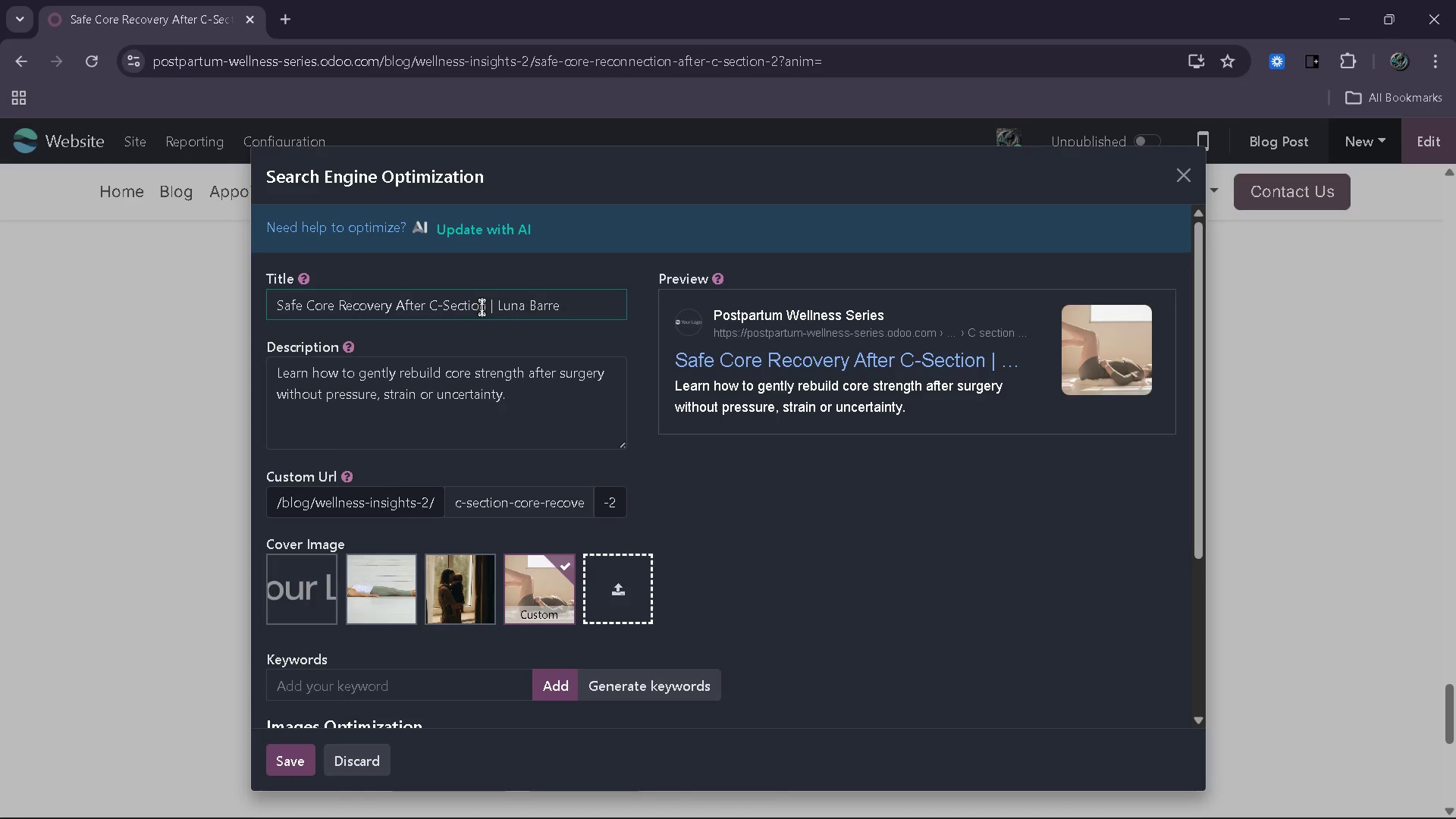 
left_click_drag(start_coordinate=[550, 401], to_coordinate=[214, 384])
 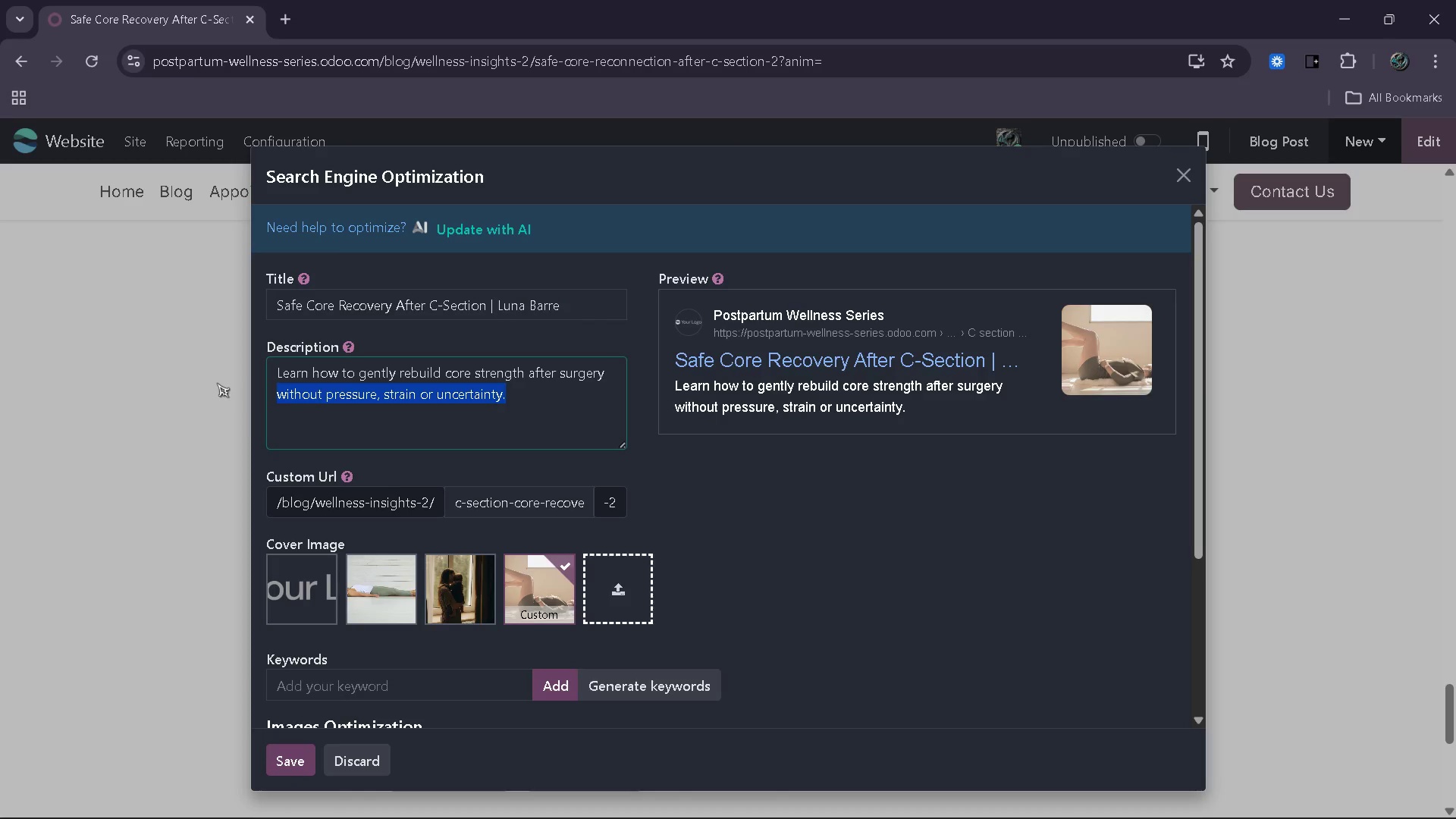 
hold_key(key=Backspace, duration=1.53)
 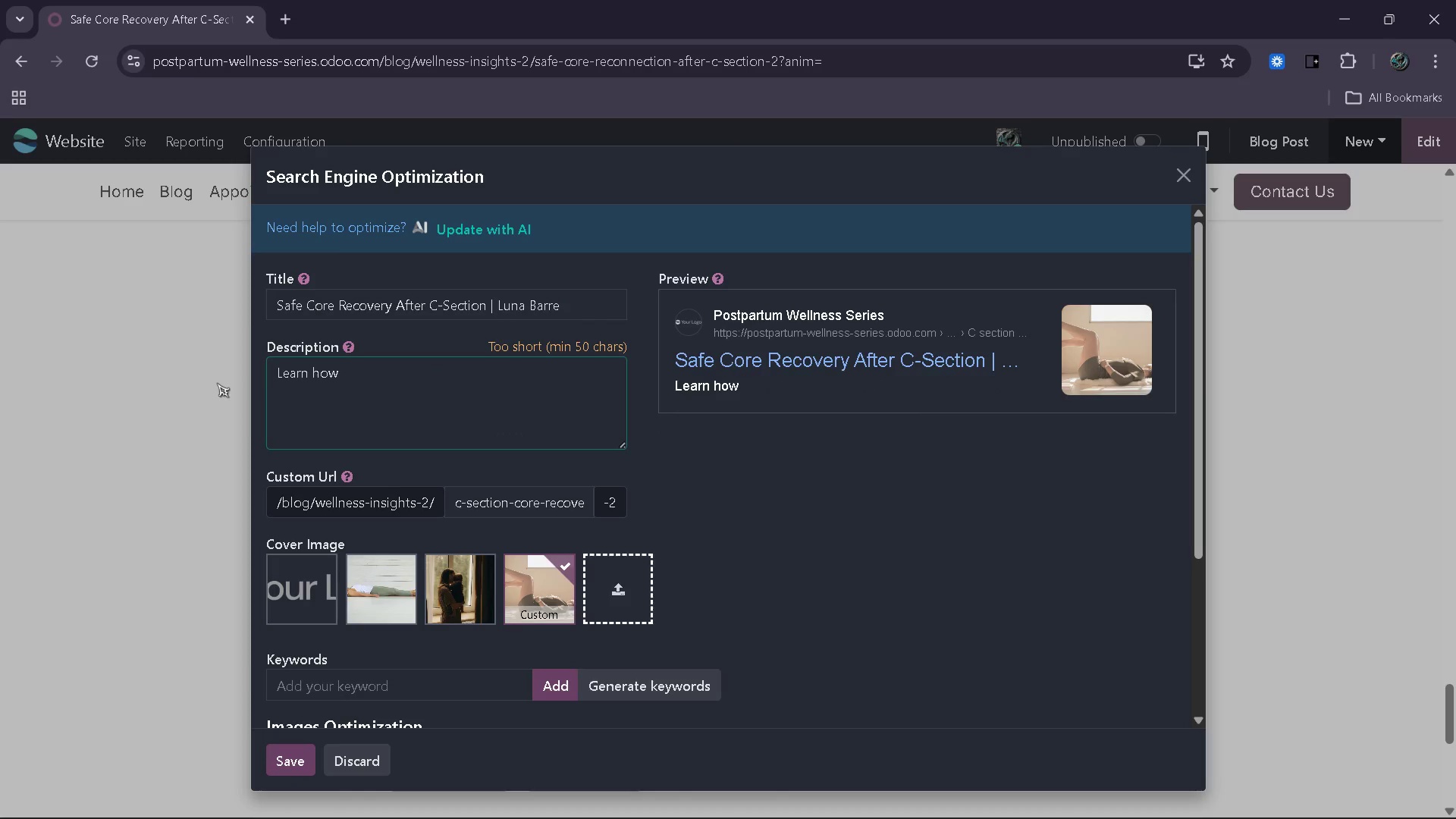 
hold_key(key=Backspace, duration=0.91)
 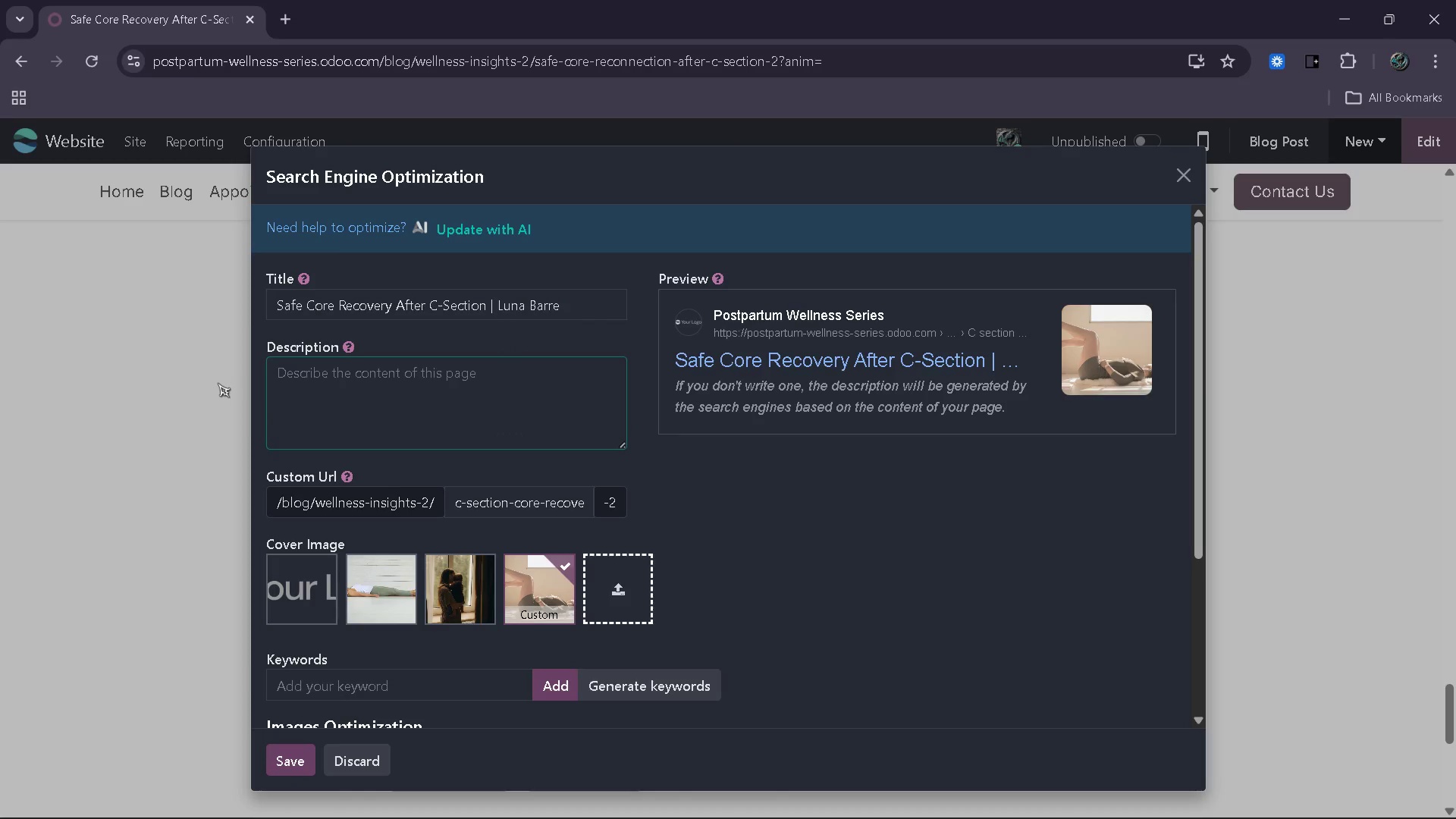 
type(Learn safe and effective core recovery after a C-section with )
 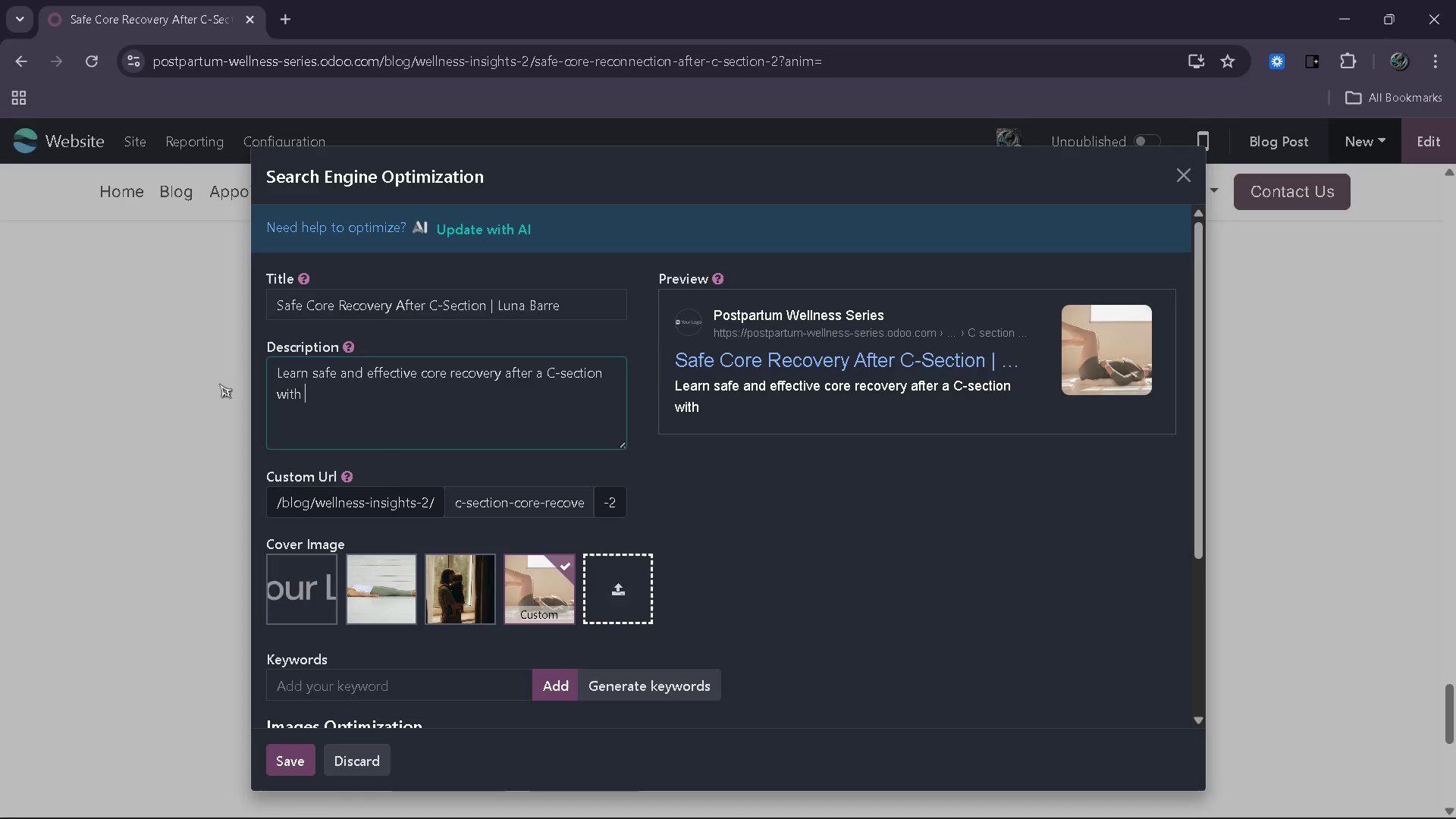 
type(gentle exercise )
key(Backspace)
type(s that rebuild strent)
key(Backspace)
type(gth without pressure.)
 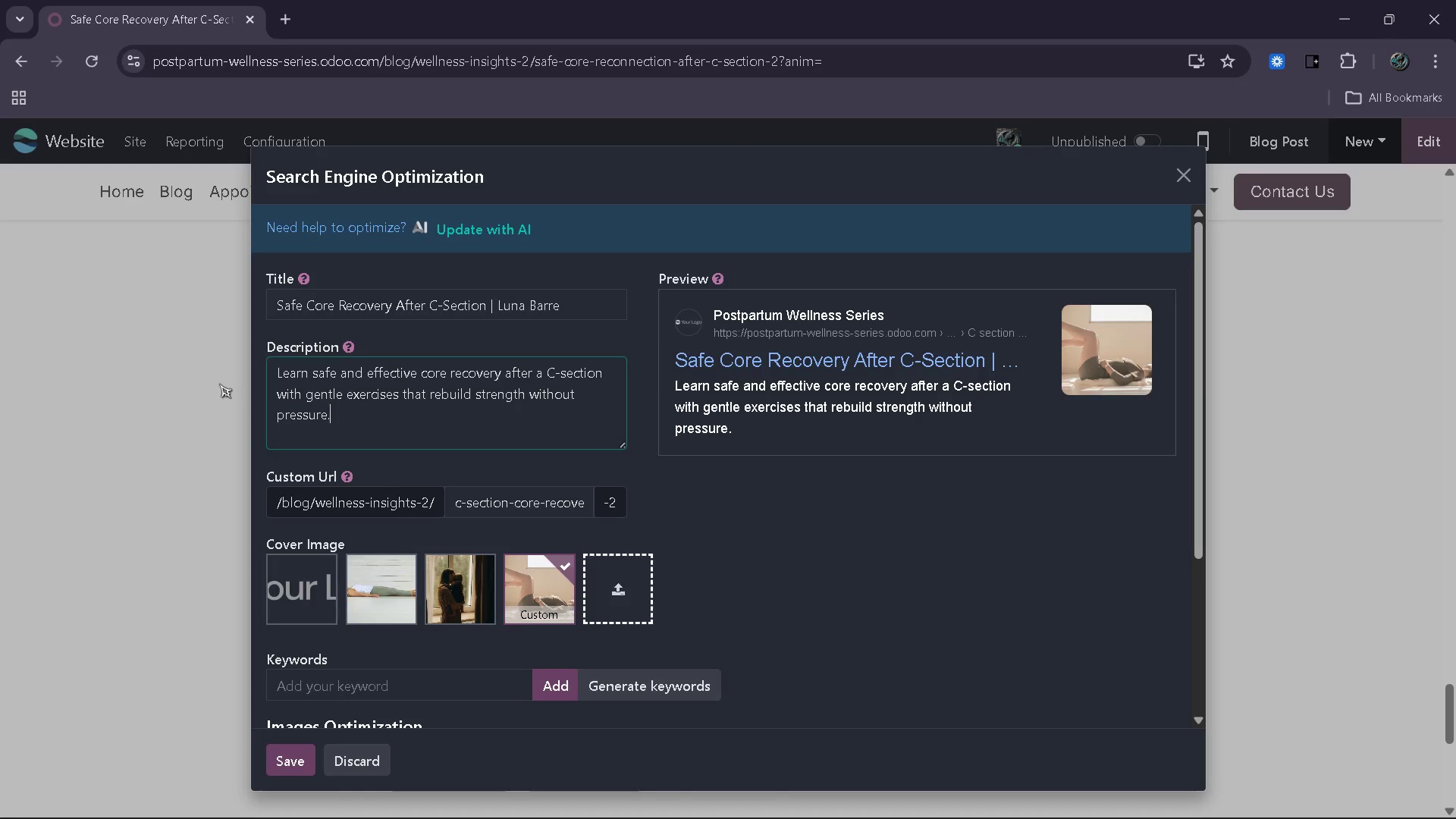 
scroll: coordinate [670, 511], scroll_direction: down, amount: 8.0
 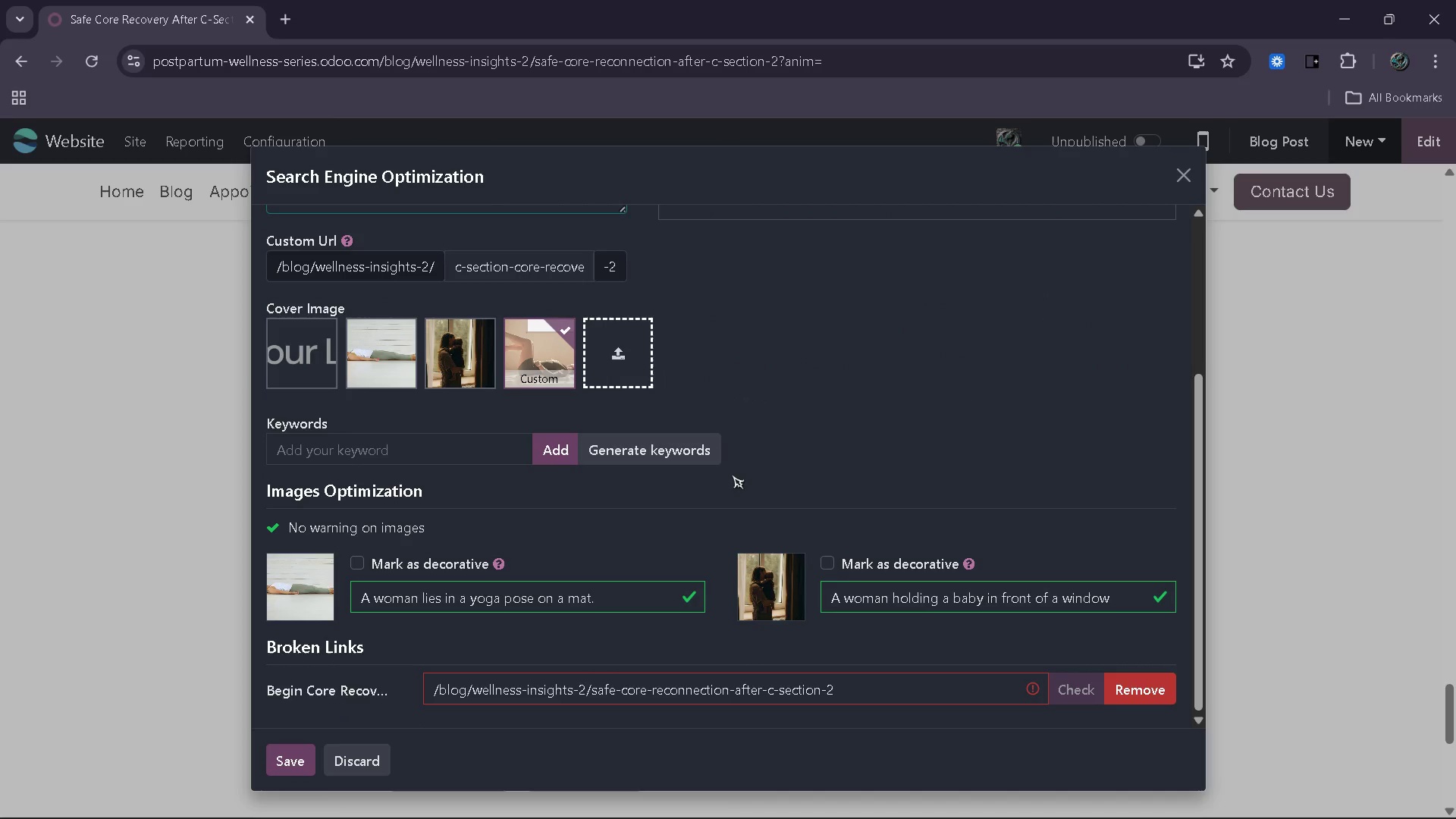 
scroll: coordinate [716, 457], scroll_direction: up, amount: 3.0
 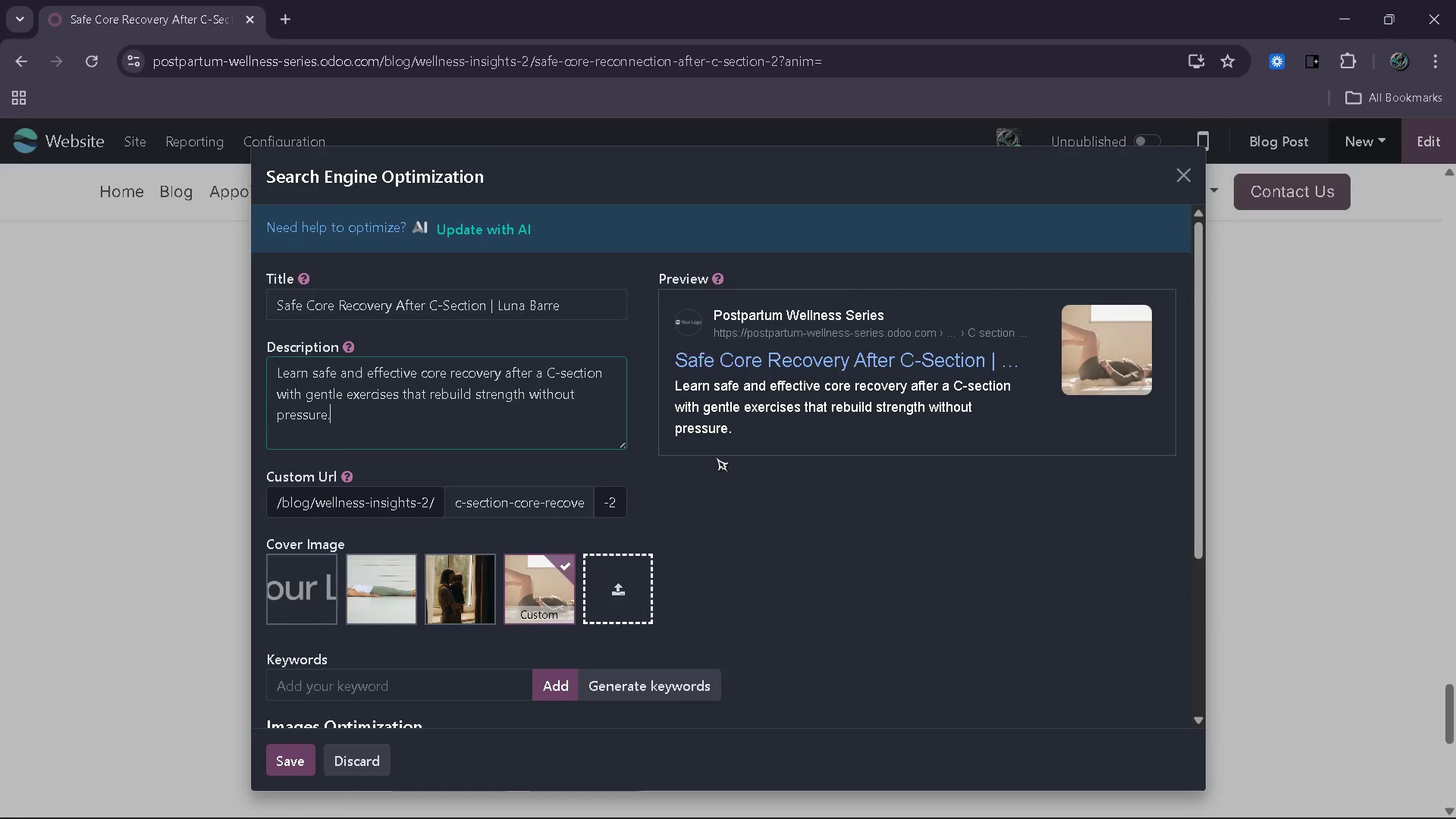 
scroll: coordinate [685, 579], scroll_direction: down, amount: 6.0
 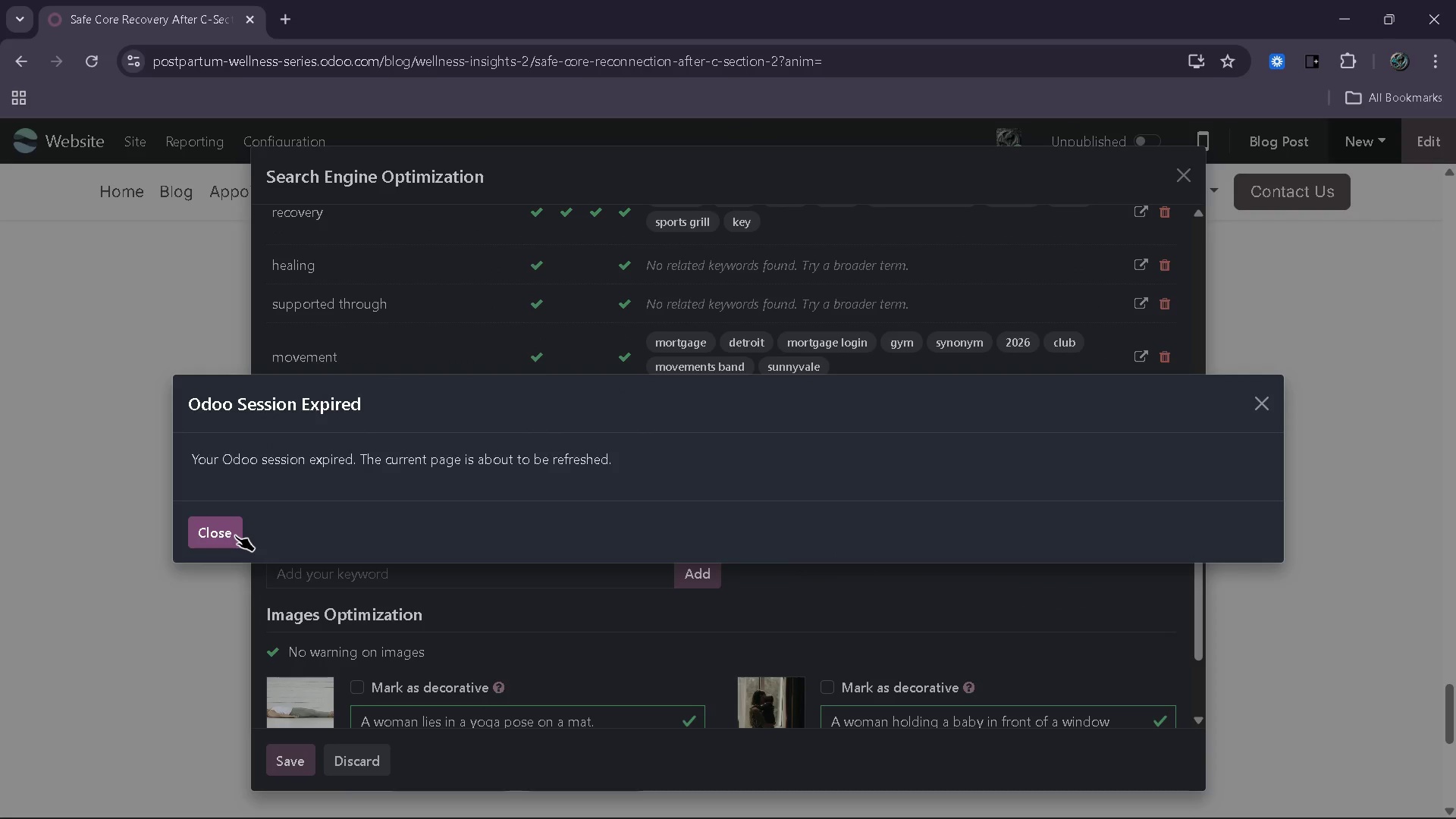 
wait(5.55)
 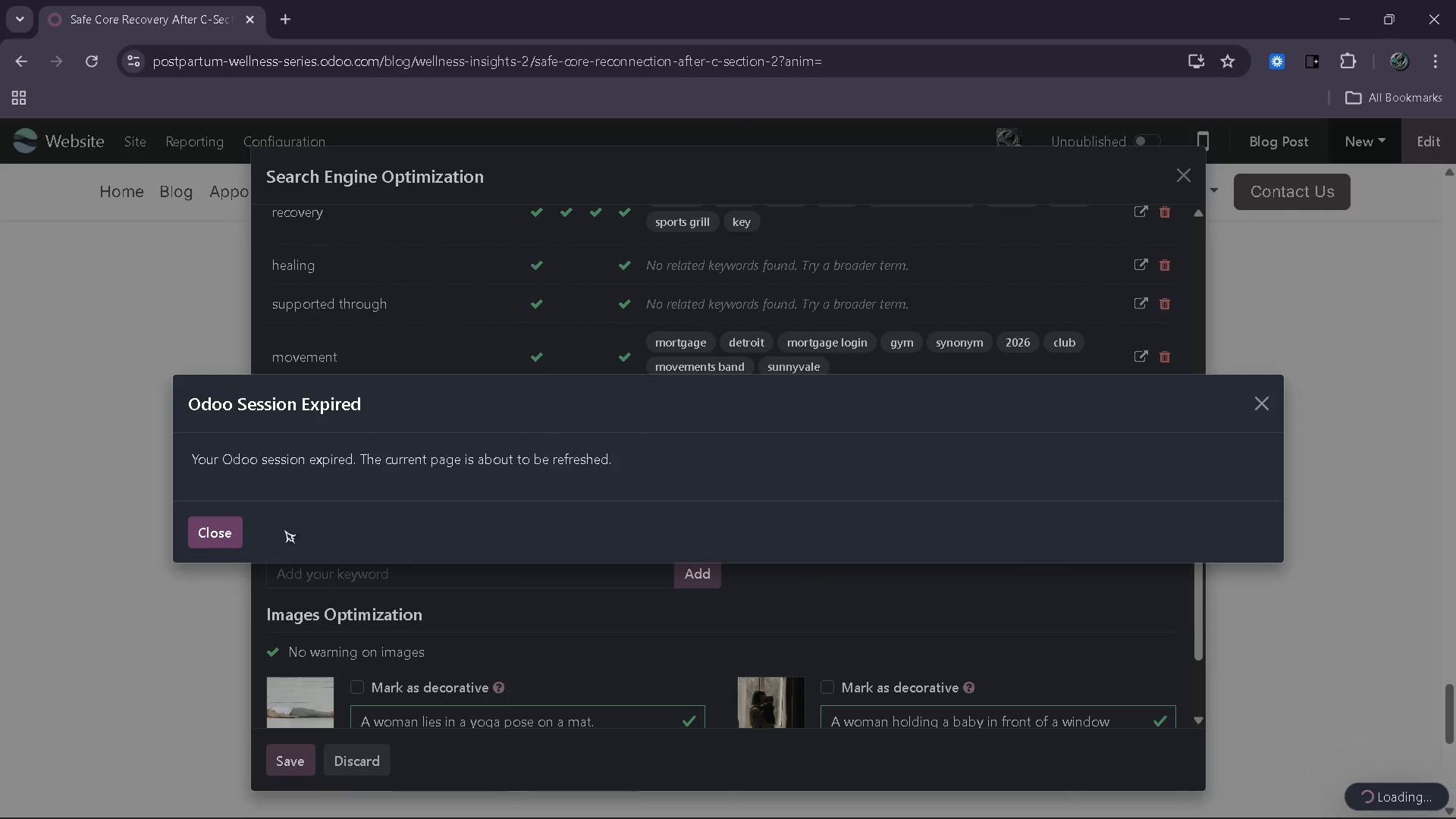 
left_click([1260, 404])
 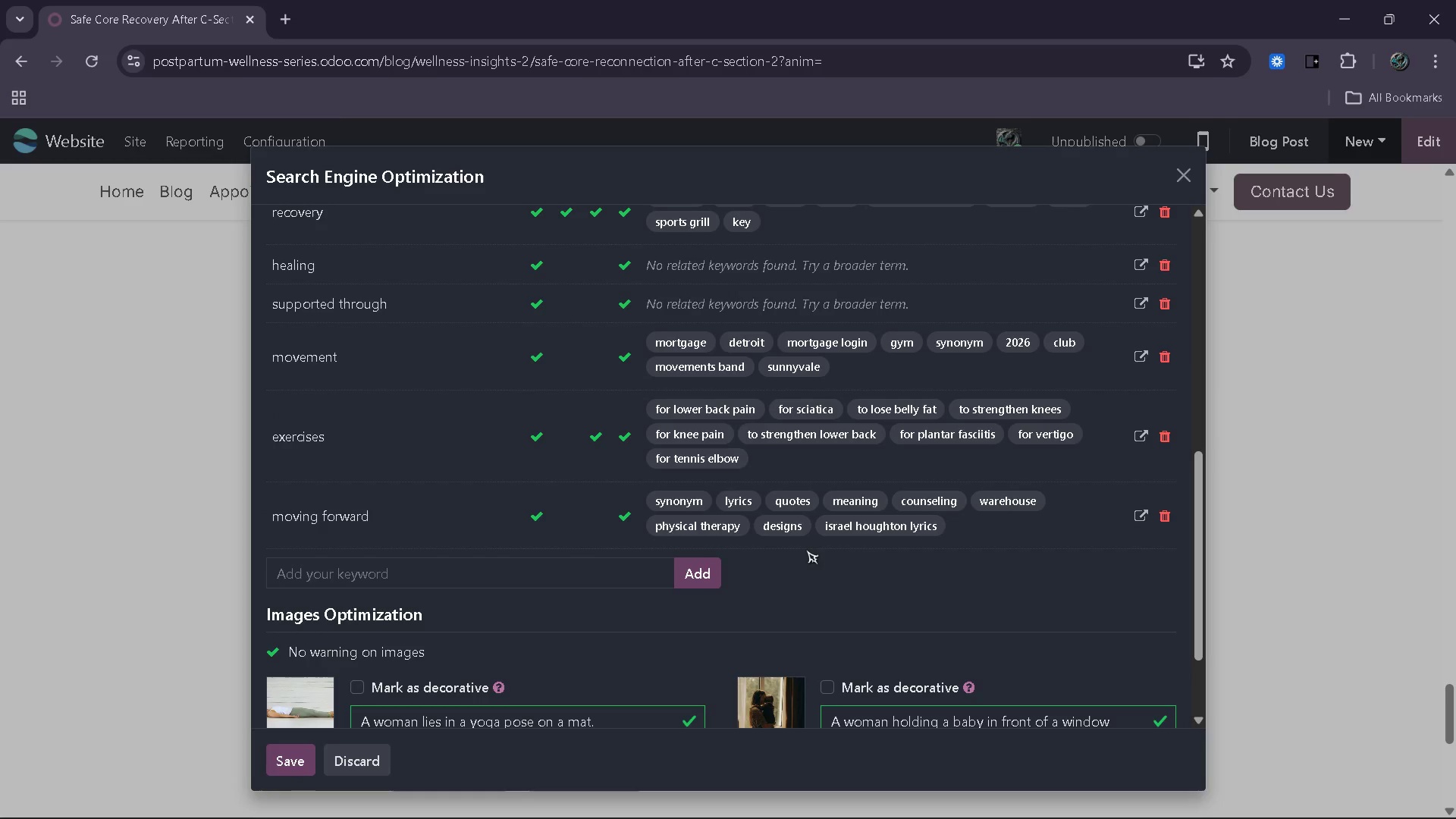 
scroll: coordinate [806, 550], scroll_direction: up, amount: 1.0
 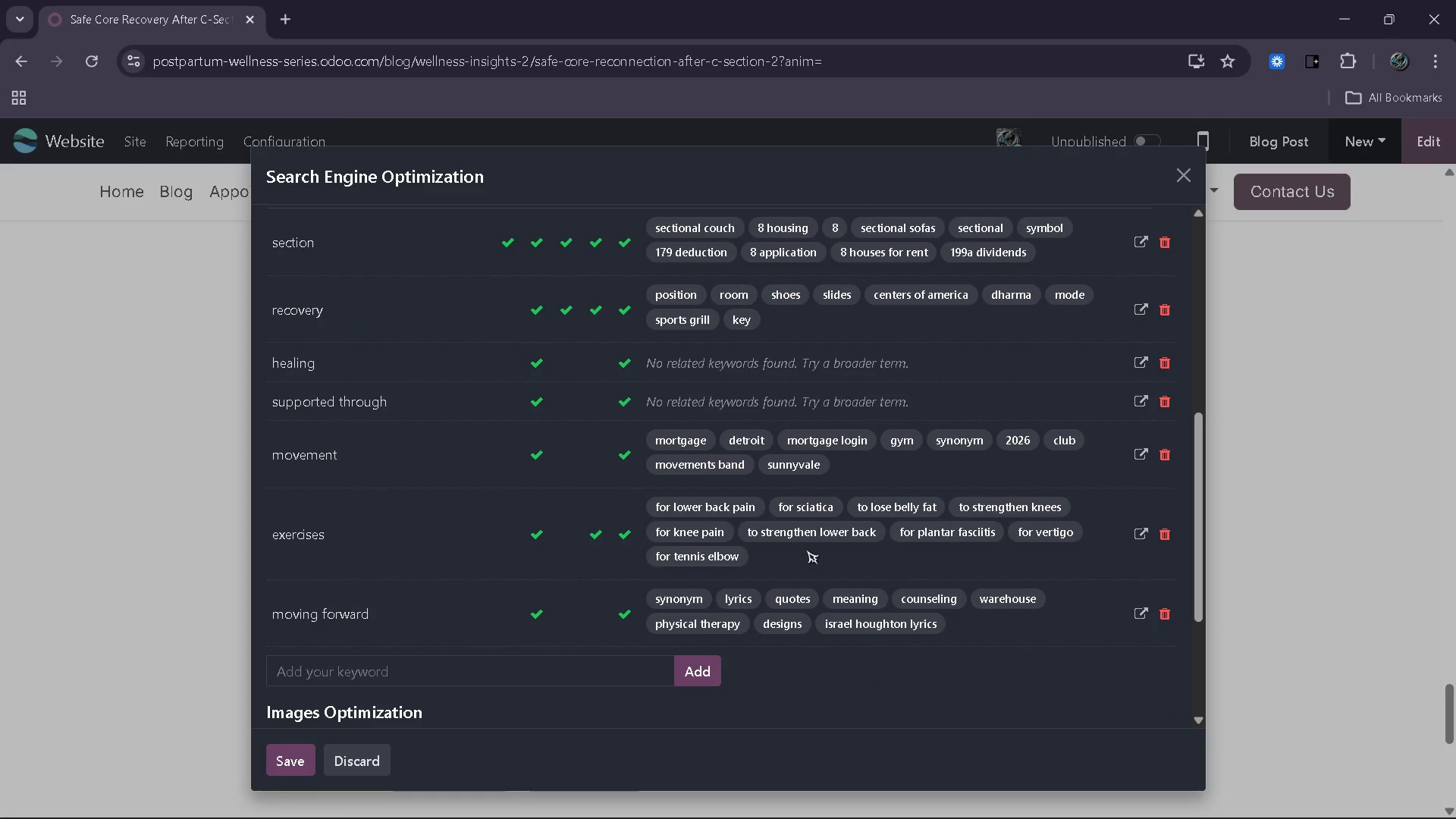 
left_click([1162, 375])
 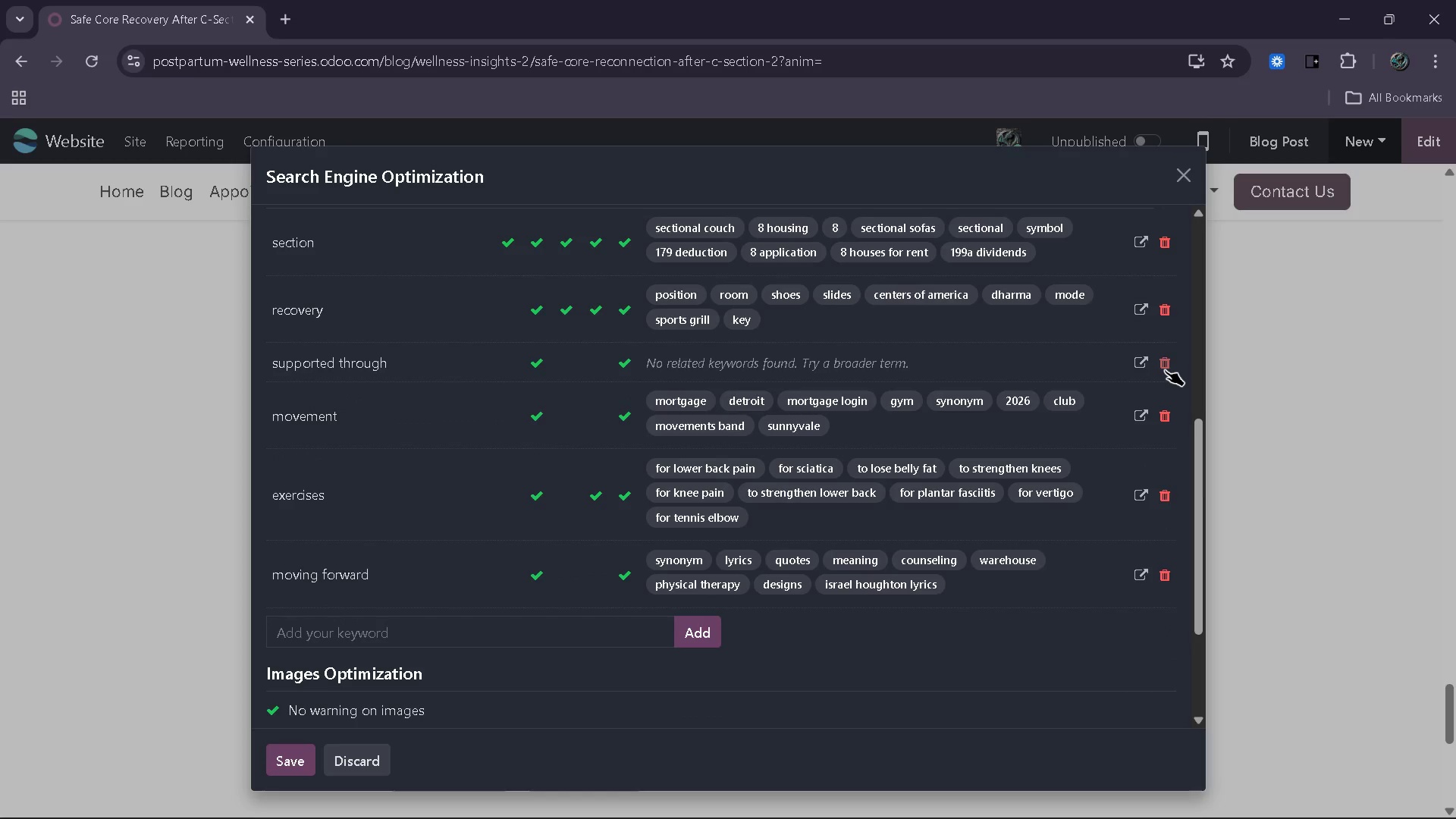 
left_click([1165, 370])
 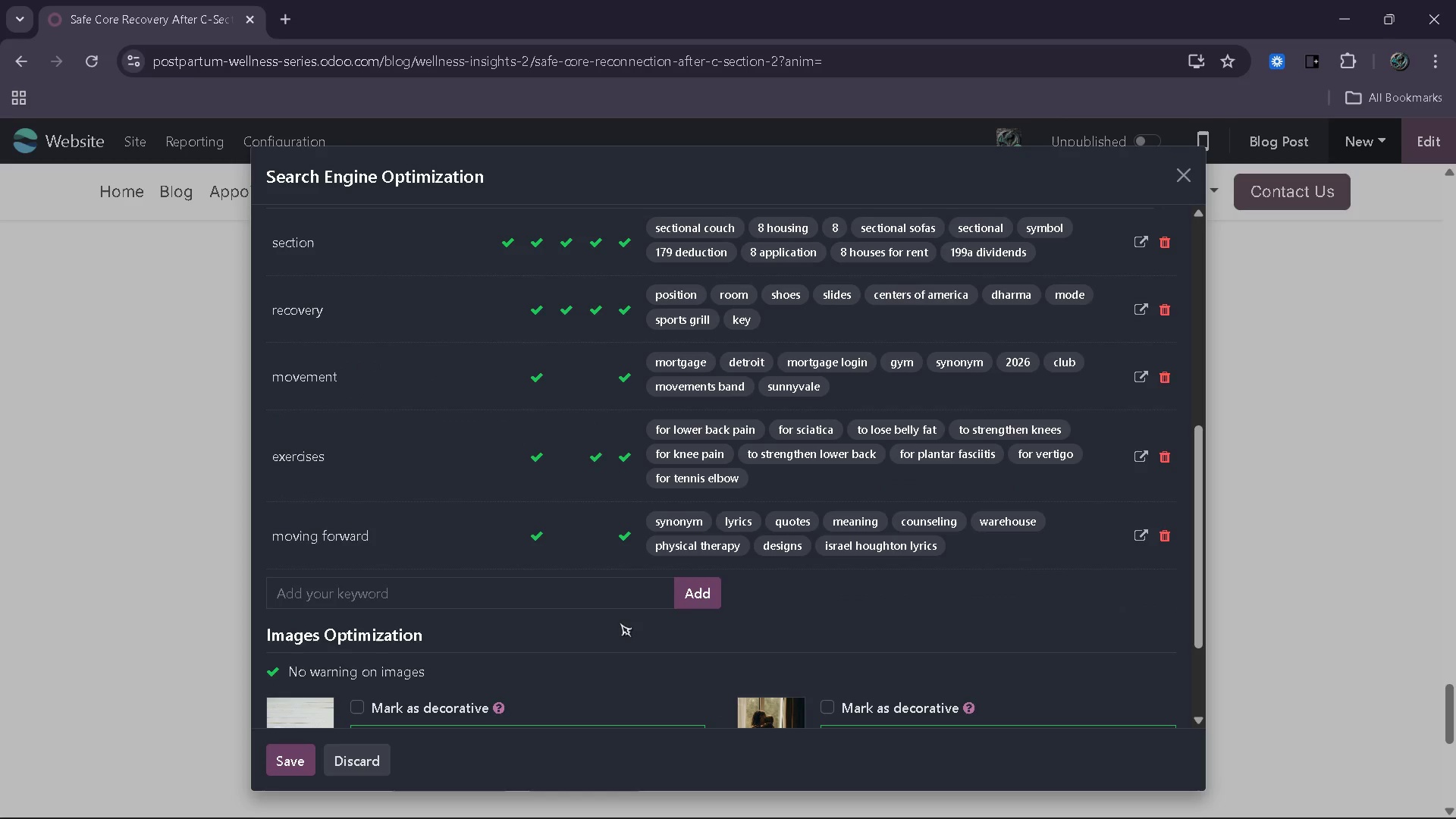 
scroll: coordinate [428, 639], scroll_direction: down, amount: 5.0
 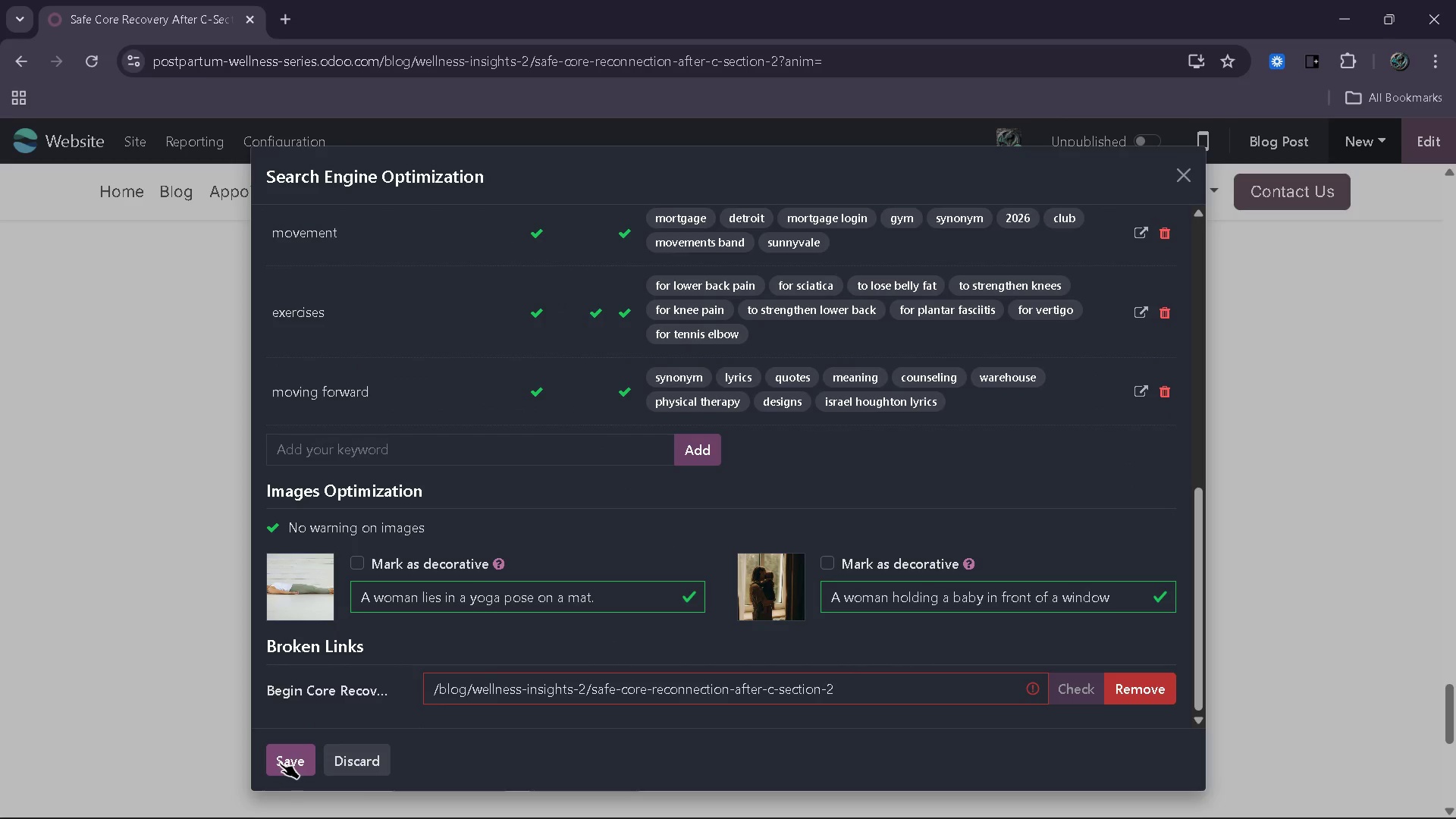 
left_click([280, 763])
 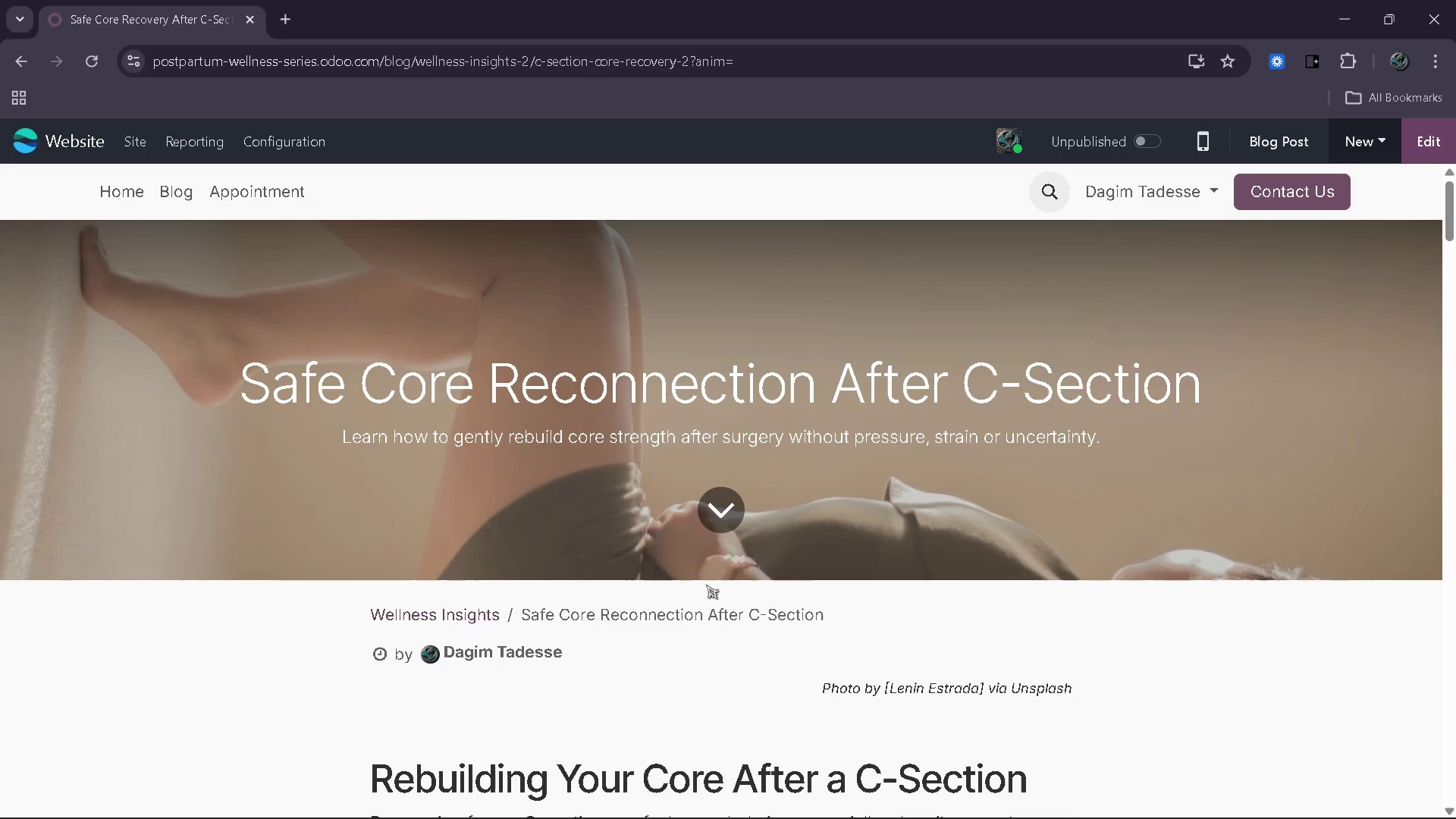 
wait(10.31)
 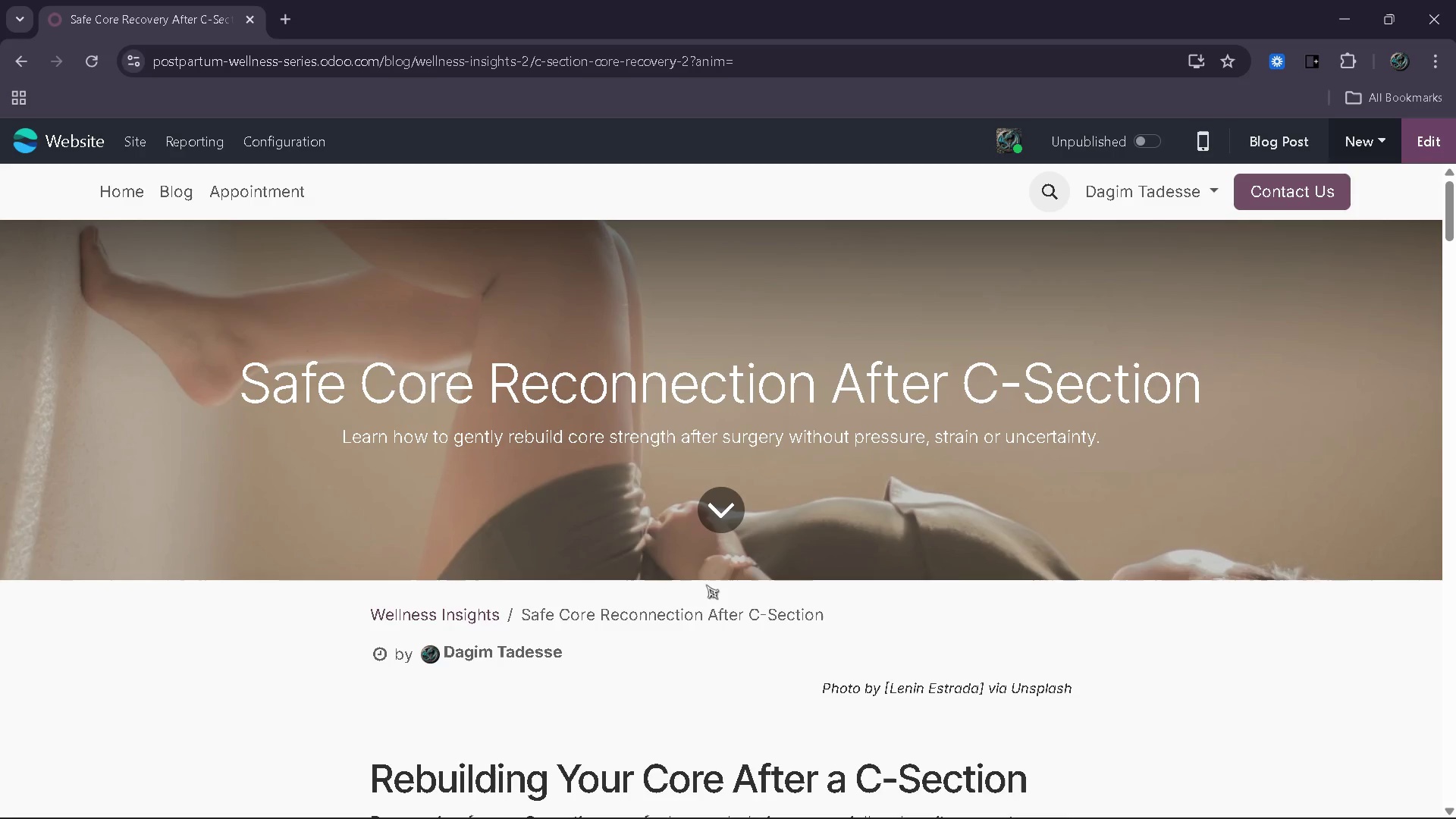 
scroll: coordinate [886, 406], scroll_direction: down, amount: 2.0
 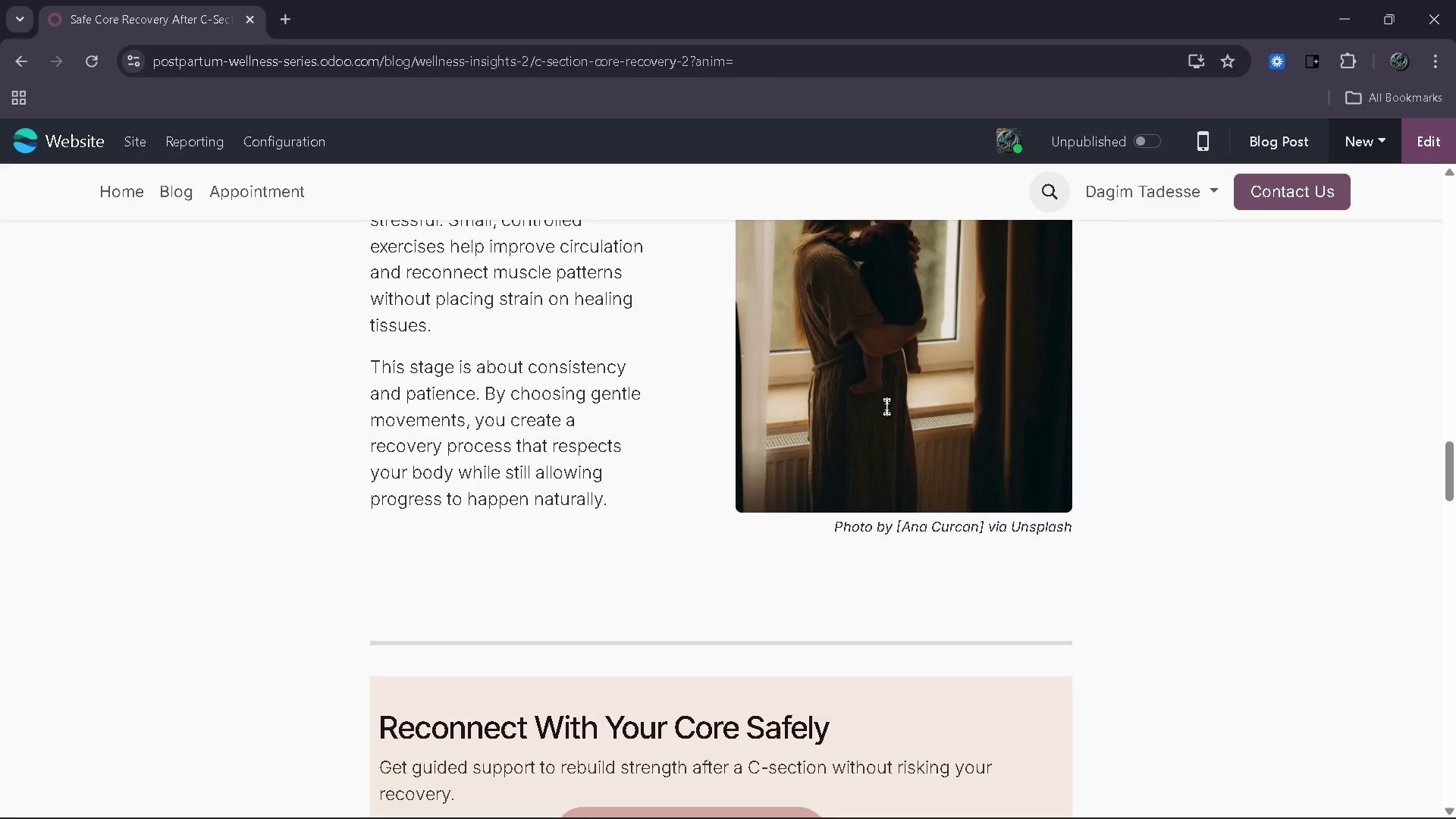 
scroll: coordinate [883, 404], scroll_direction: up, amount: 3.0
 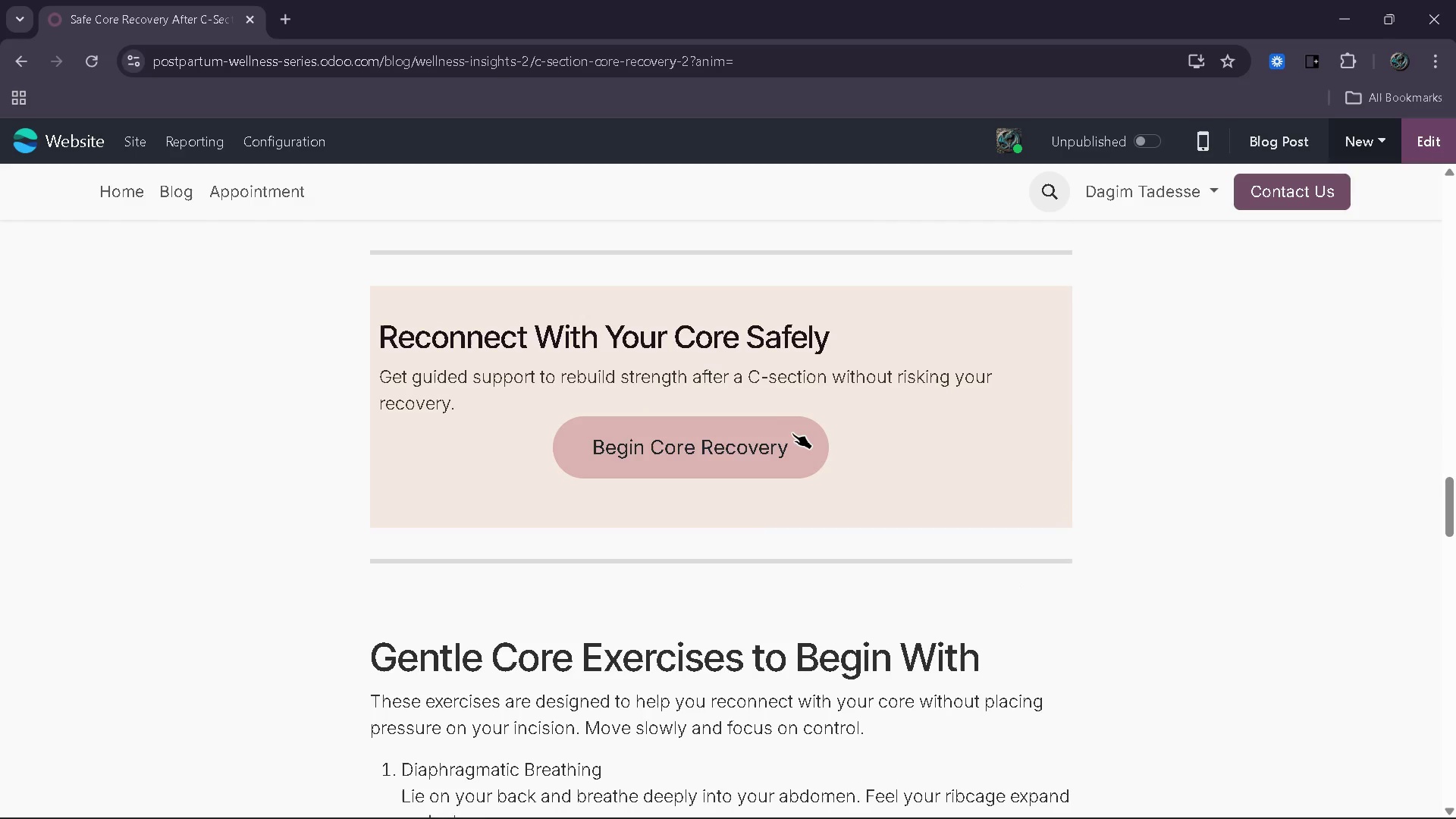 
left_click([786, 435])
 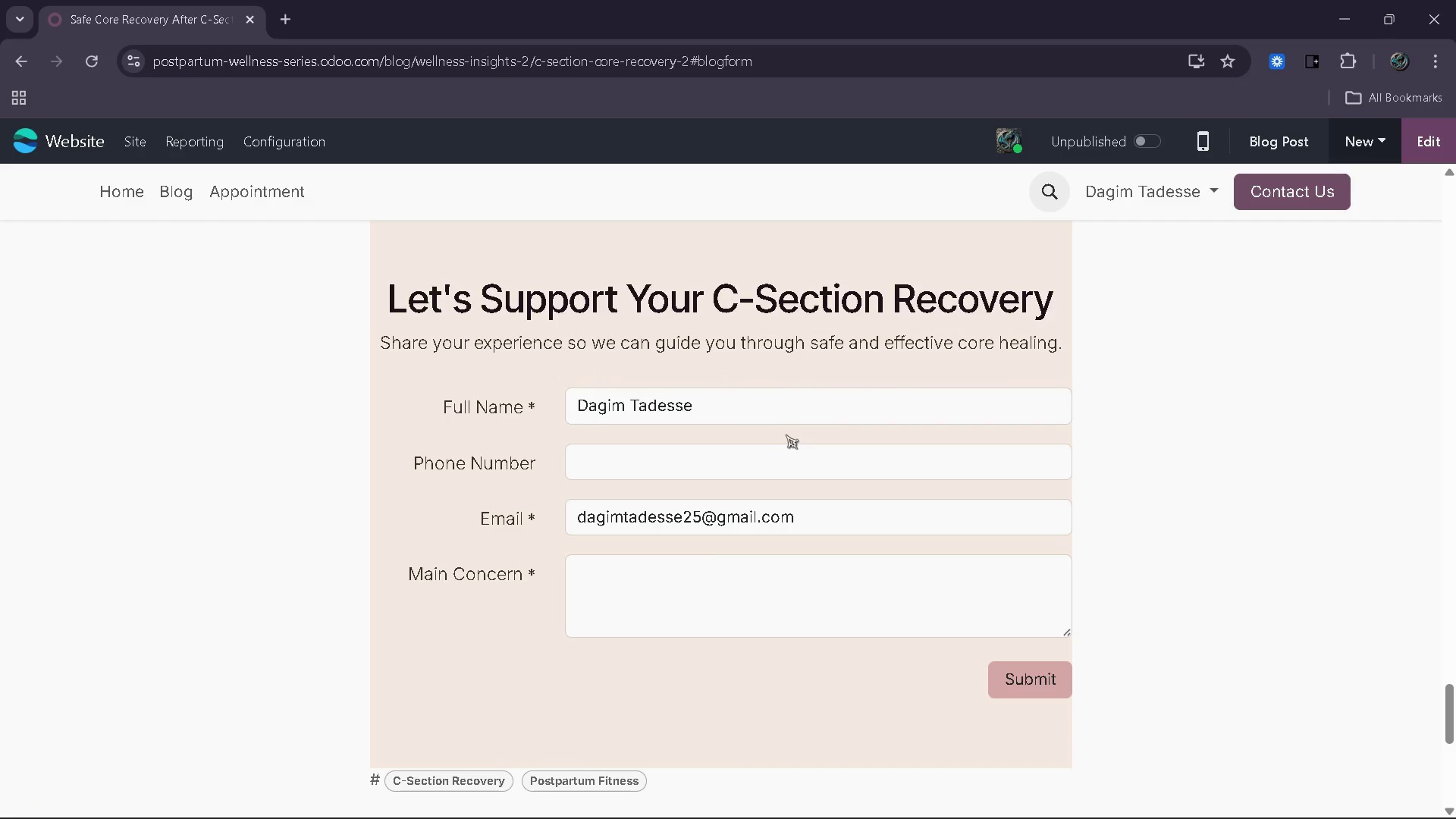 
scroll: coordinate [786, 435], scroll_direction: up, amount: 29.0
 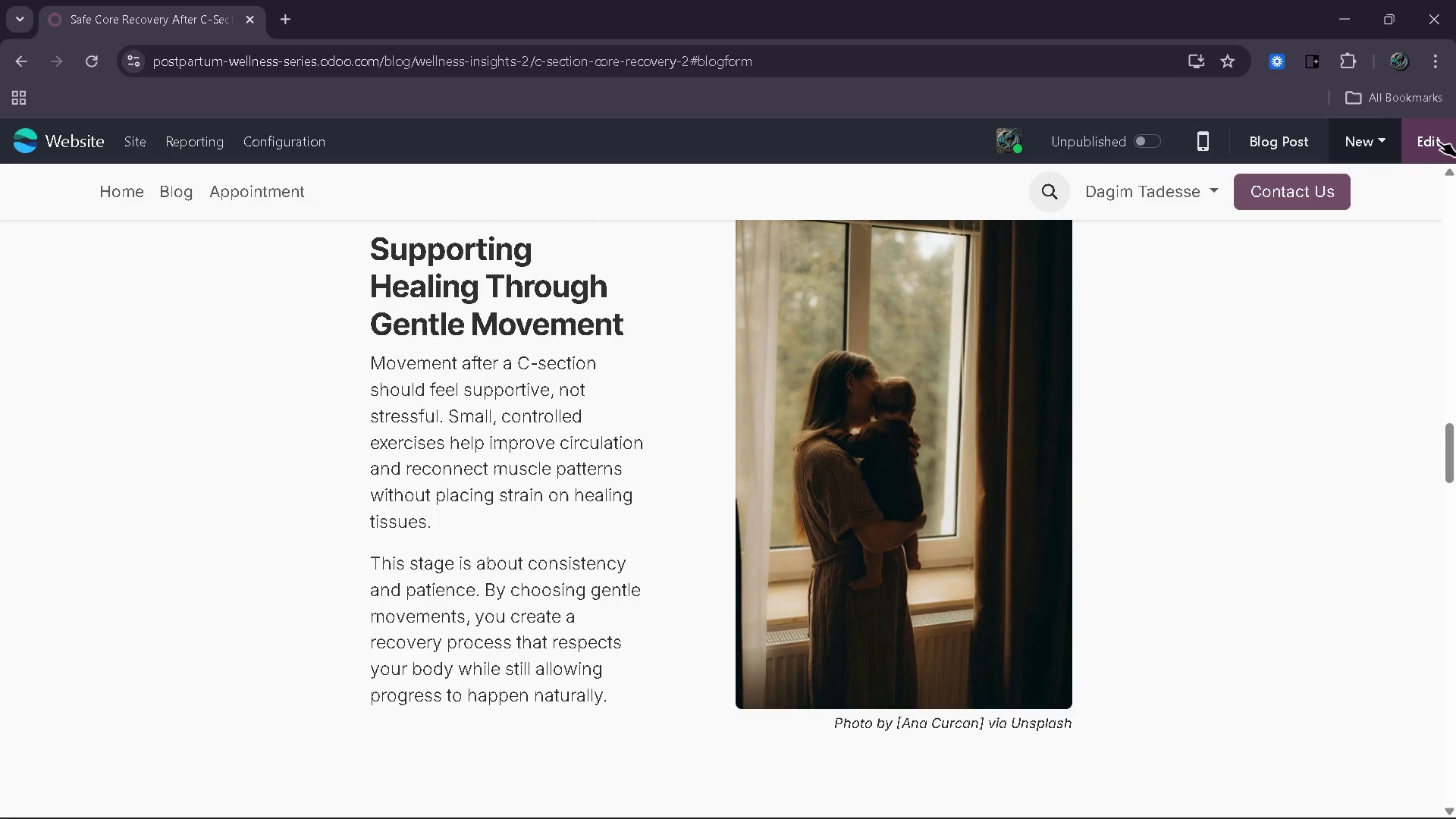 
left_click([1442, 137])
 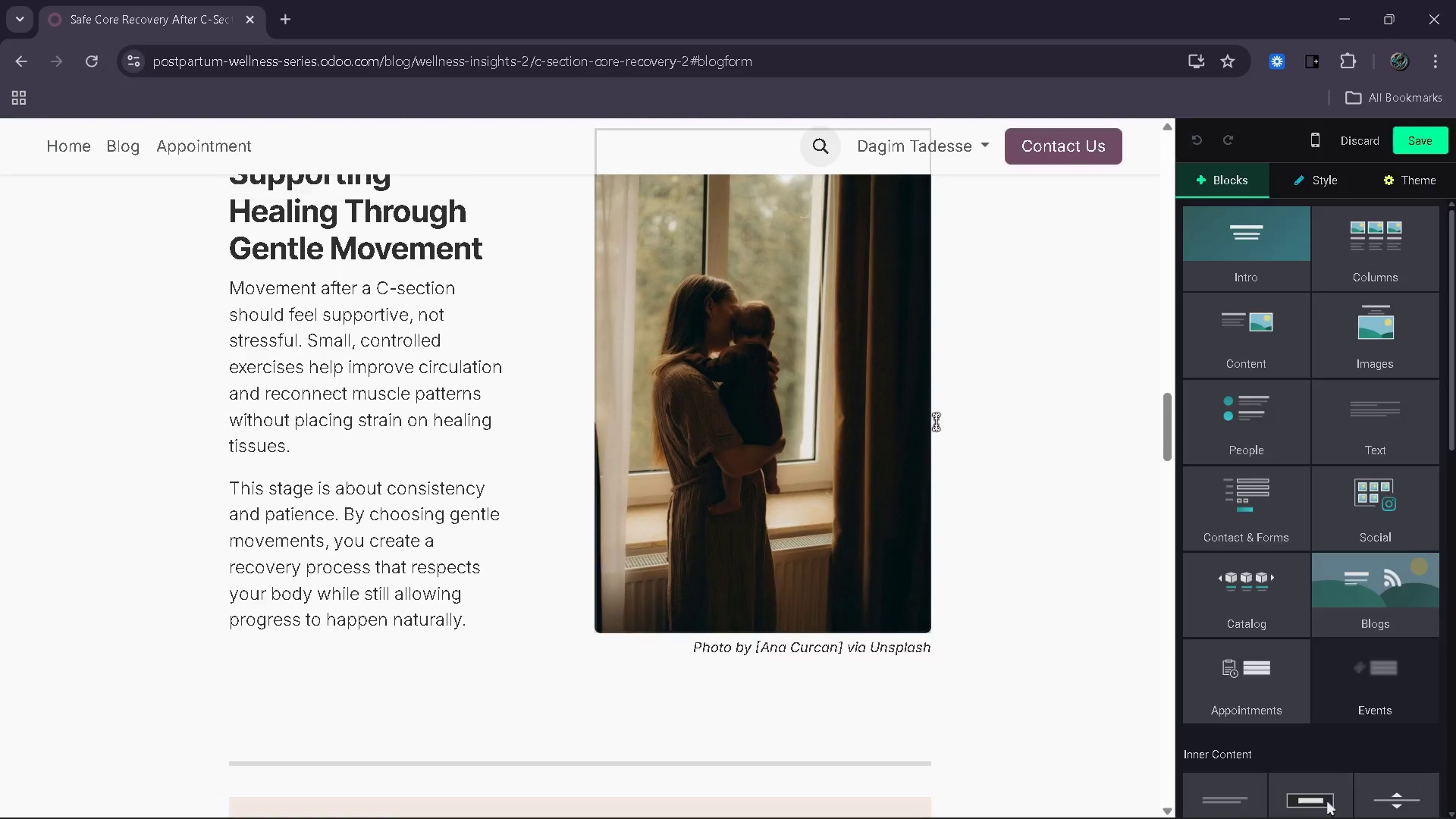 
scroll: coordinate [936, 422], scroll_direction: down, amount: 7.0
 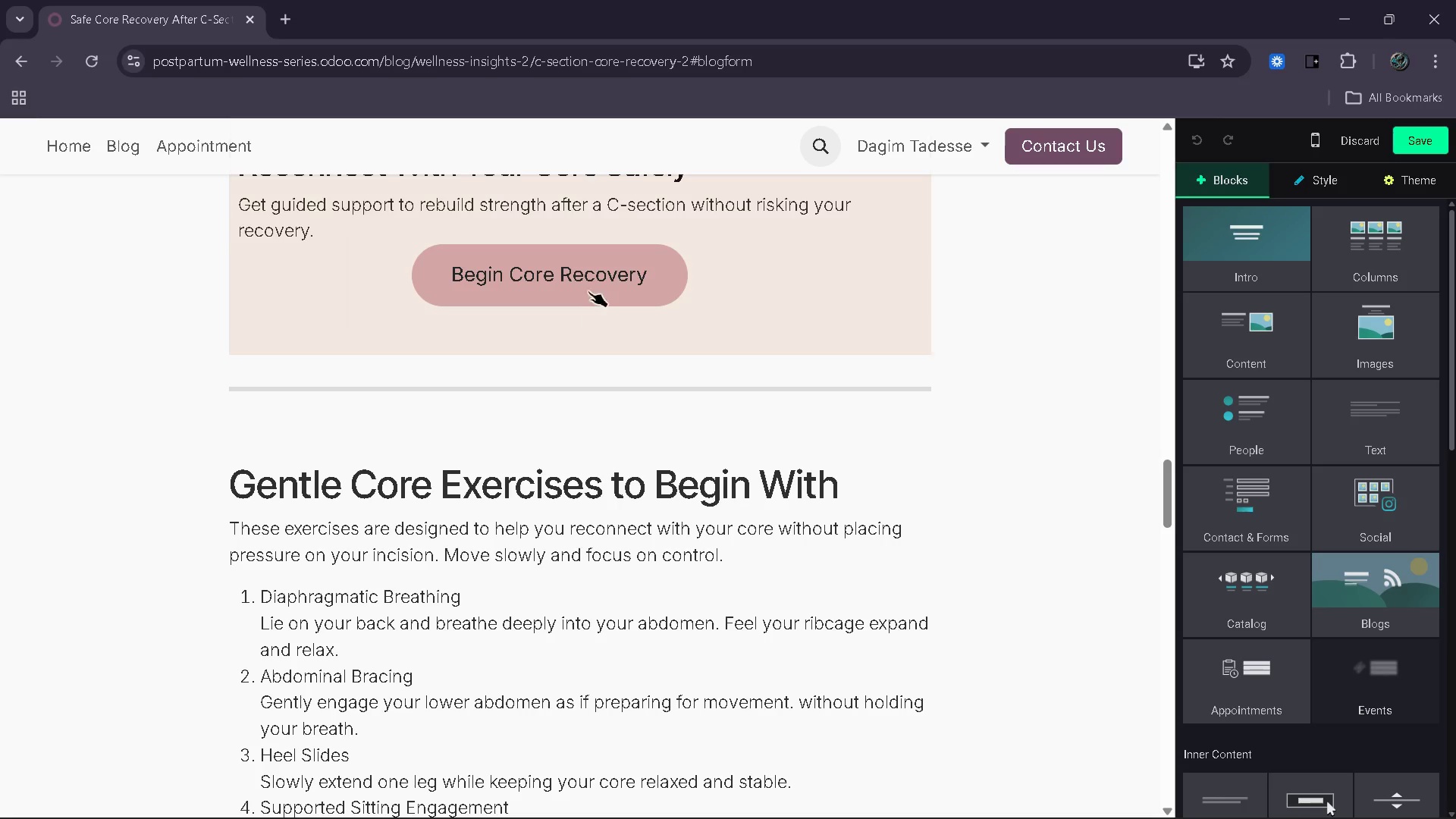 
left_click([593, 242])
 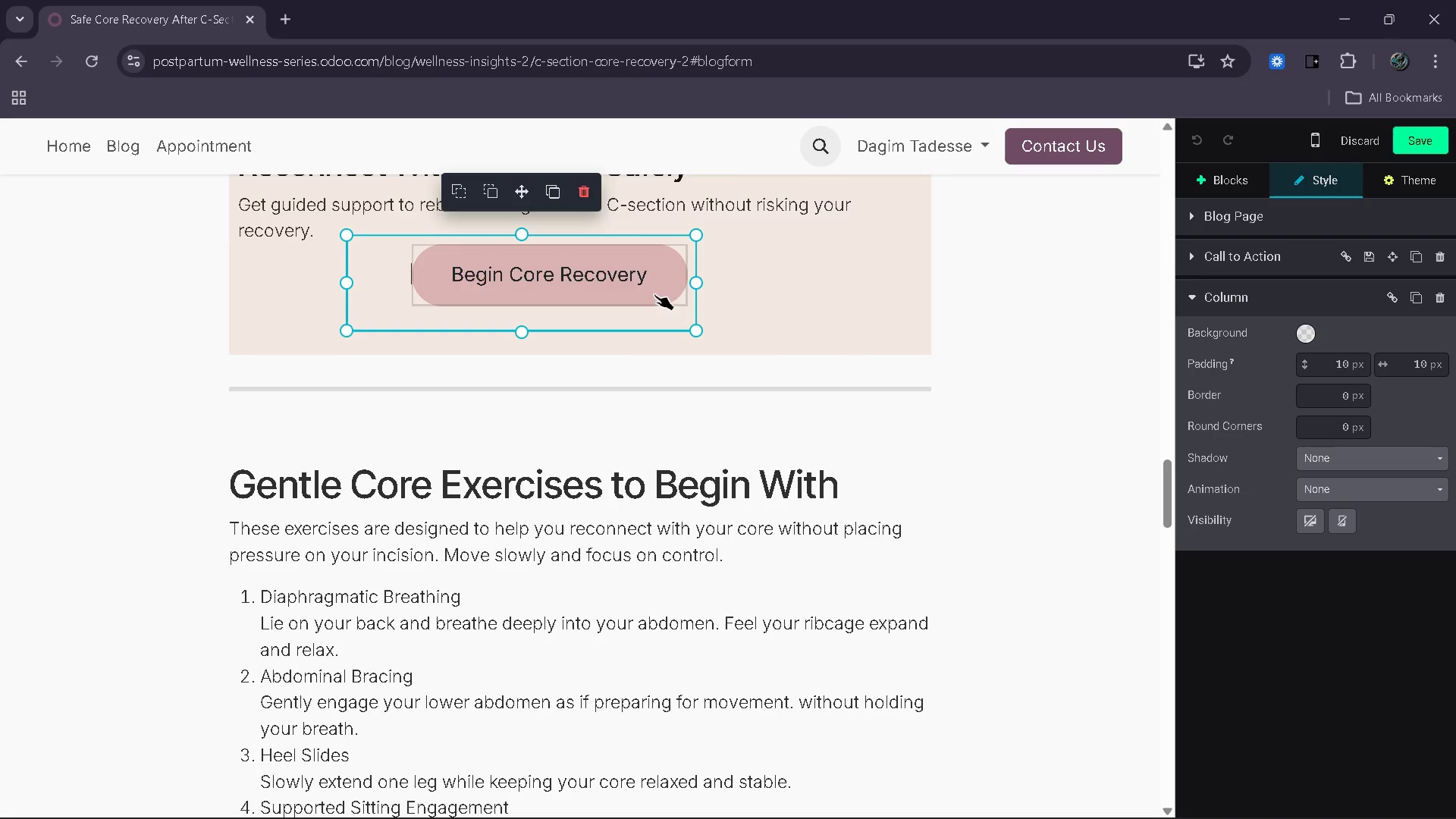 
left_click([648, 265])
 